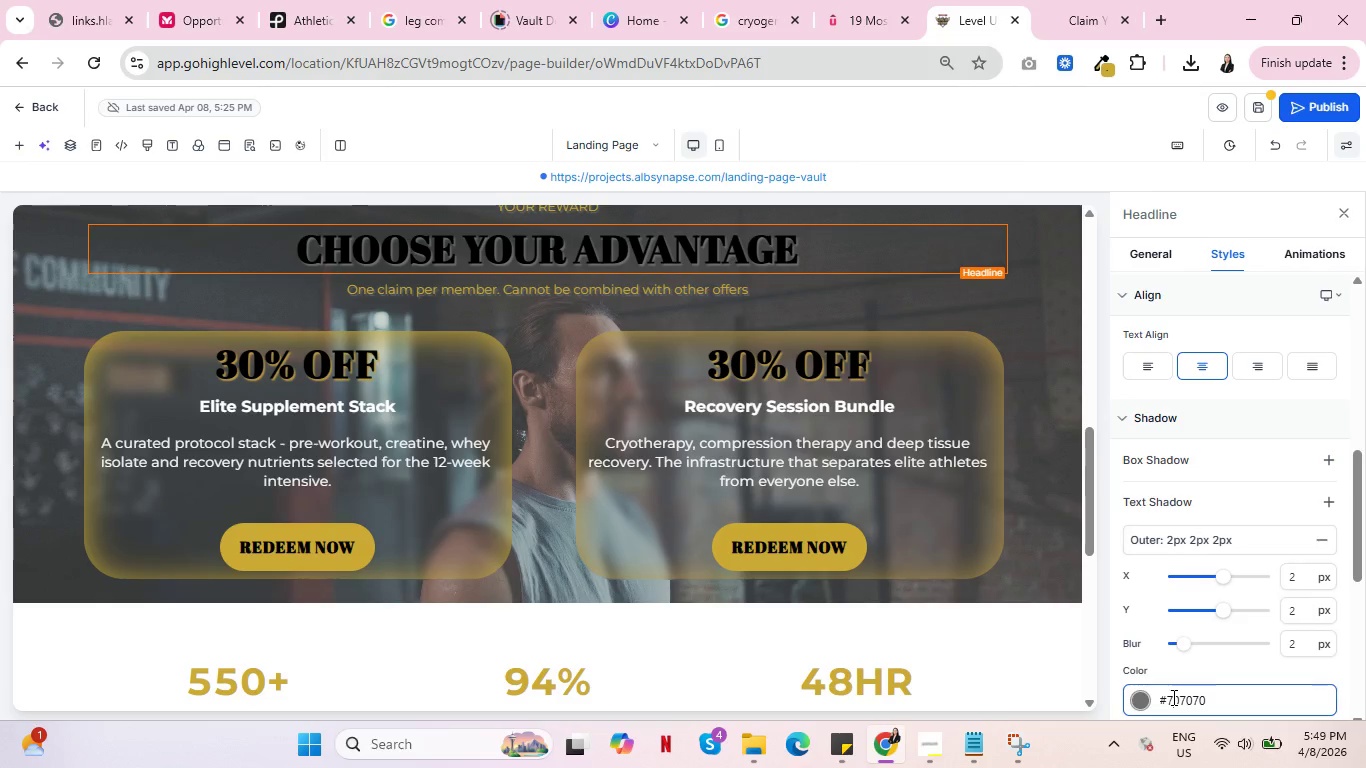 
double_click([1174, 697])
 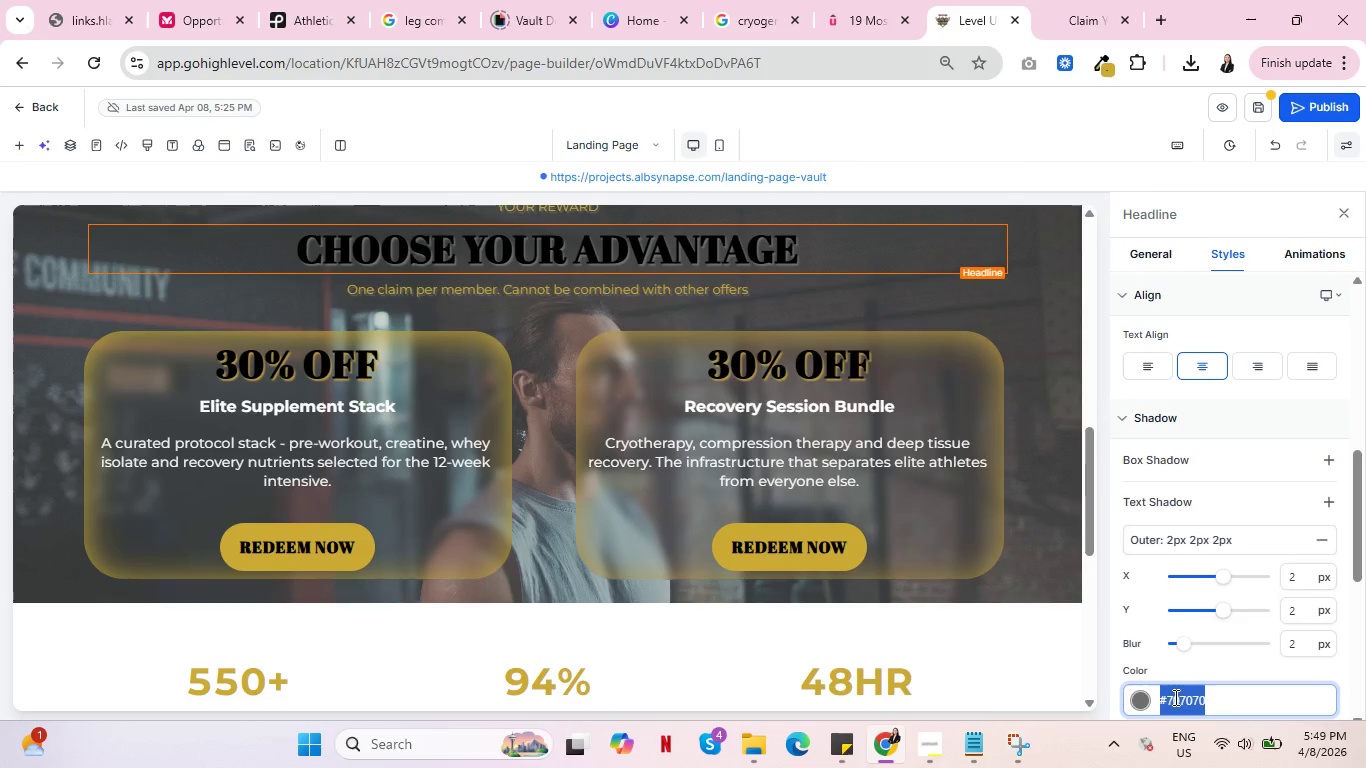 
triple_click([1174, 697])
 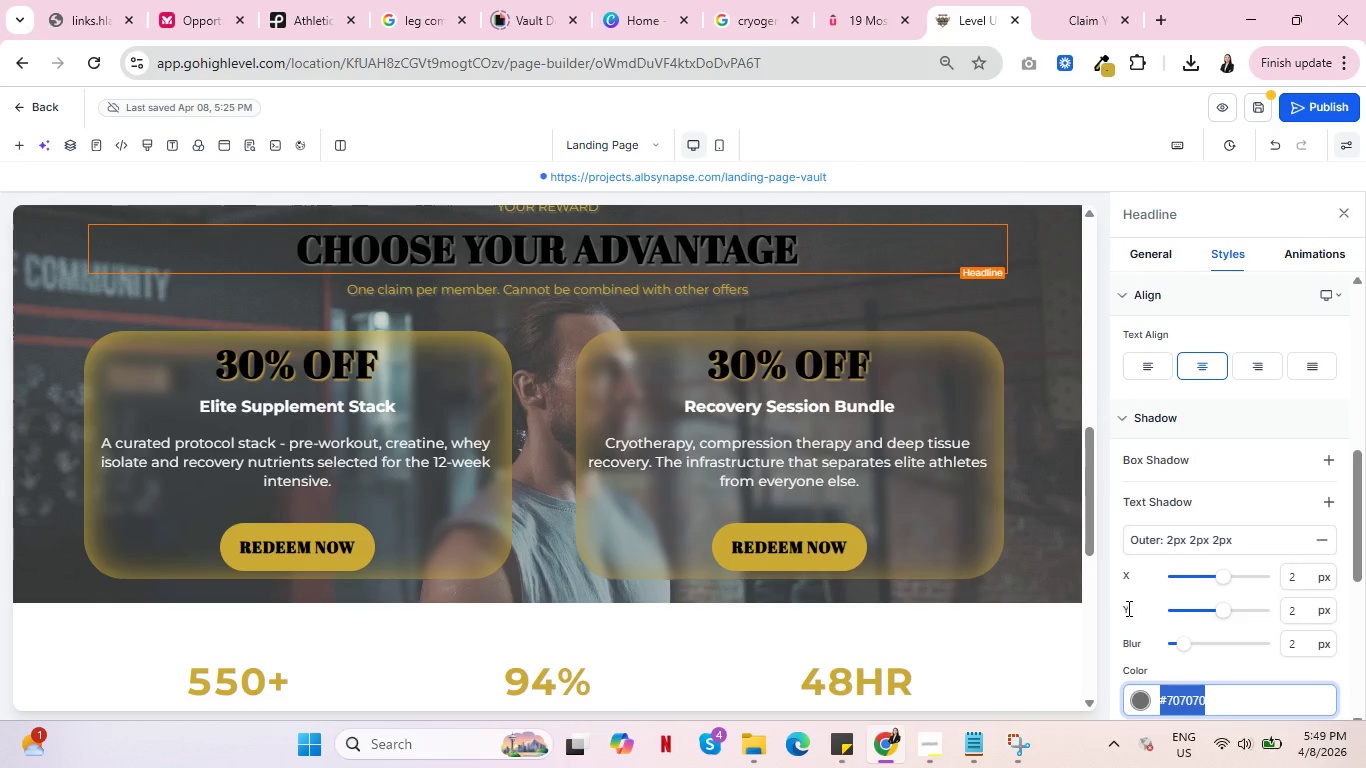 
key(Control+V)
 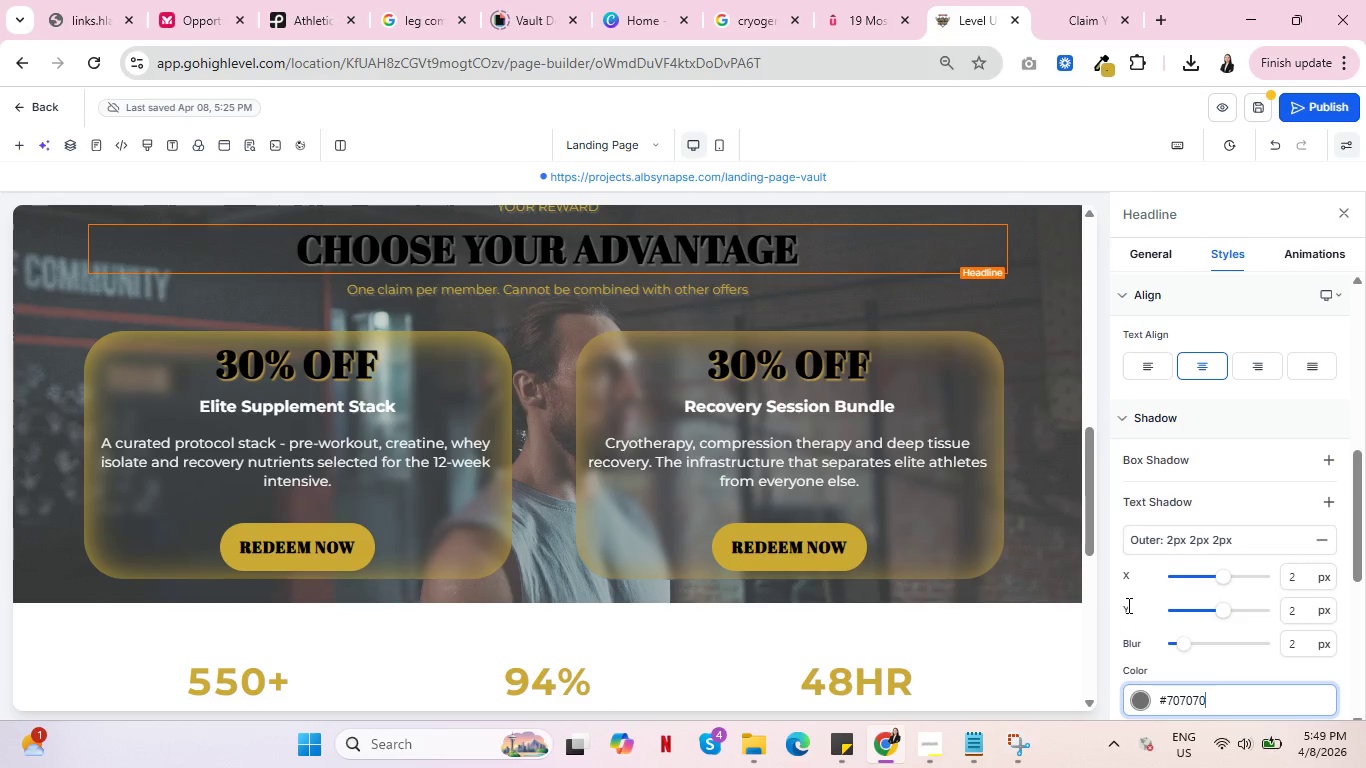 
hold_key(key=Backspace, duration=1.09)
 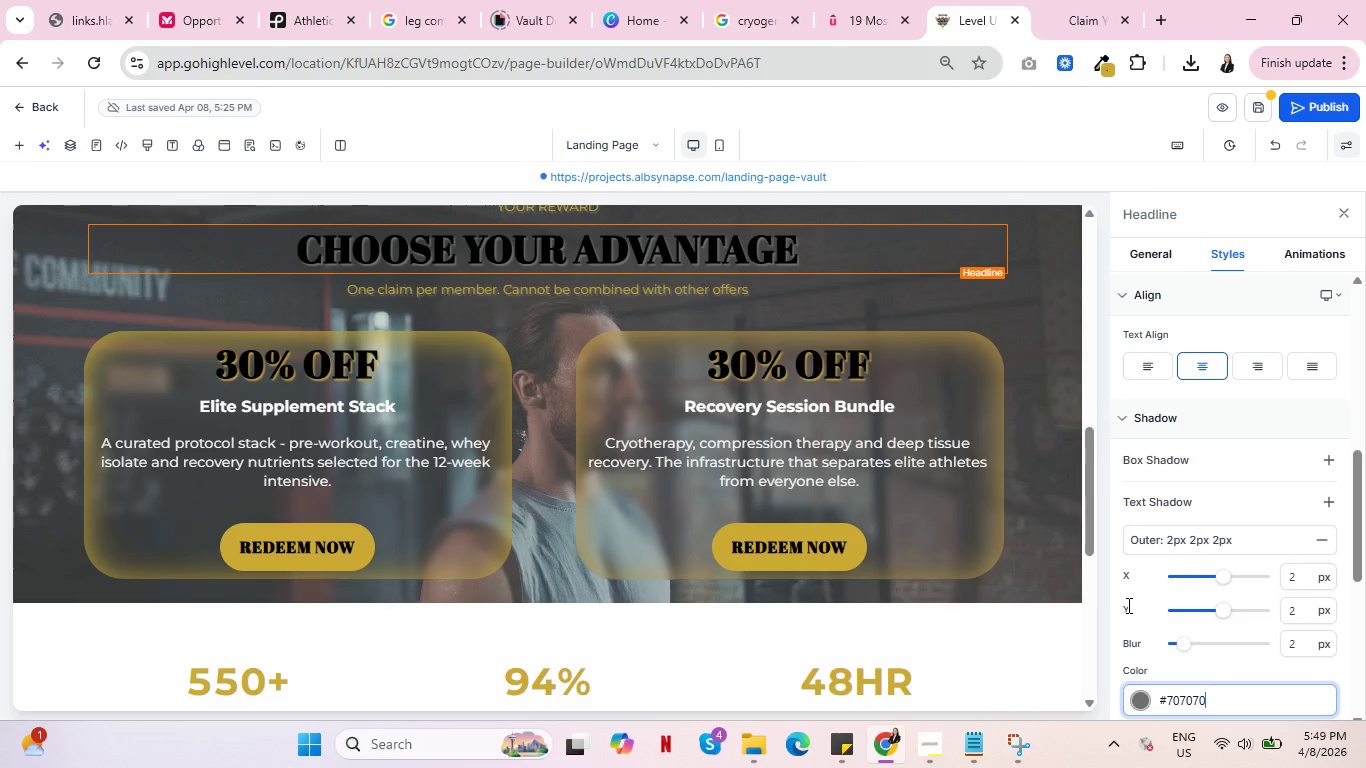 
key(Backspace)
 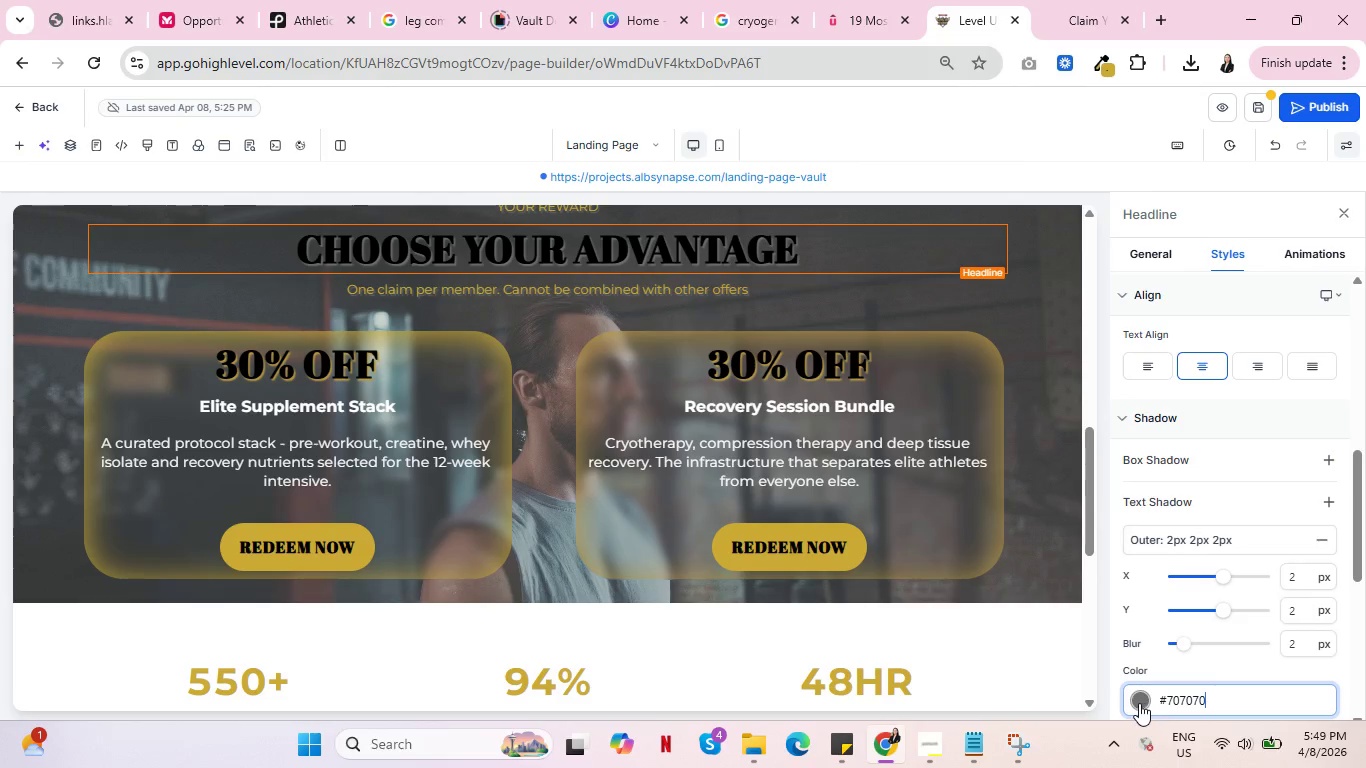 
left_click([1139, 703])
 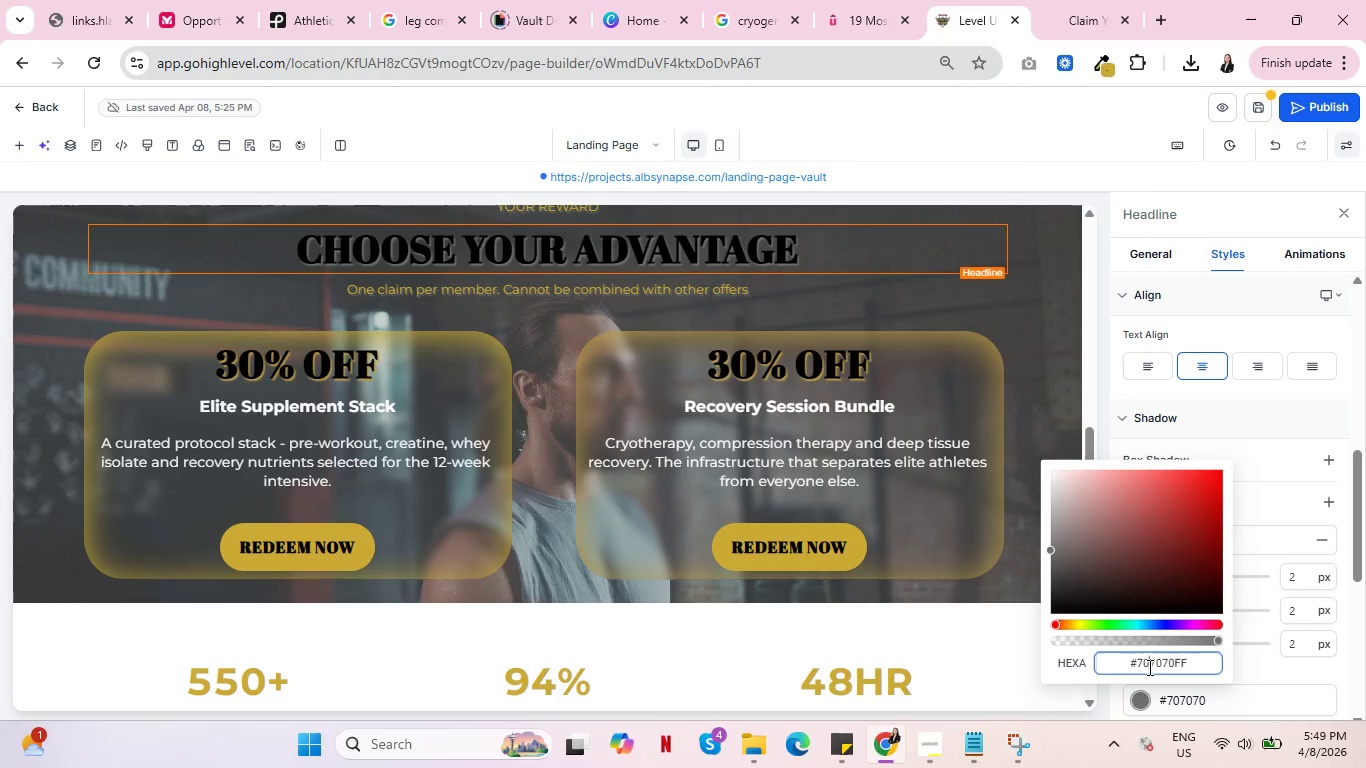 
double_click([1148, 667])
 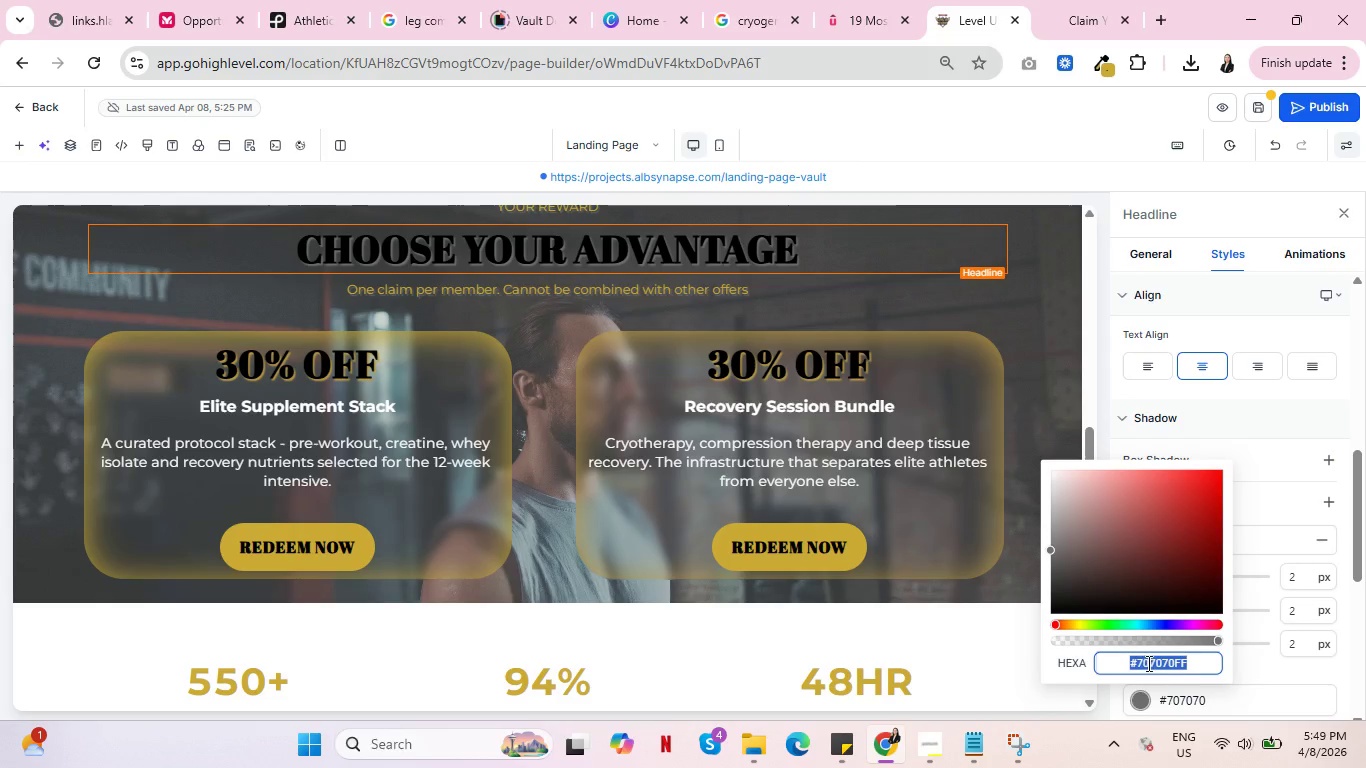 
triple_click([1148, 666])
 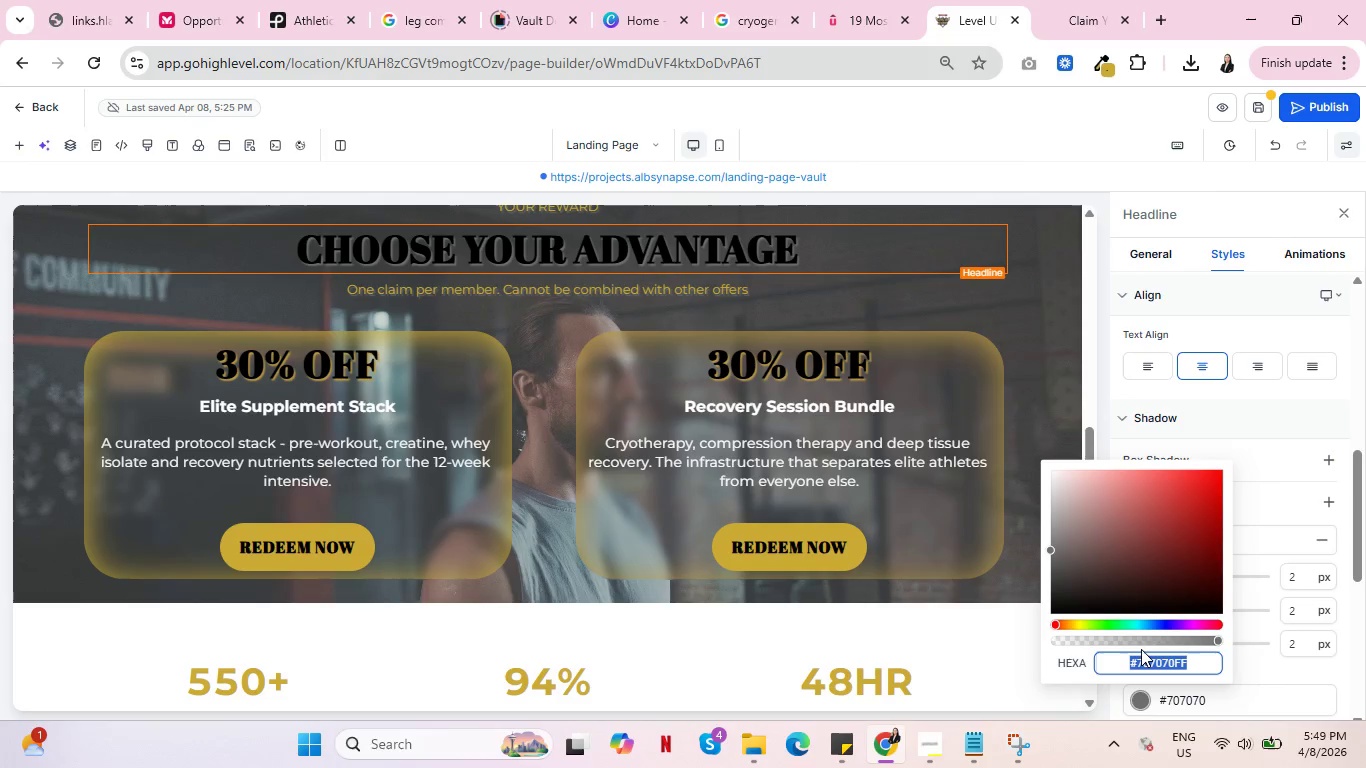 
key(Control+V)
 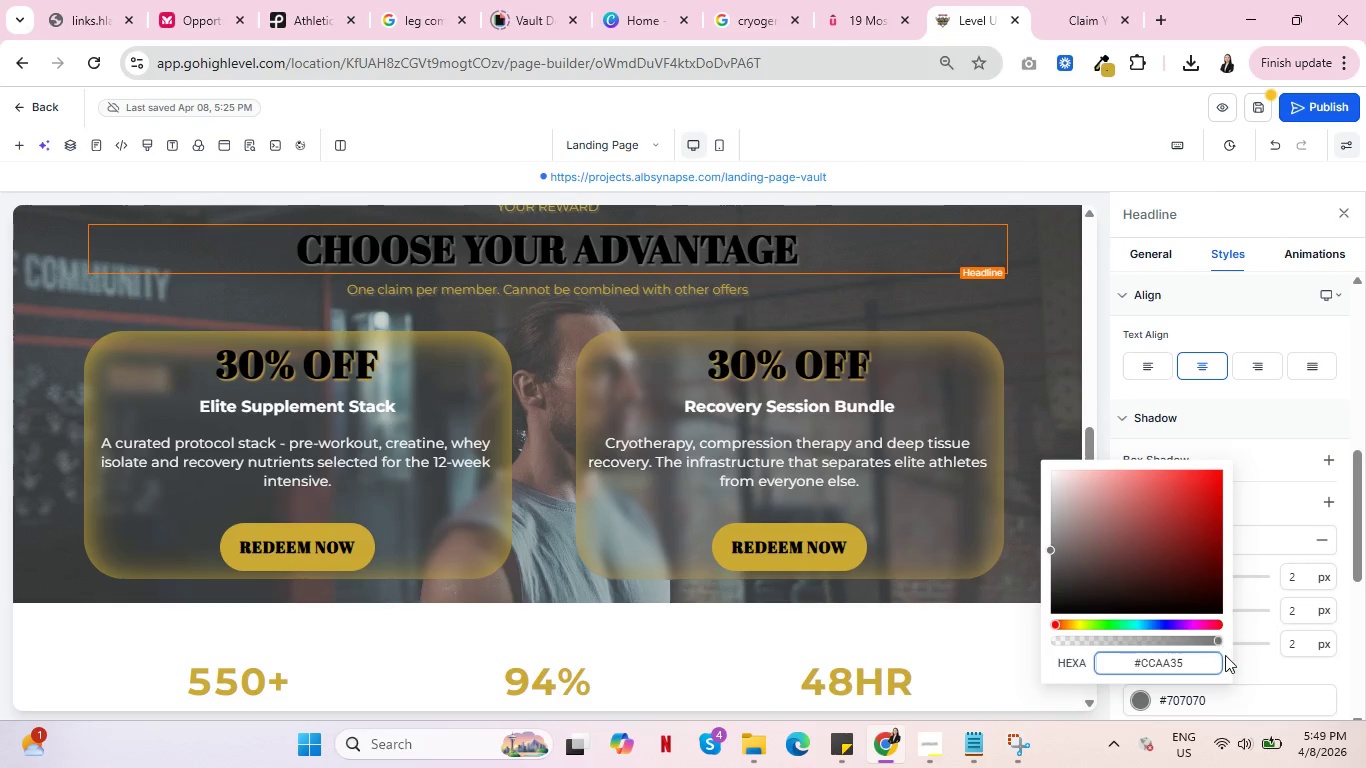 
left_click([1226, 655])
 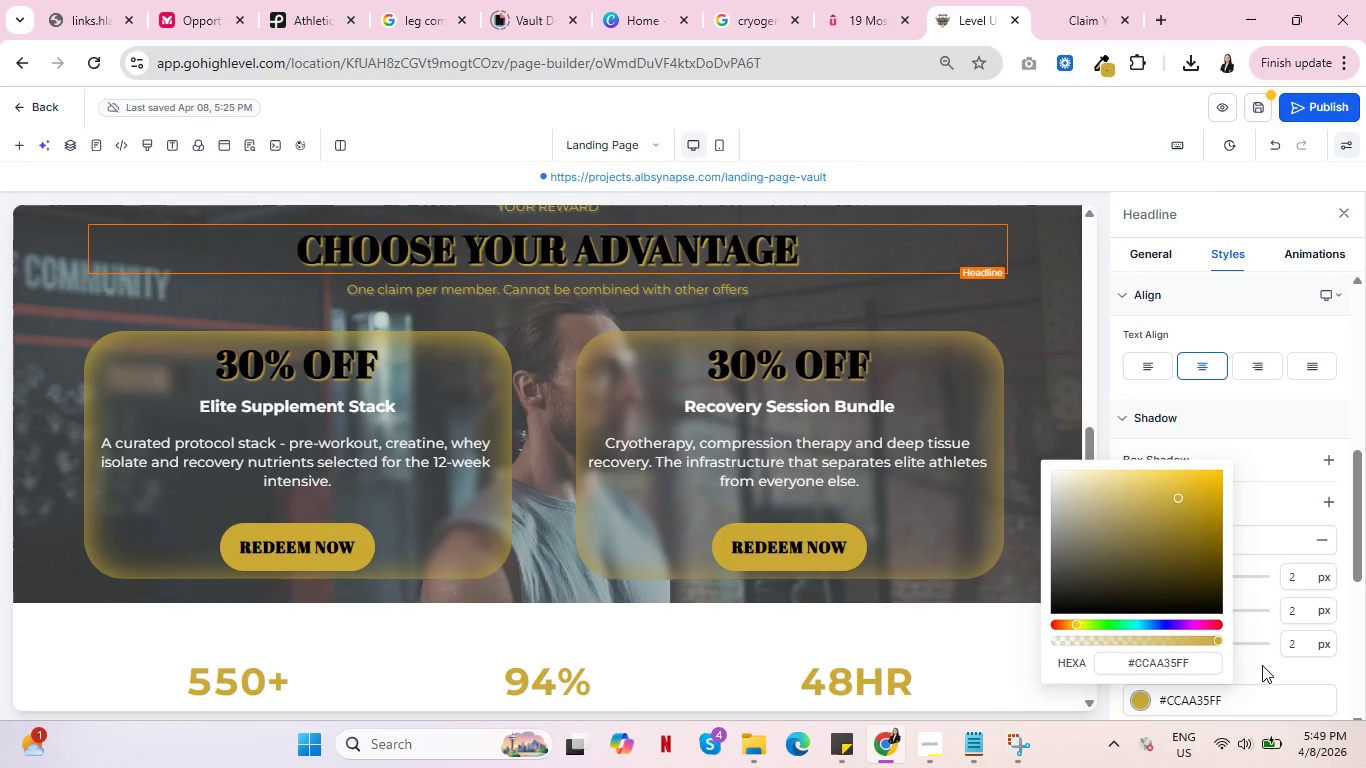 
left_click([1262, 665])
 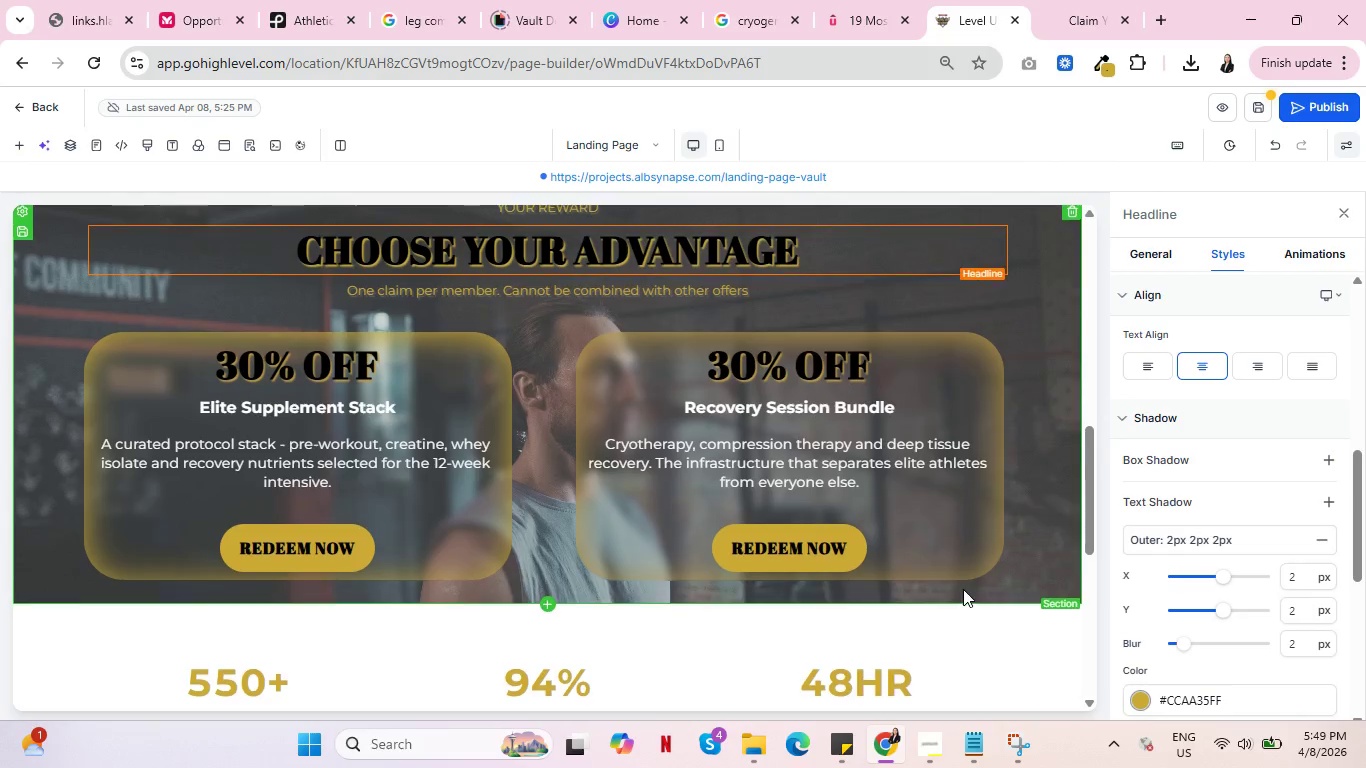 
scroll: coordinate [963, 589], scroll_direction: up, amount: 2.0
 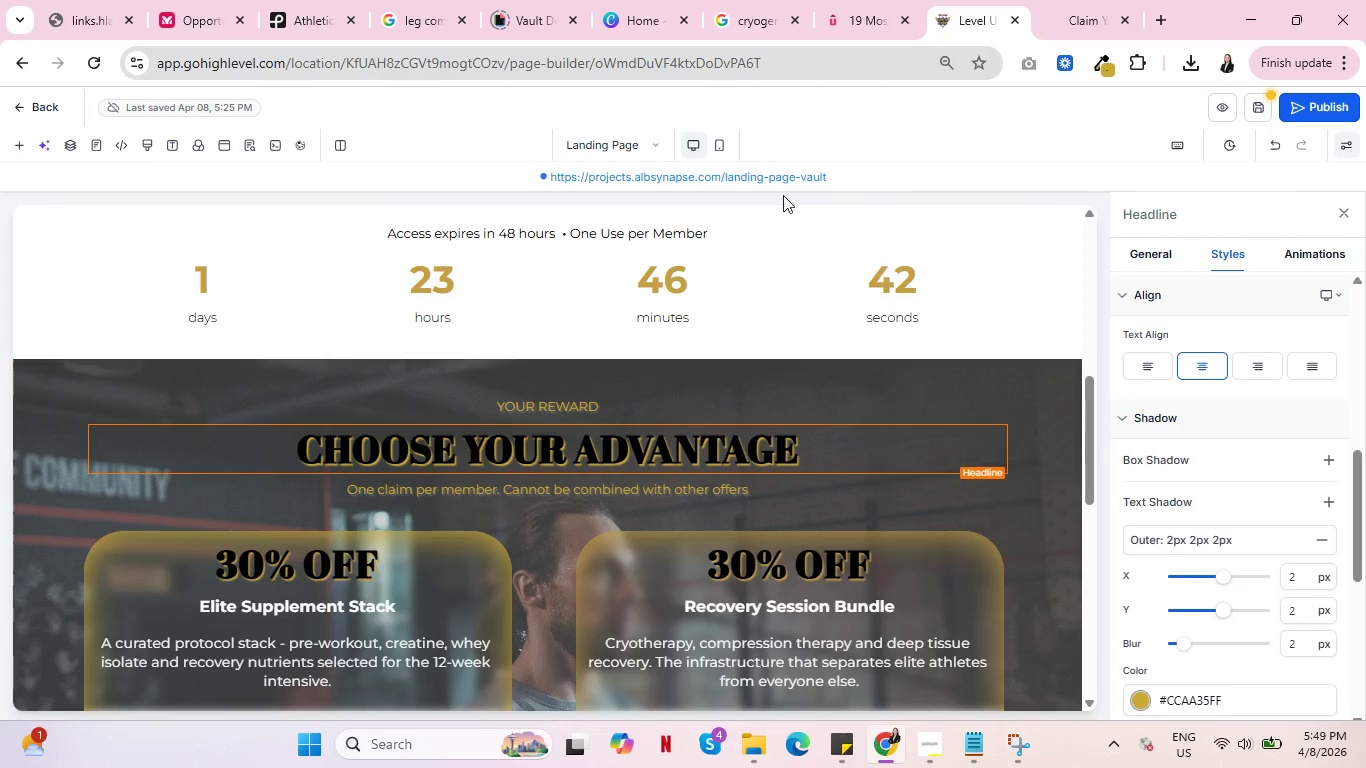 
left_click([577, 396])
 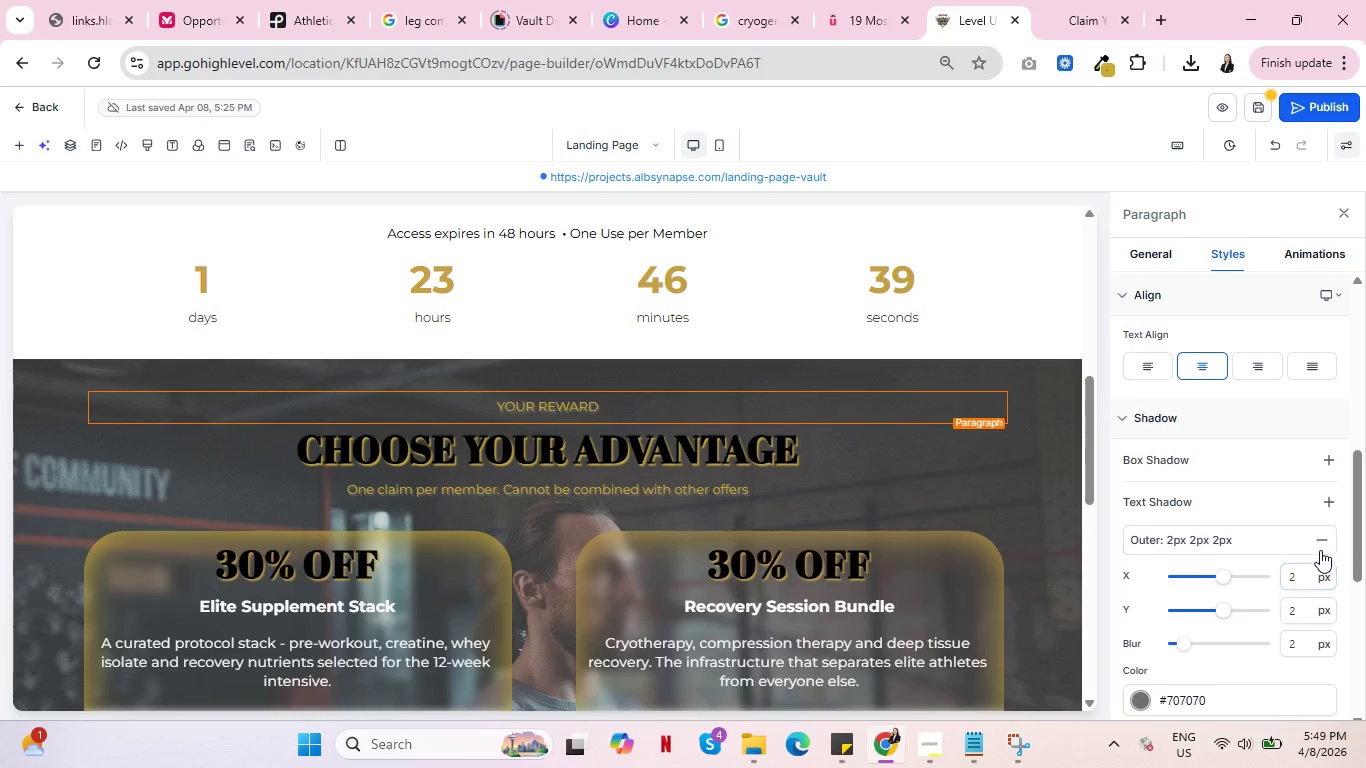 
left_click([1320, 544])
 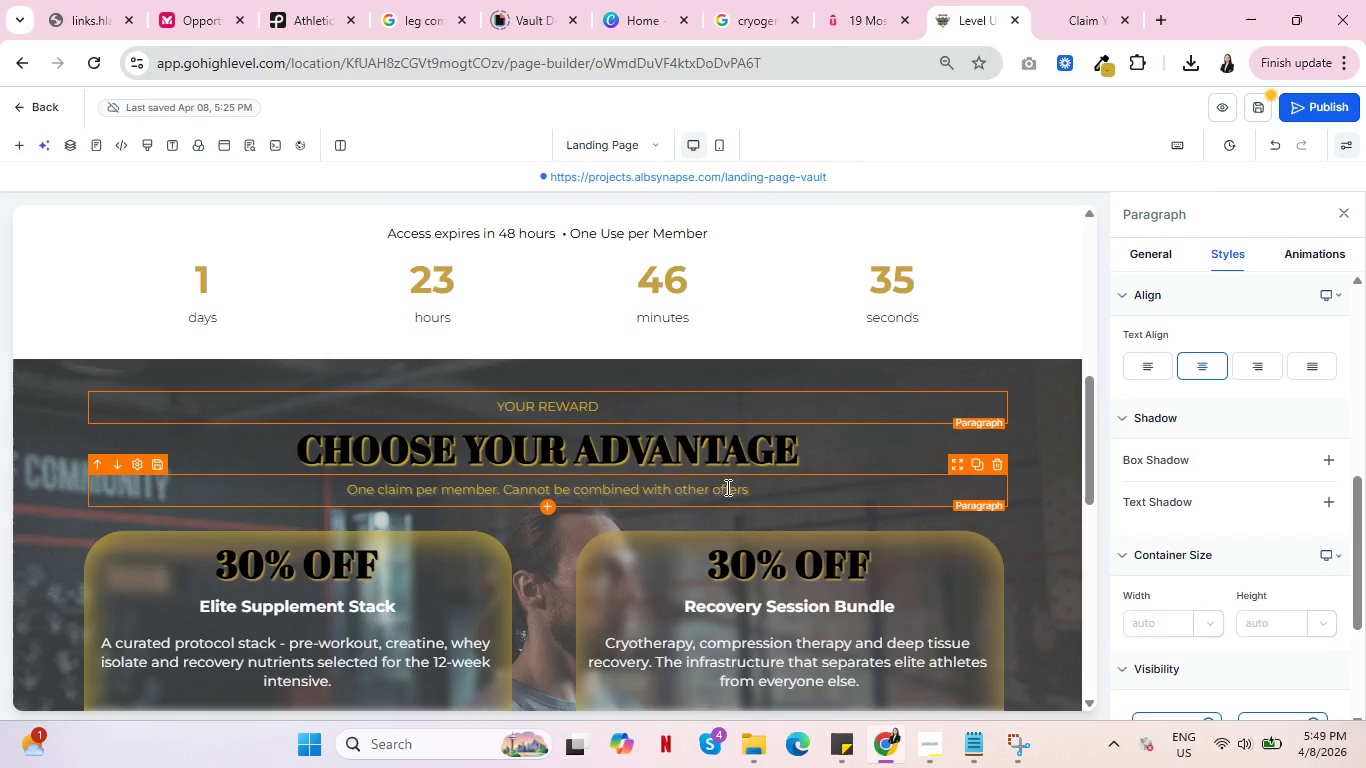 
scroll: coordinate [562, 599], scroll_direction: down, amount: 11.0
 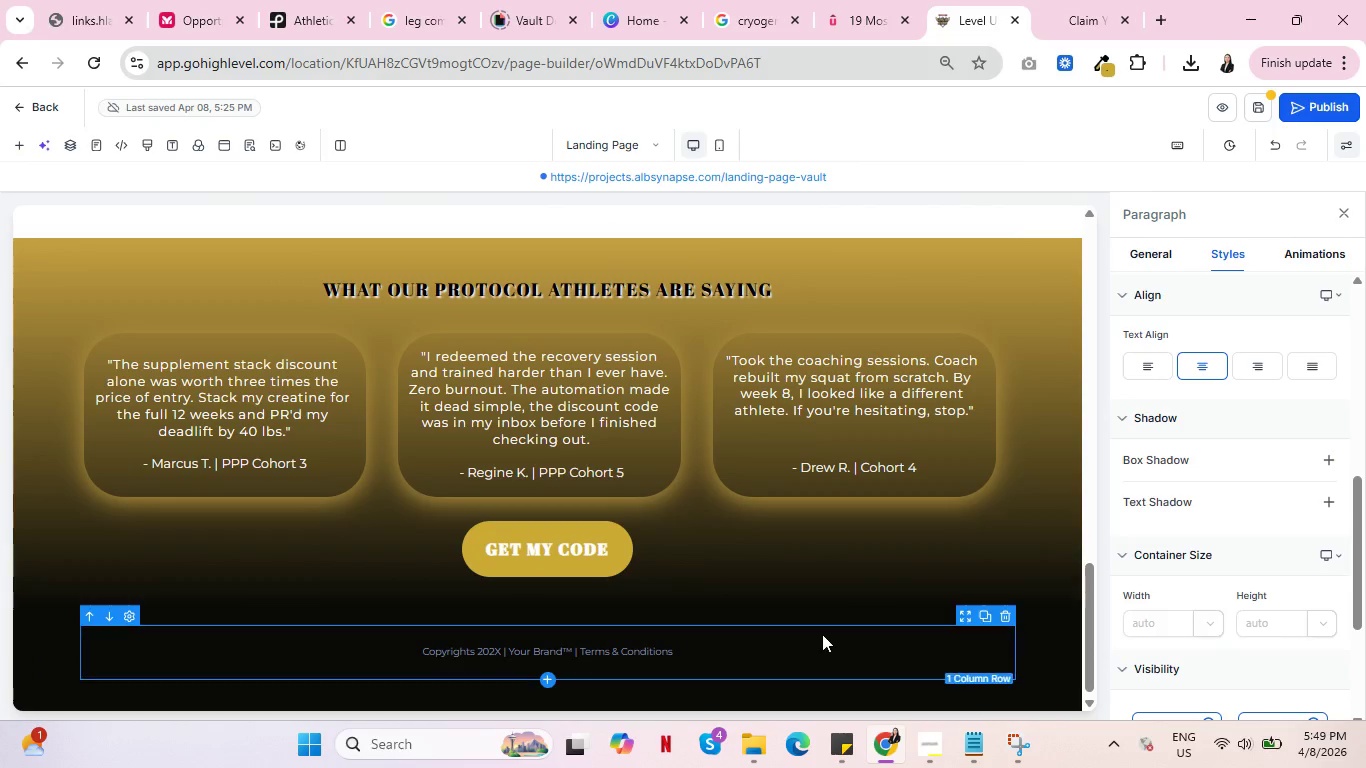 
scroll: coordinate [847, 619], scroll_direction: up, amount: 2.0
 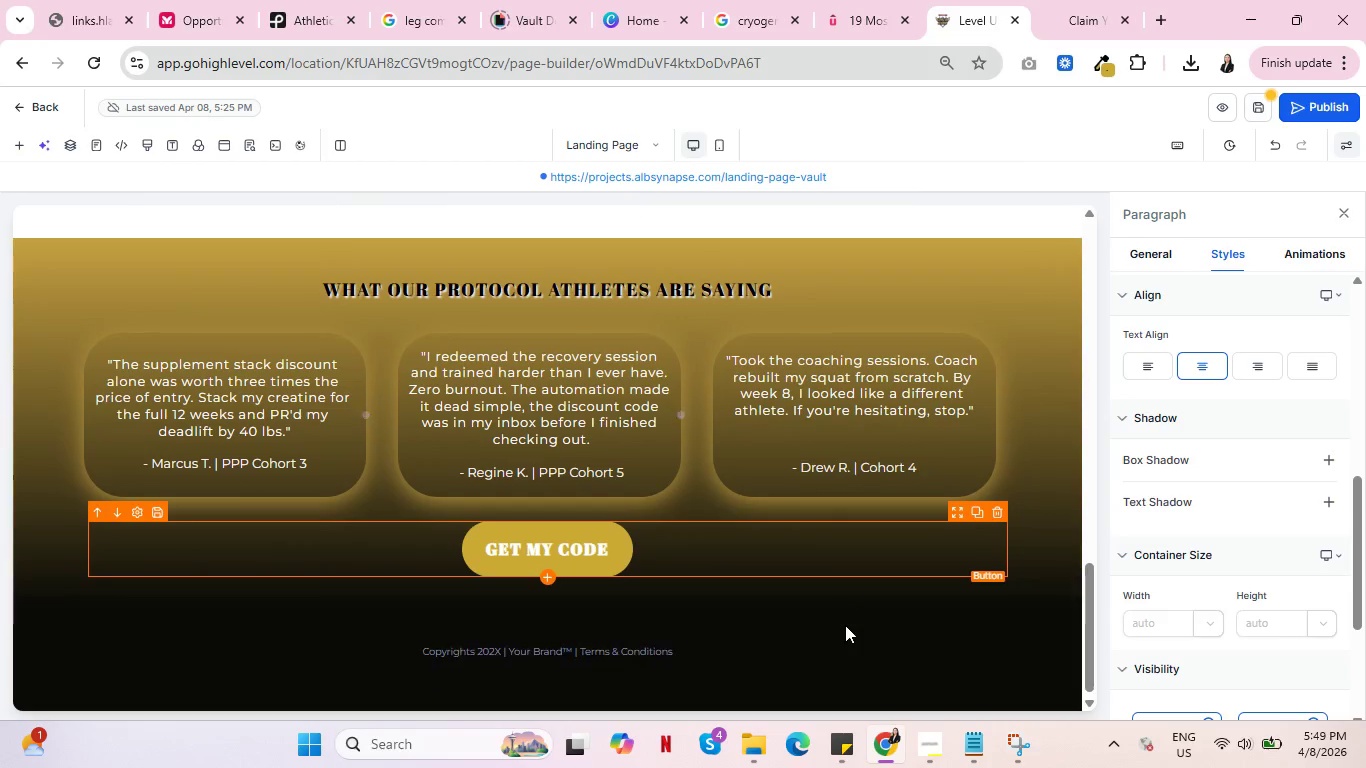 
scroll: coordinate [845, 621], scroll_direction: down, amount: 2.0
 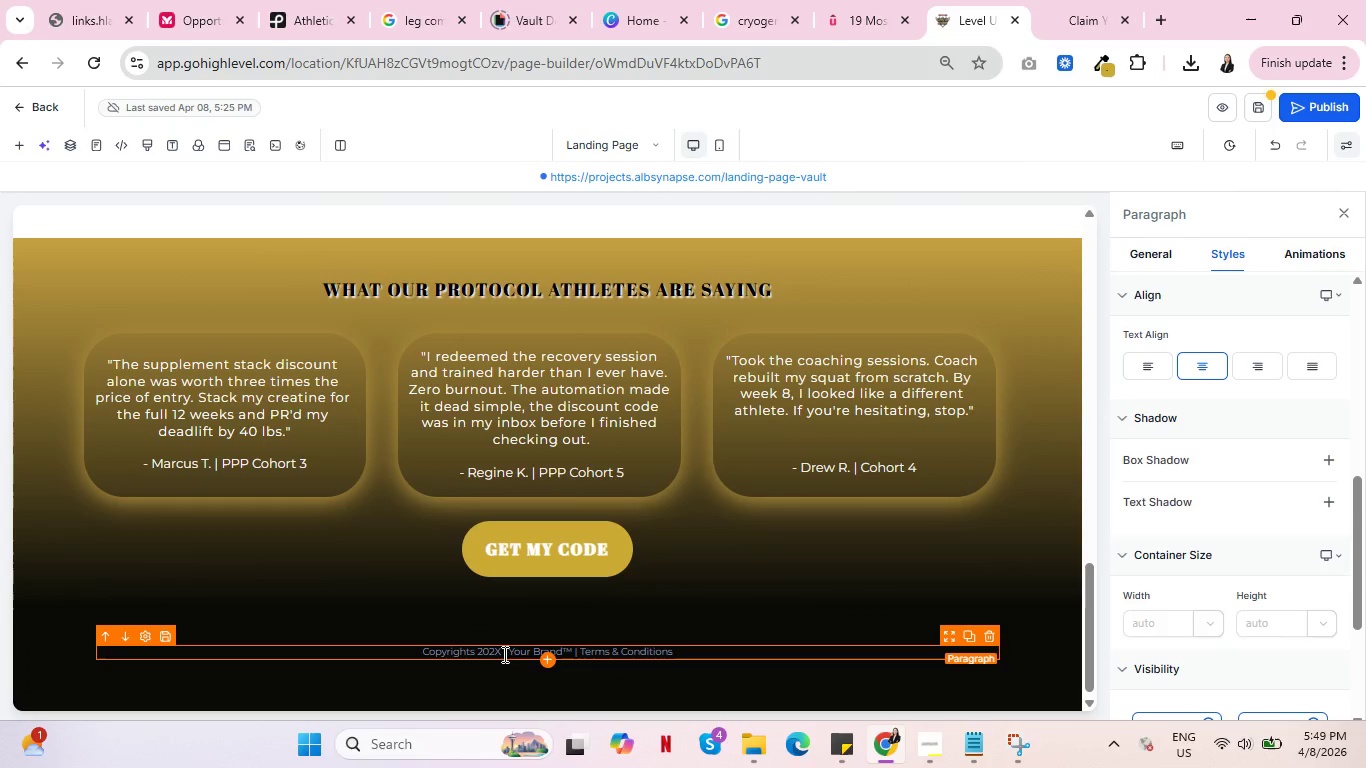 
left_click([503, 654])
 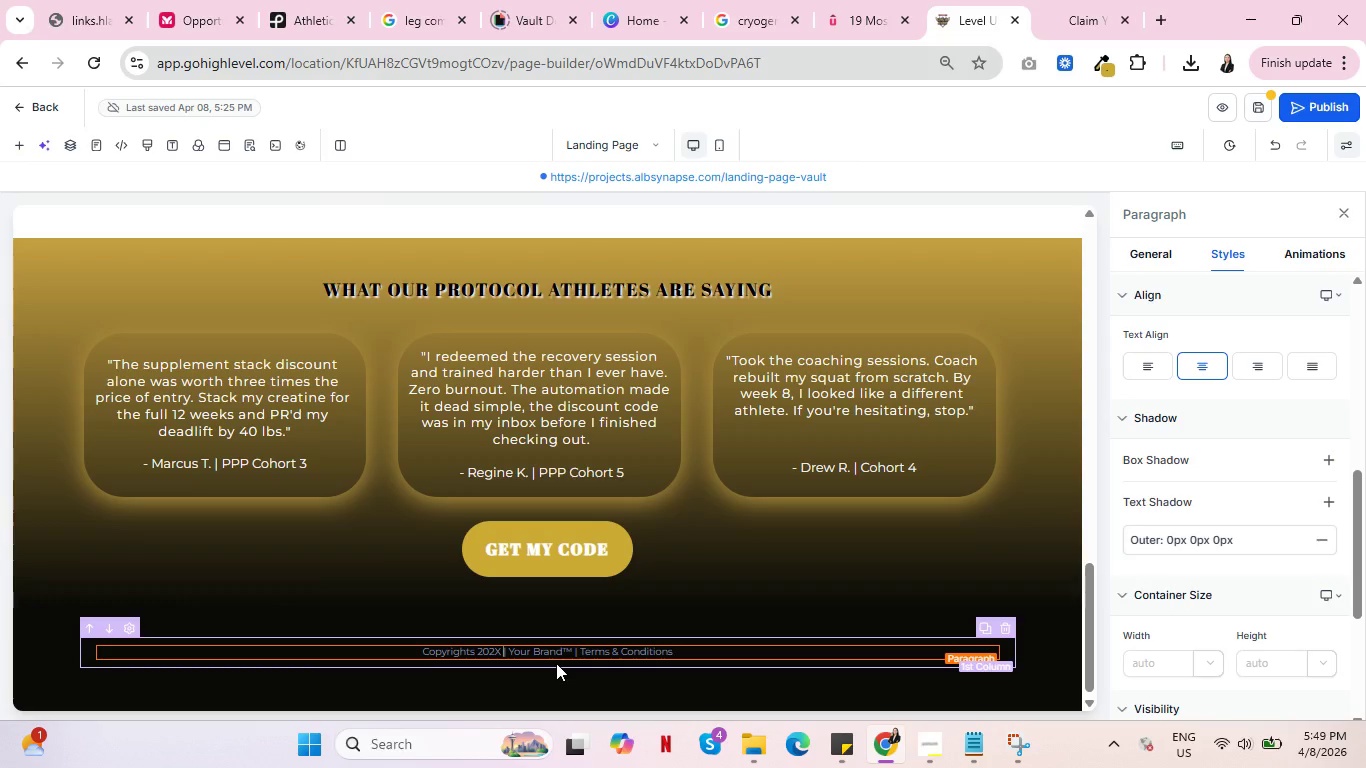 
key(ArrowLeft)
 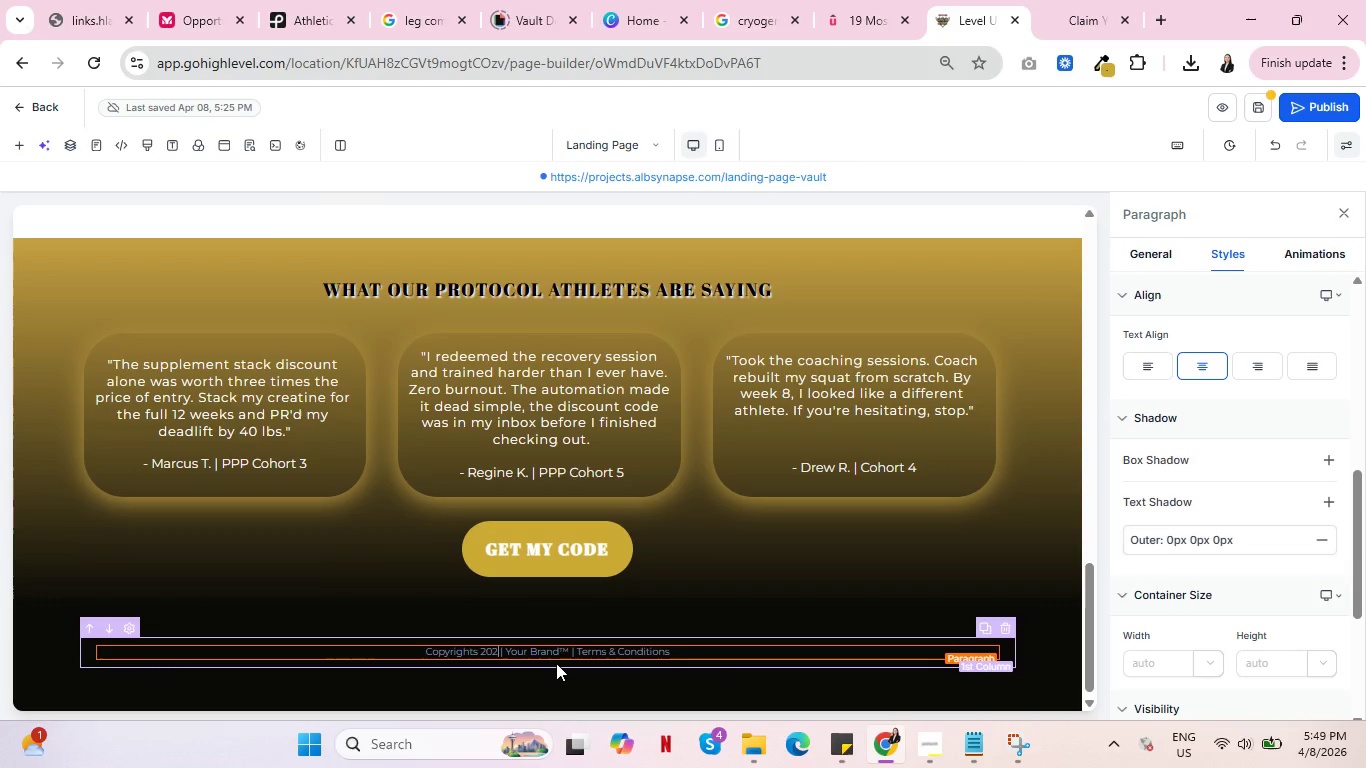 
key(Backspace)
 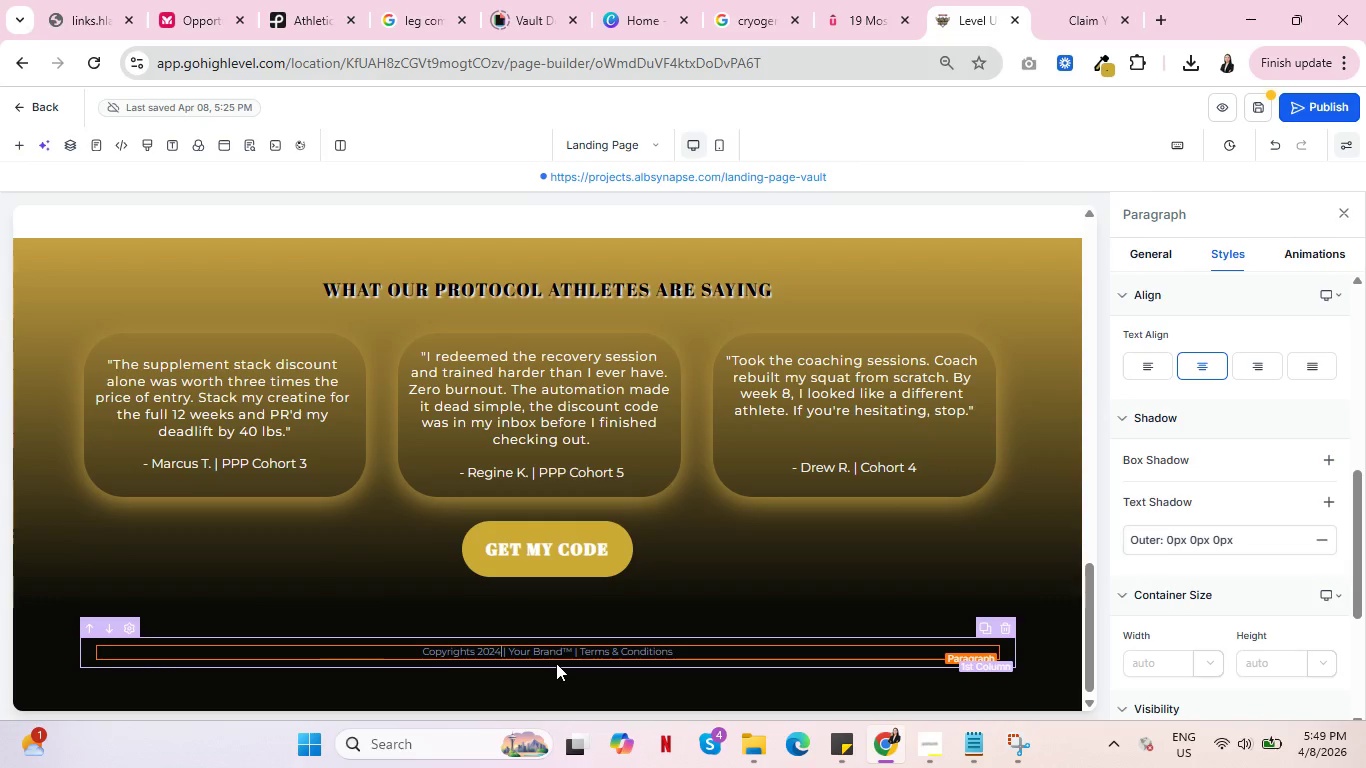 
key(4)
 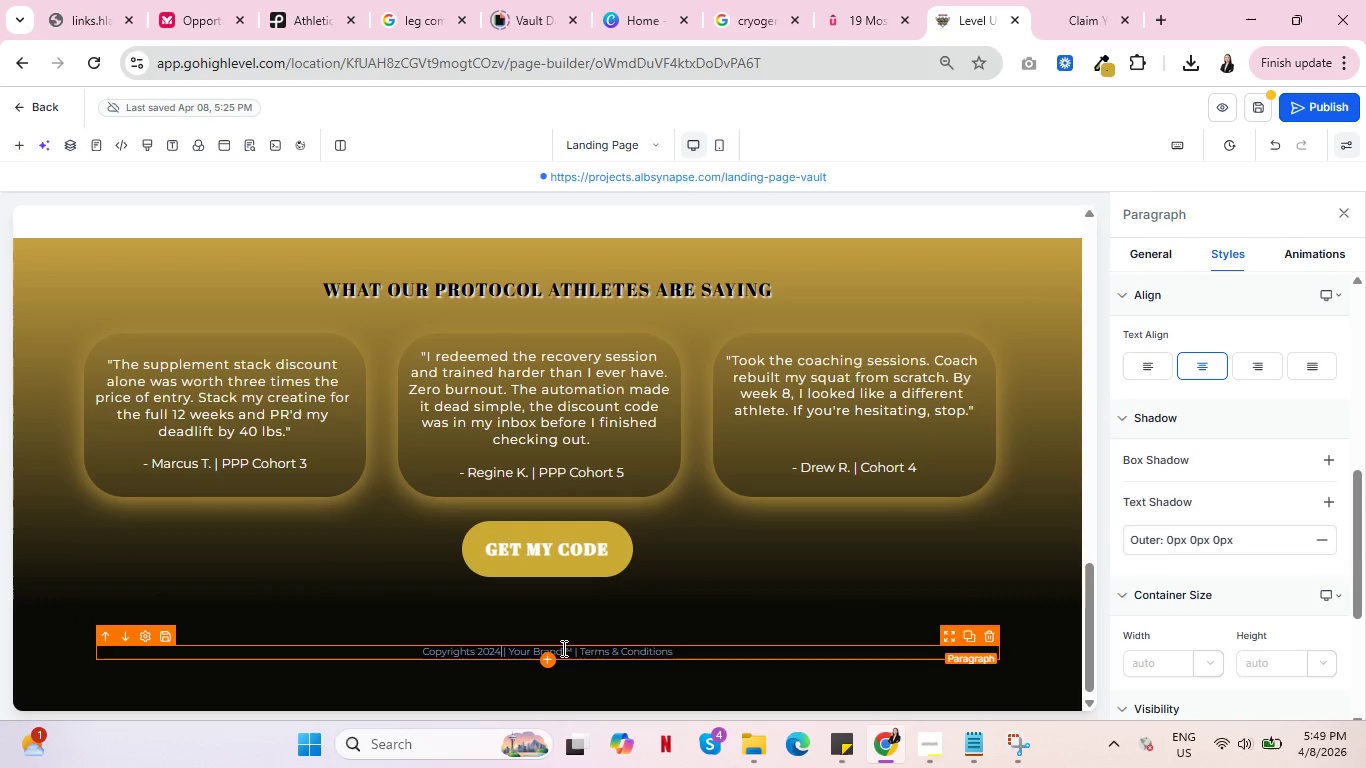 
left_click([562, 648])
 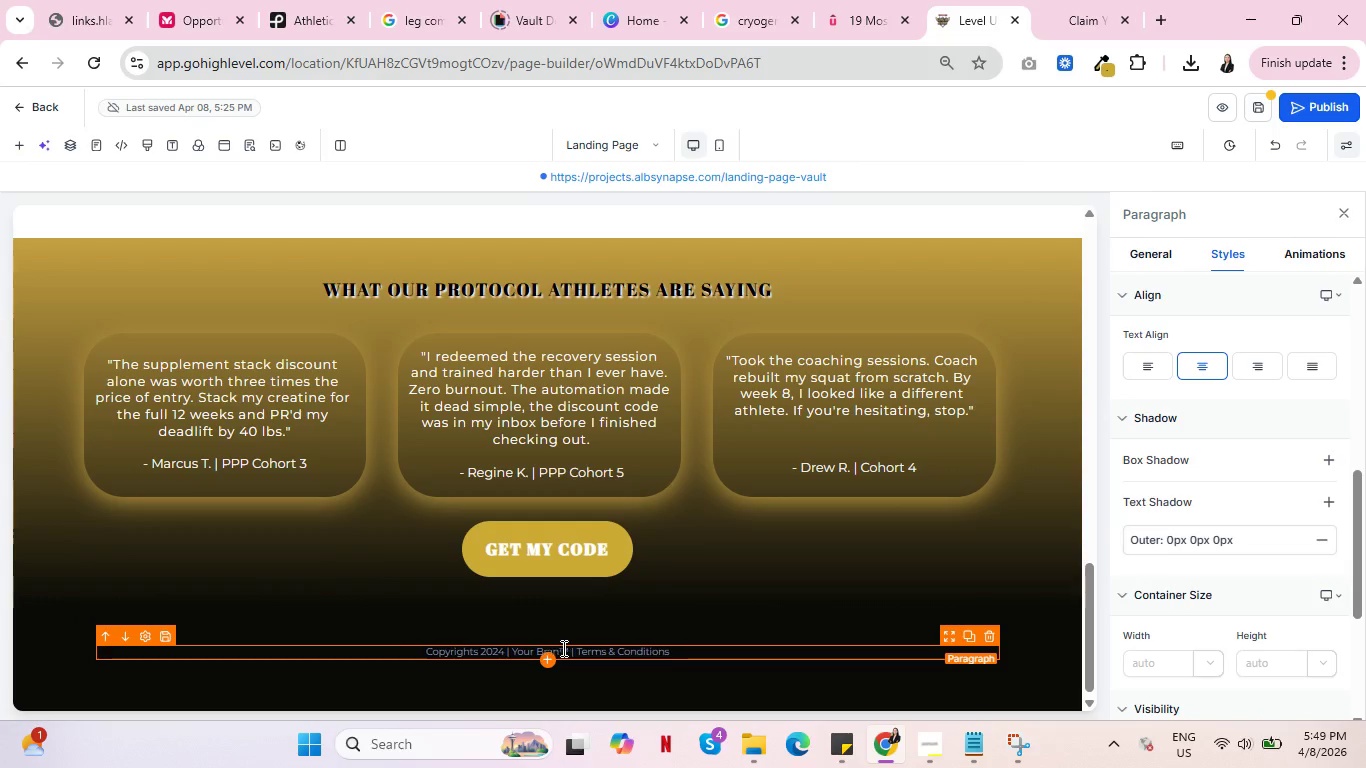 
key(Backspace)
key(Backspace)
key(Backspace)
key(Backspace)
key(Backspace)
key(Backspace)
key(Backspace)
key(Backspace)
key(Backspace)
key(Backspace)
type(Iron Bound Athletics)
 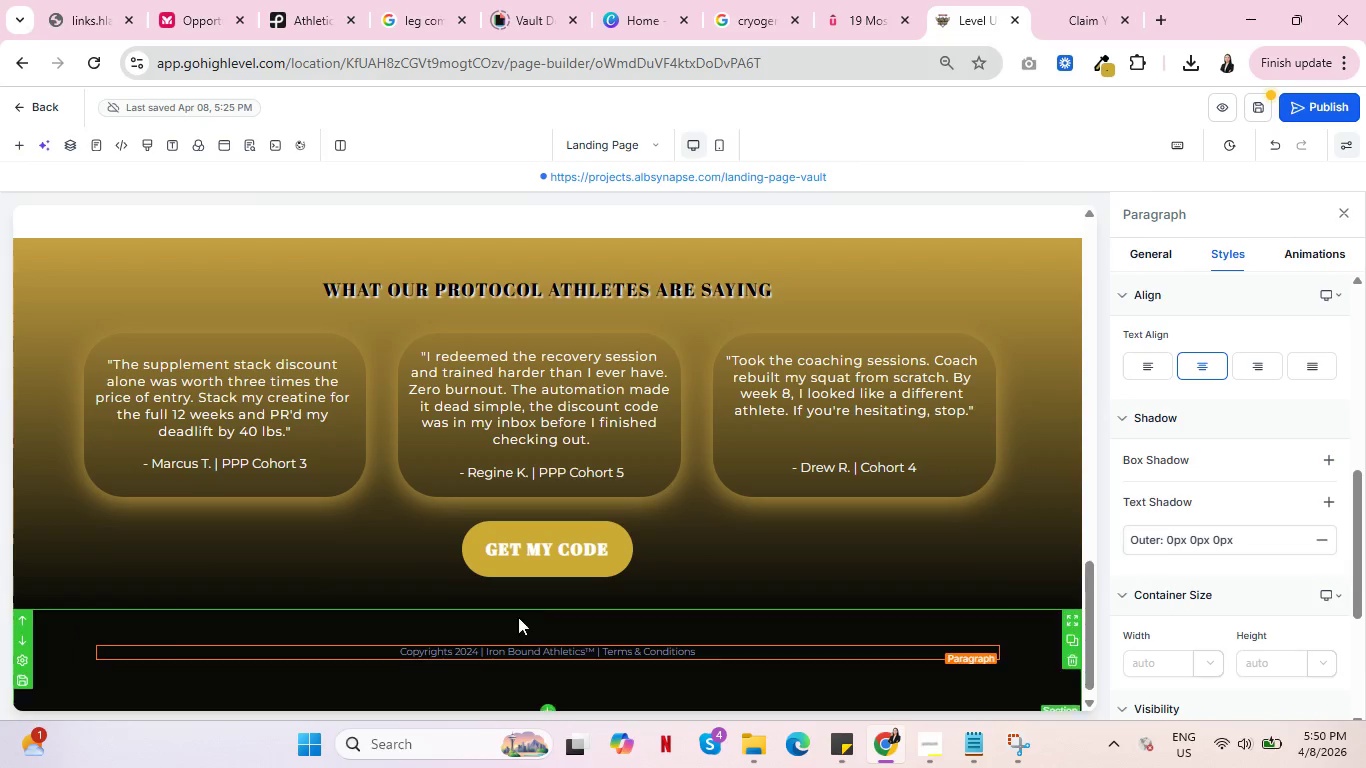 
left_click([1058, 662])
 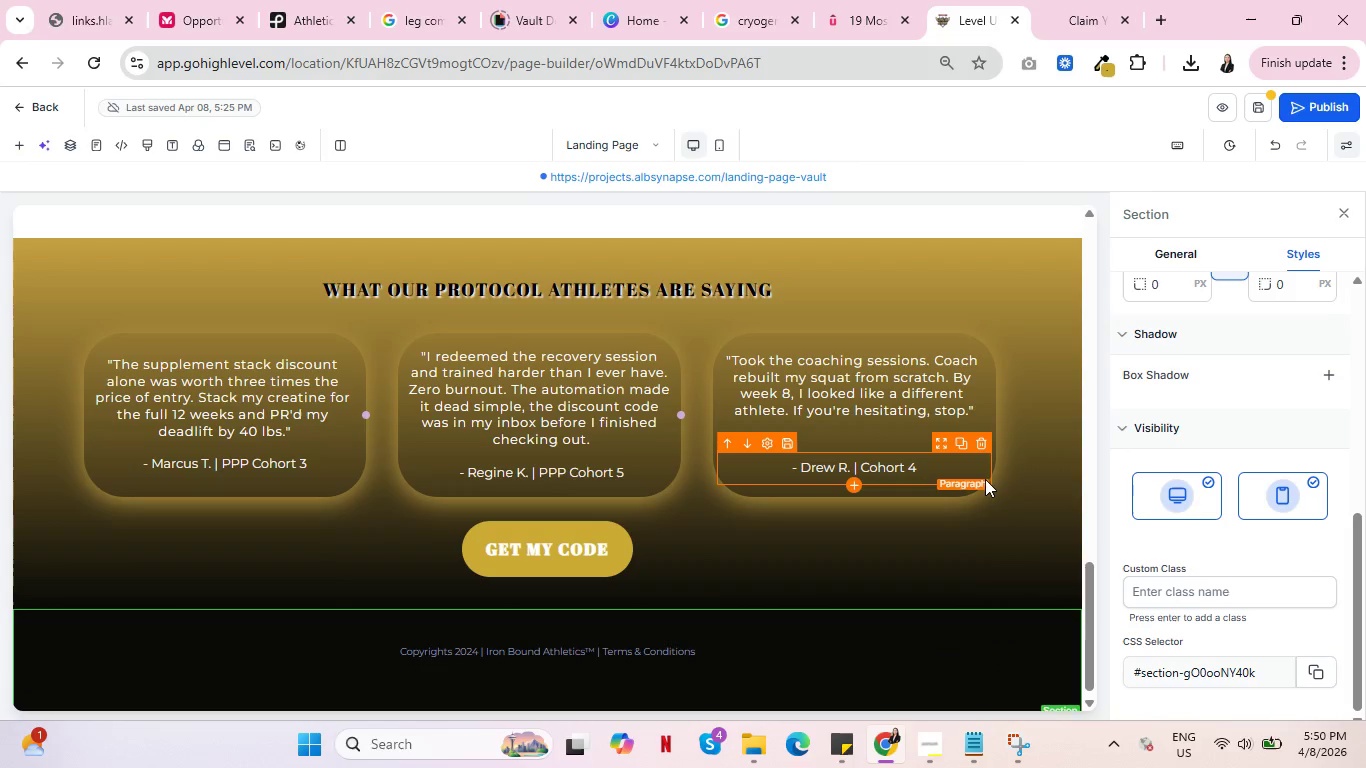 
scroll: coordinate [891, 511], scroll_direction: up, amount: 10.0
 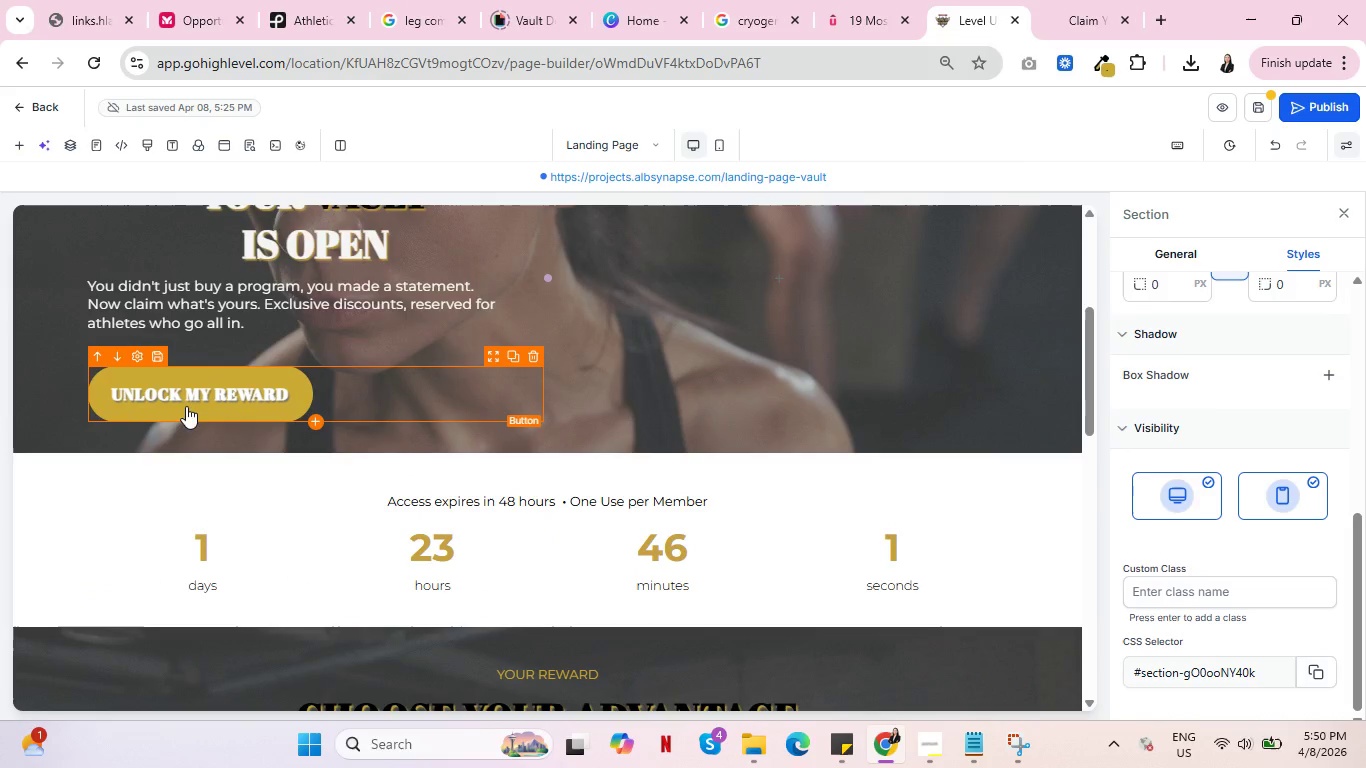 
left_click([196, 394])
 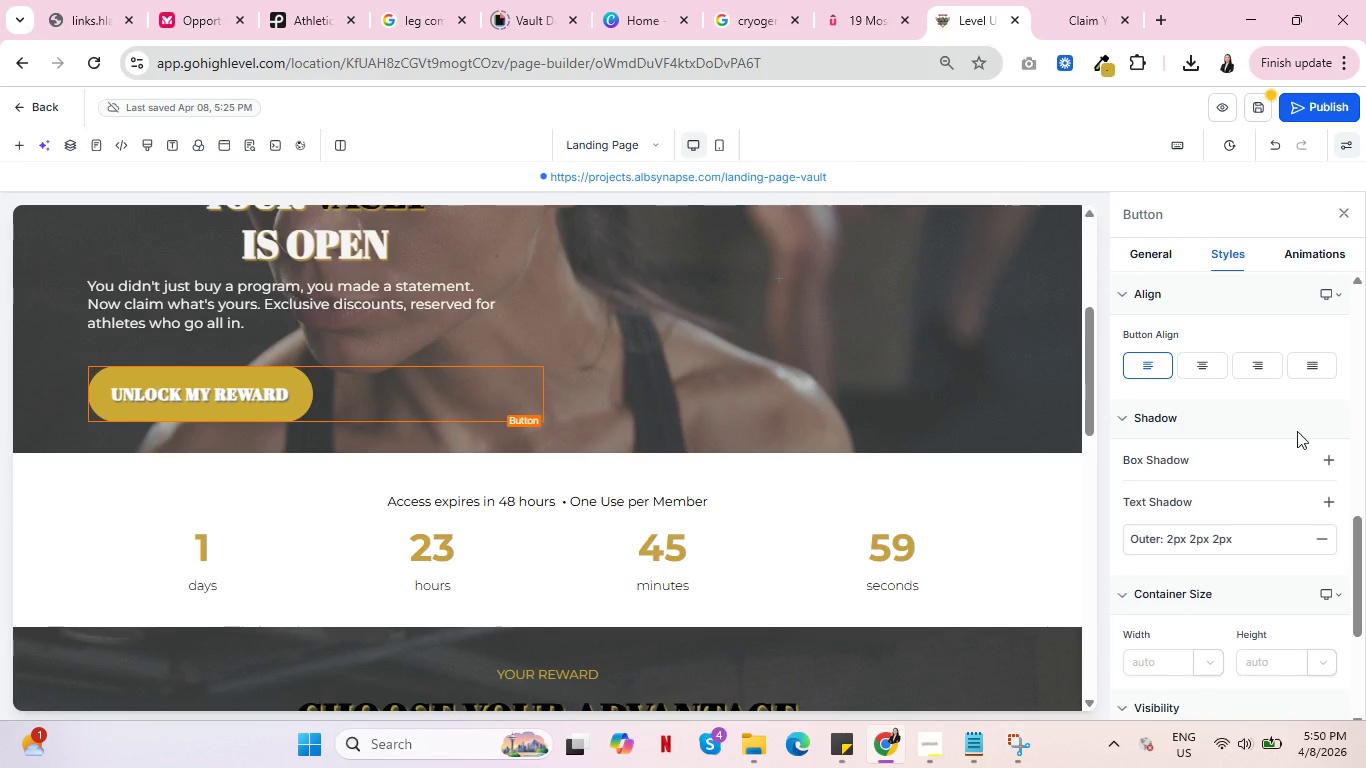 
scroll: coordinate [1295, 422], scroll_direction: up, amount: 5.0
 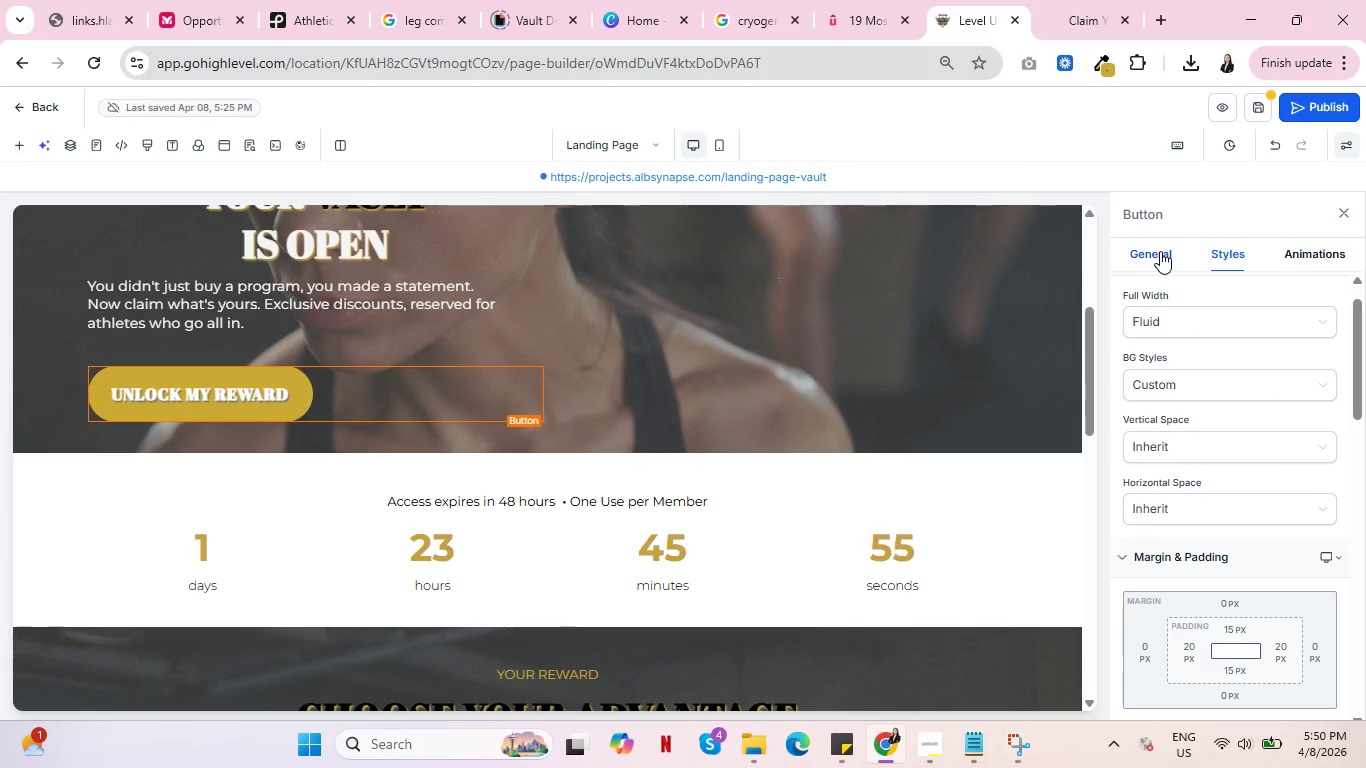 
left_click([1160, 251])
 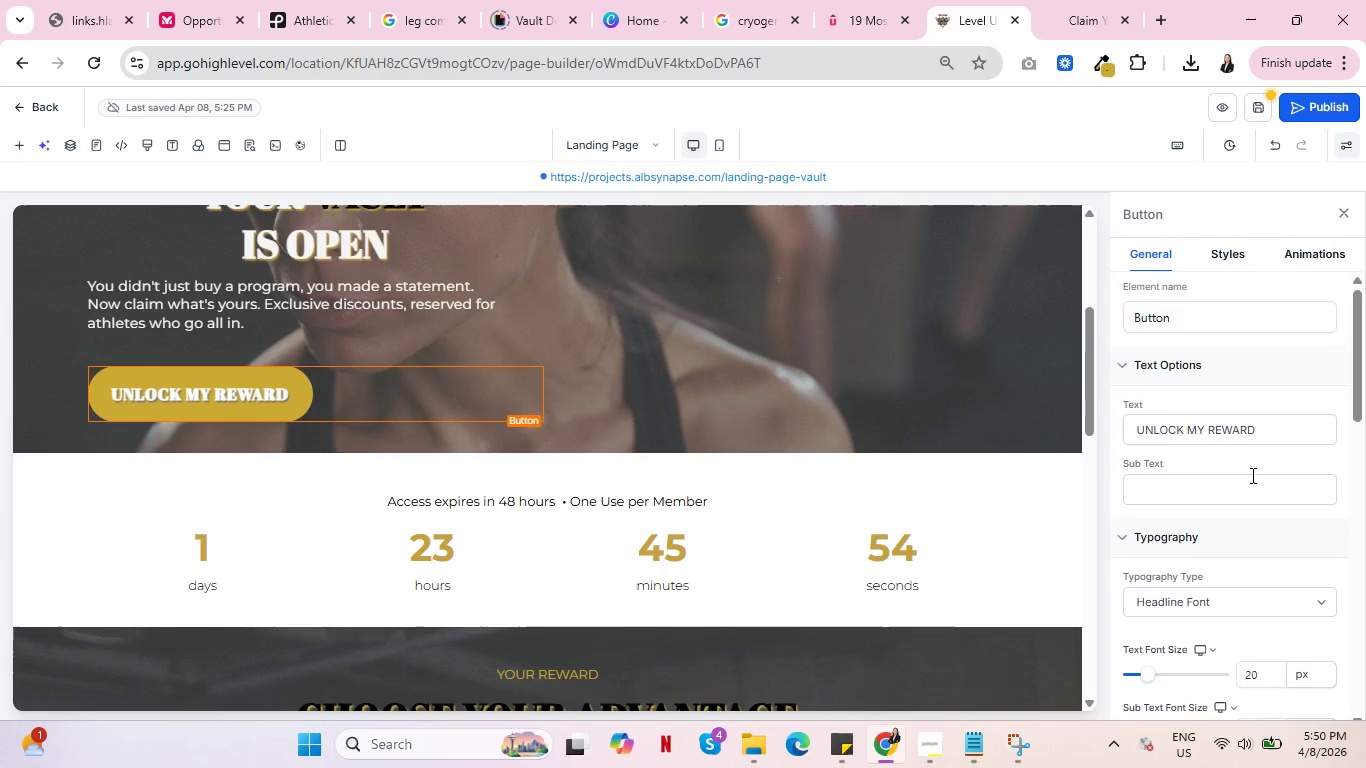 
scroll: coordinate [1251, 475], scroll_direction: down, amount: 2.0
 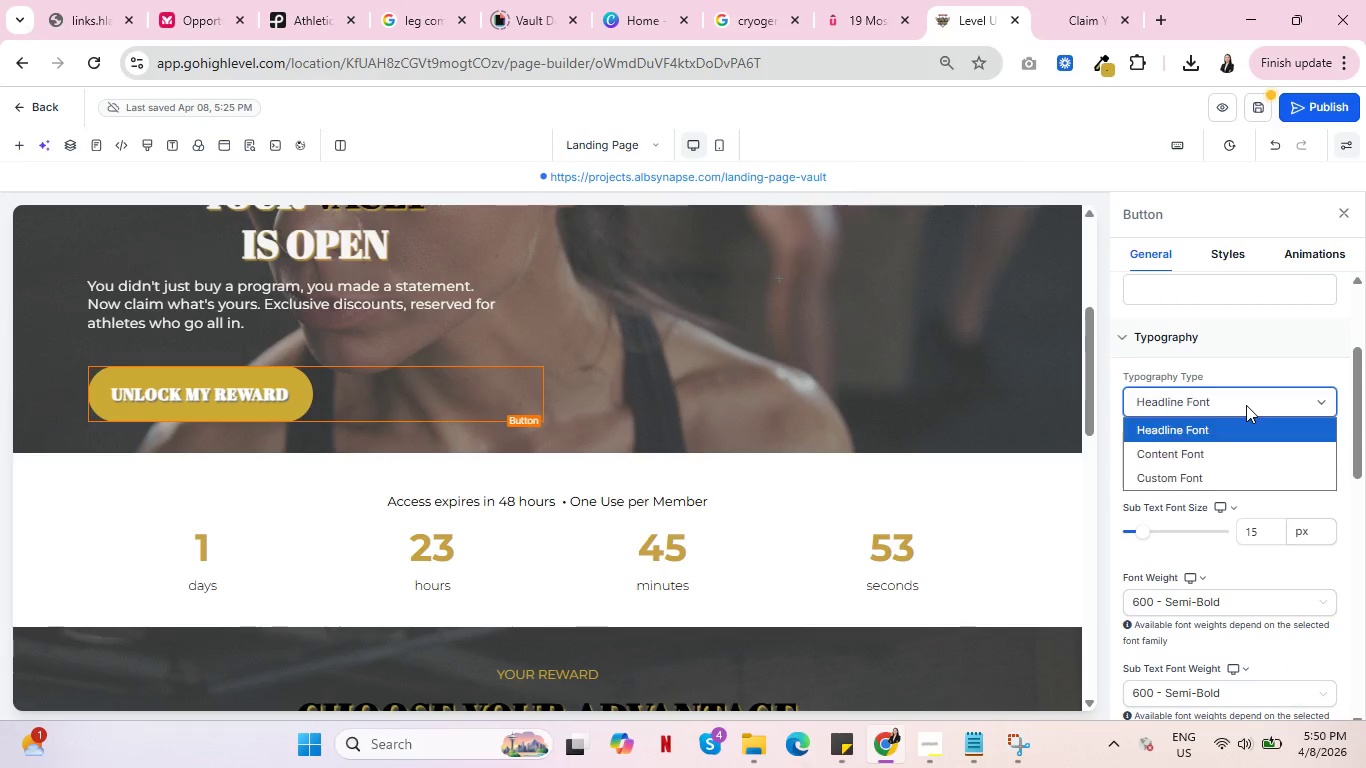 
left_click([1246, 405])
 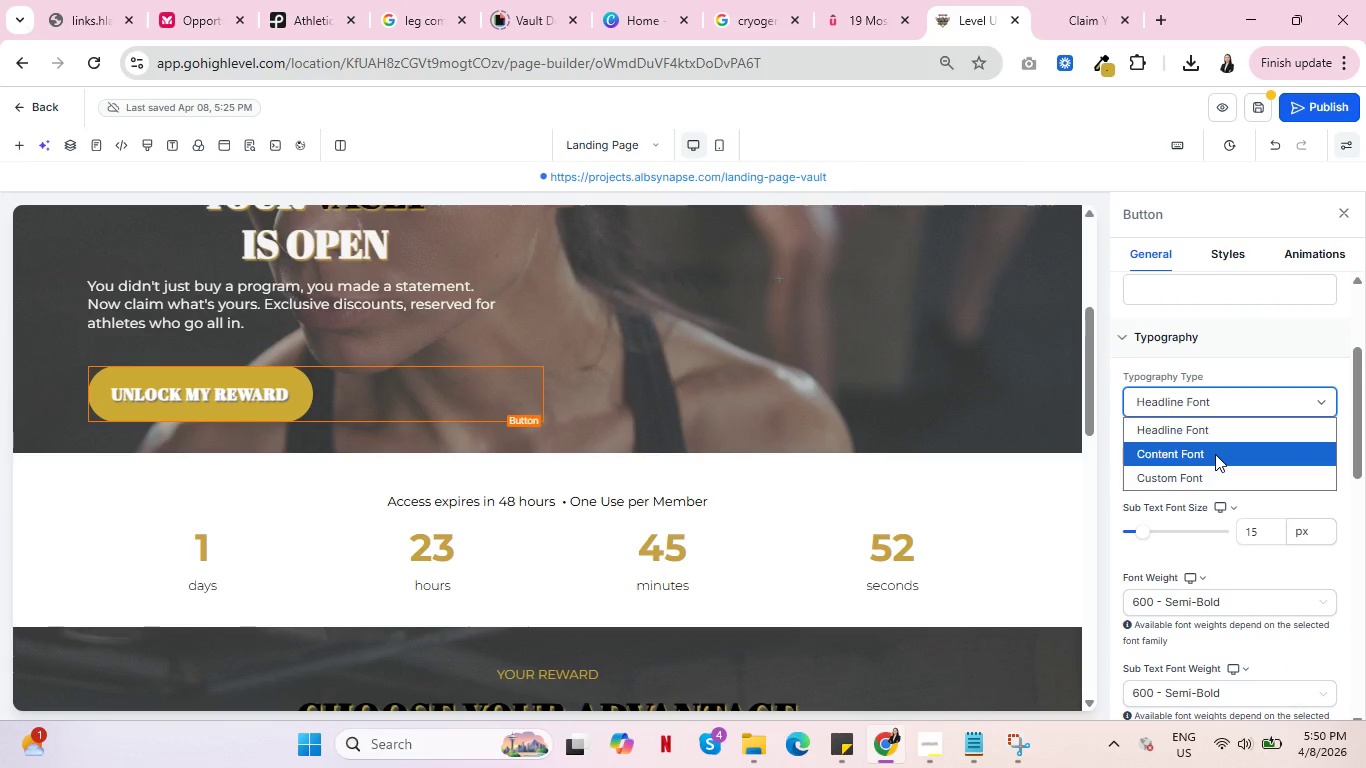 
left_click([1215, 454])
 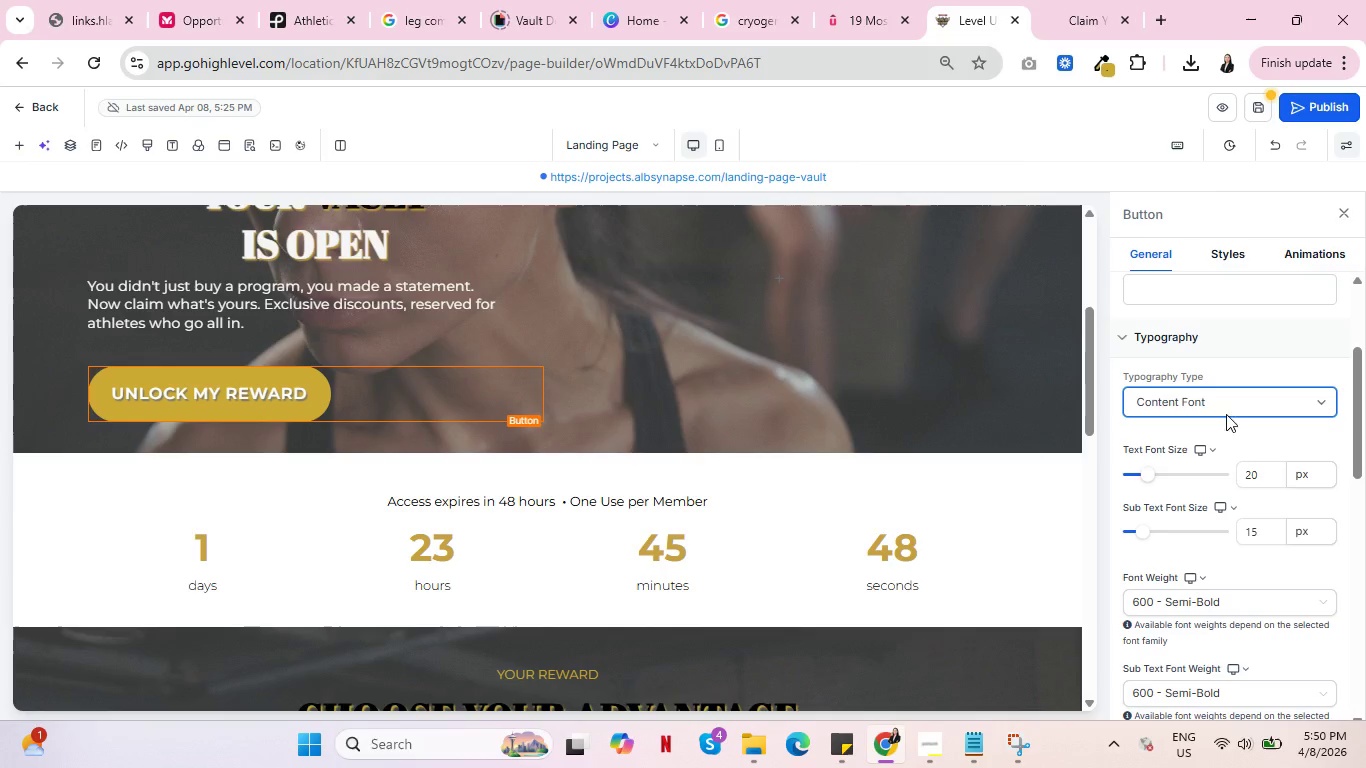 
left_click([1232, 404])
 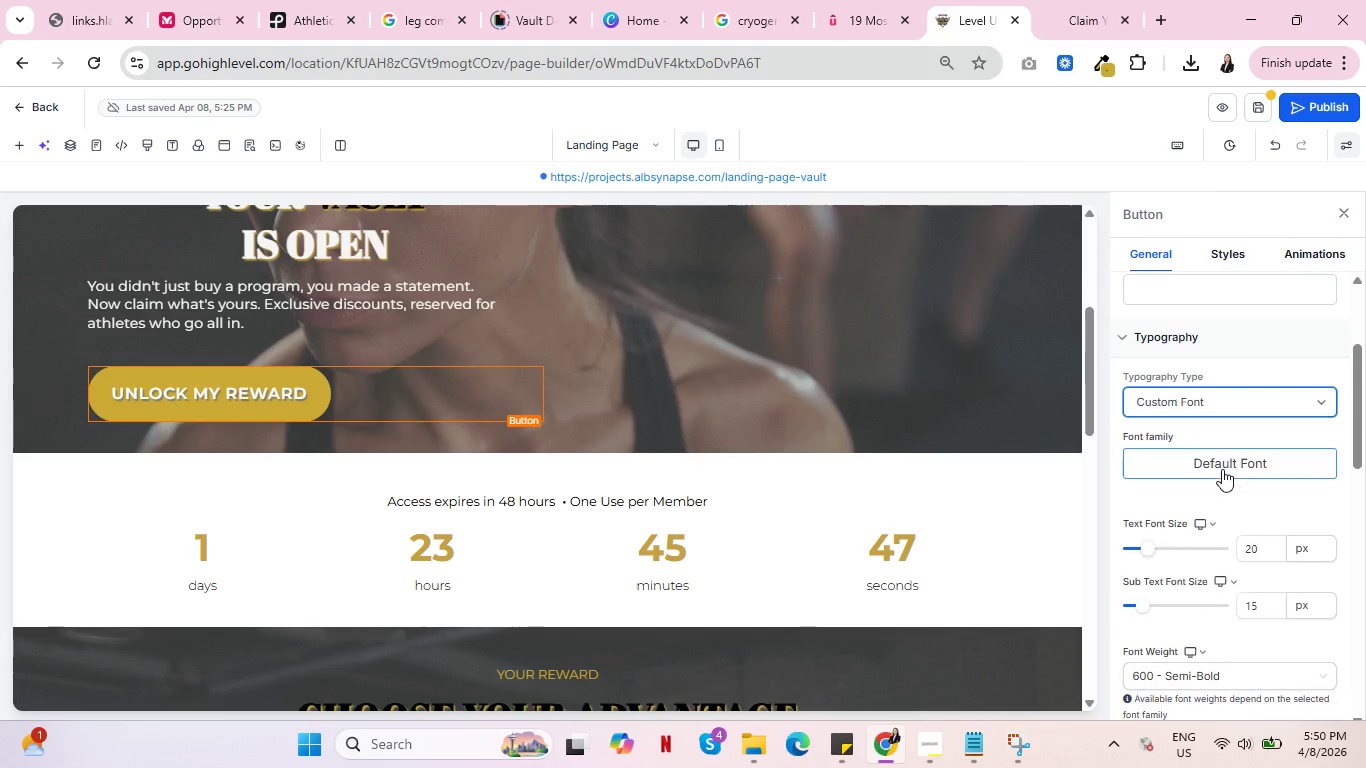 
double_click([1222, 469])
 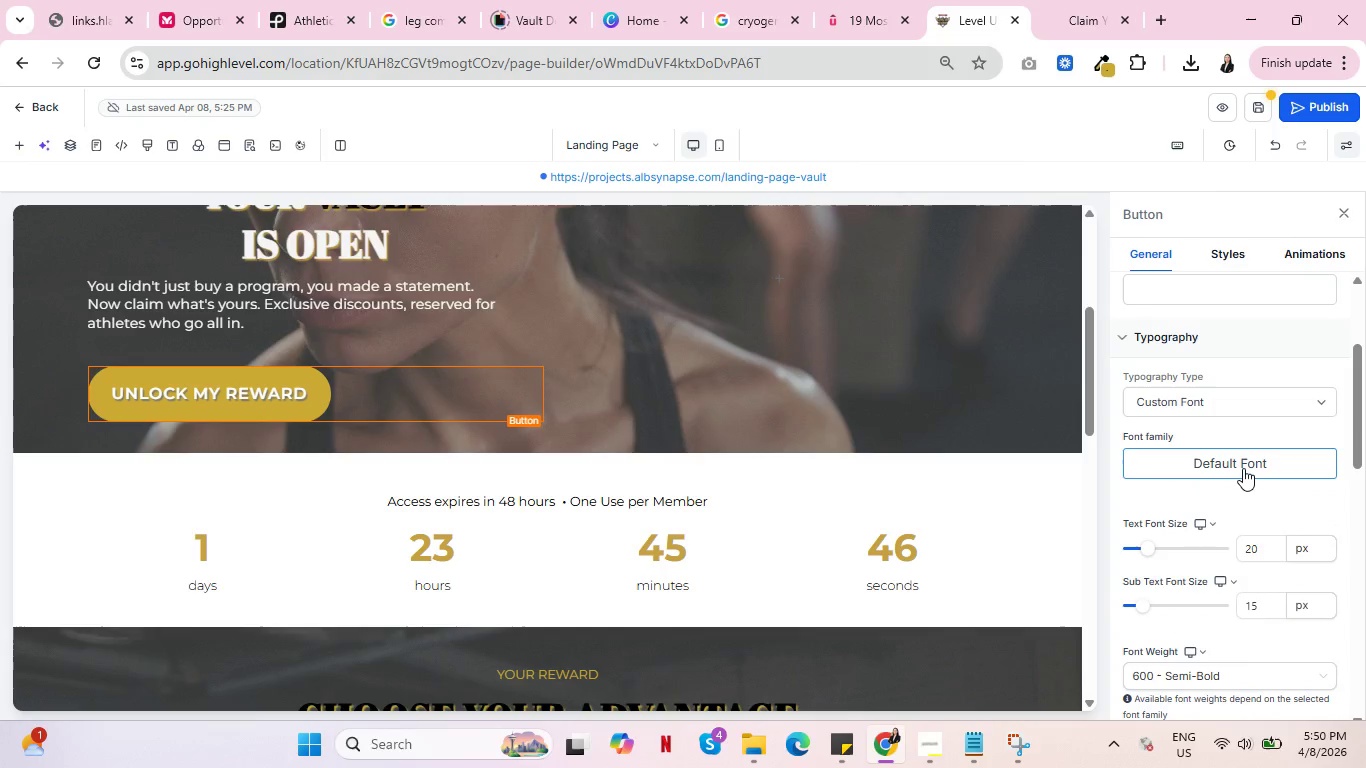 
left_click([1243, 468])
 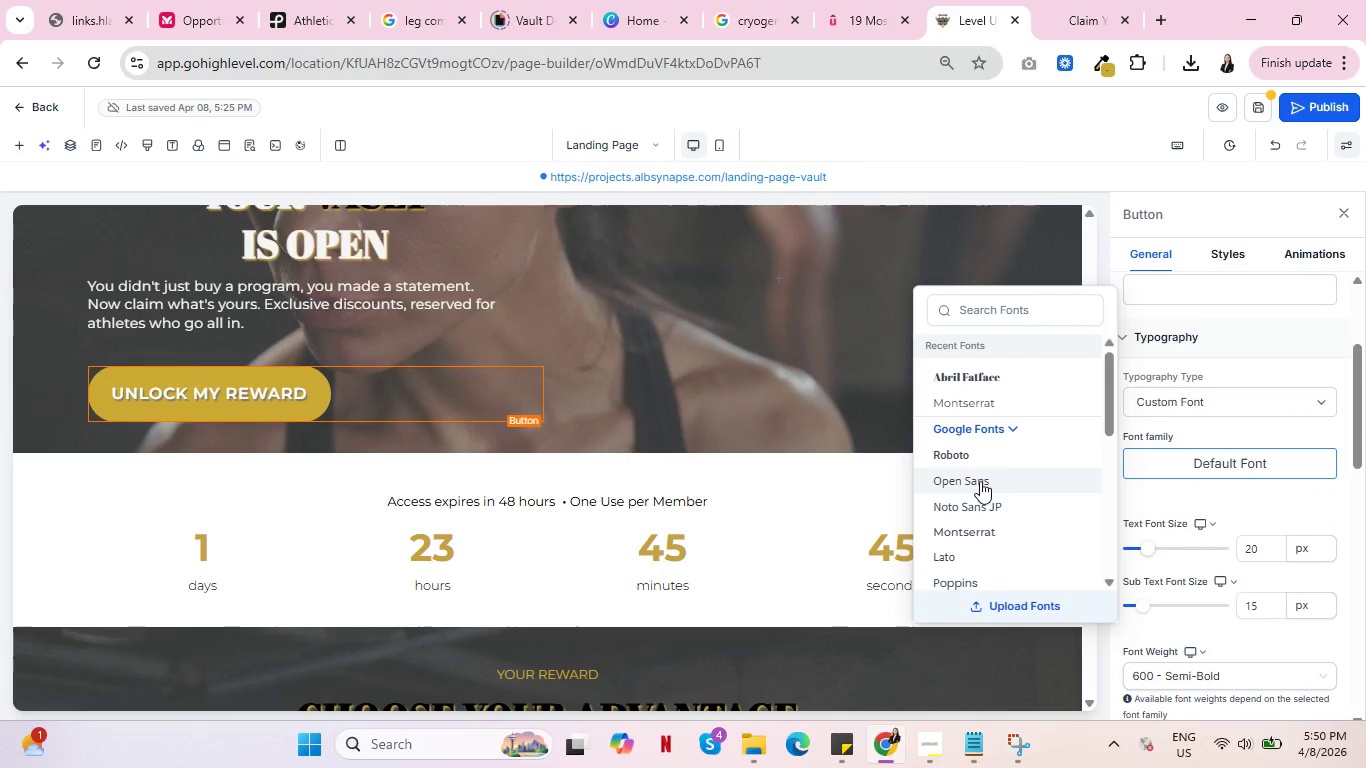 
left_click([980, 481])
 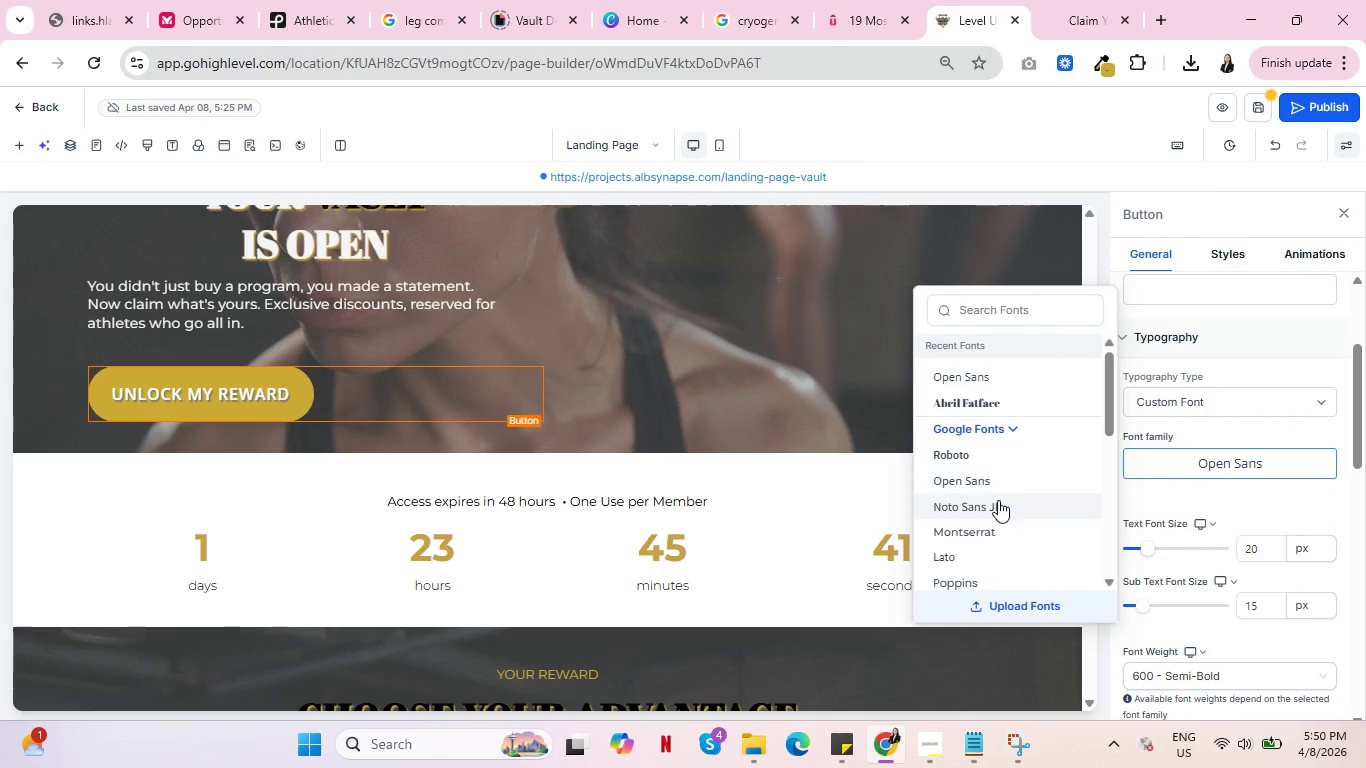 
left_click([989, 526])
 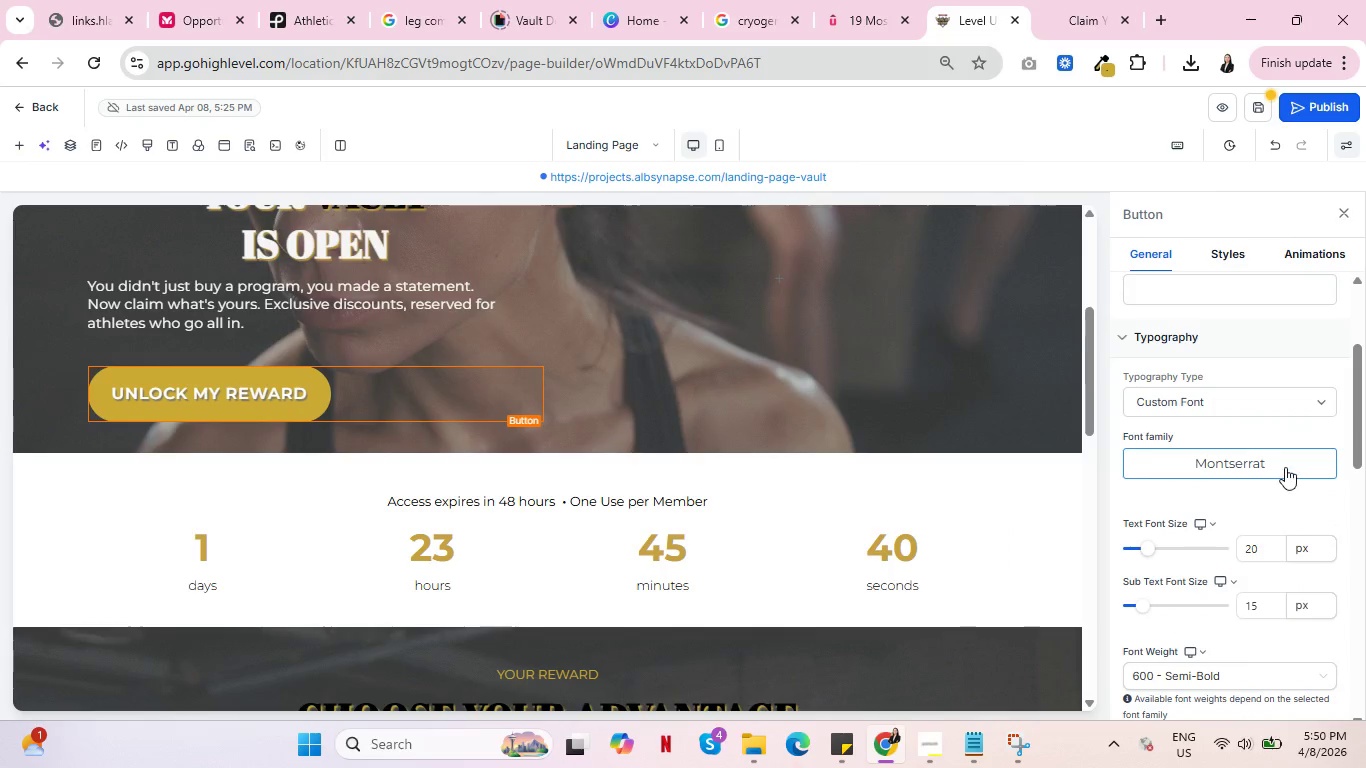 
left_click([1285, 467])
 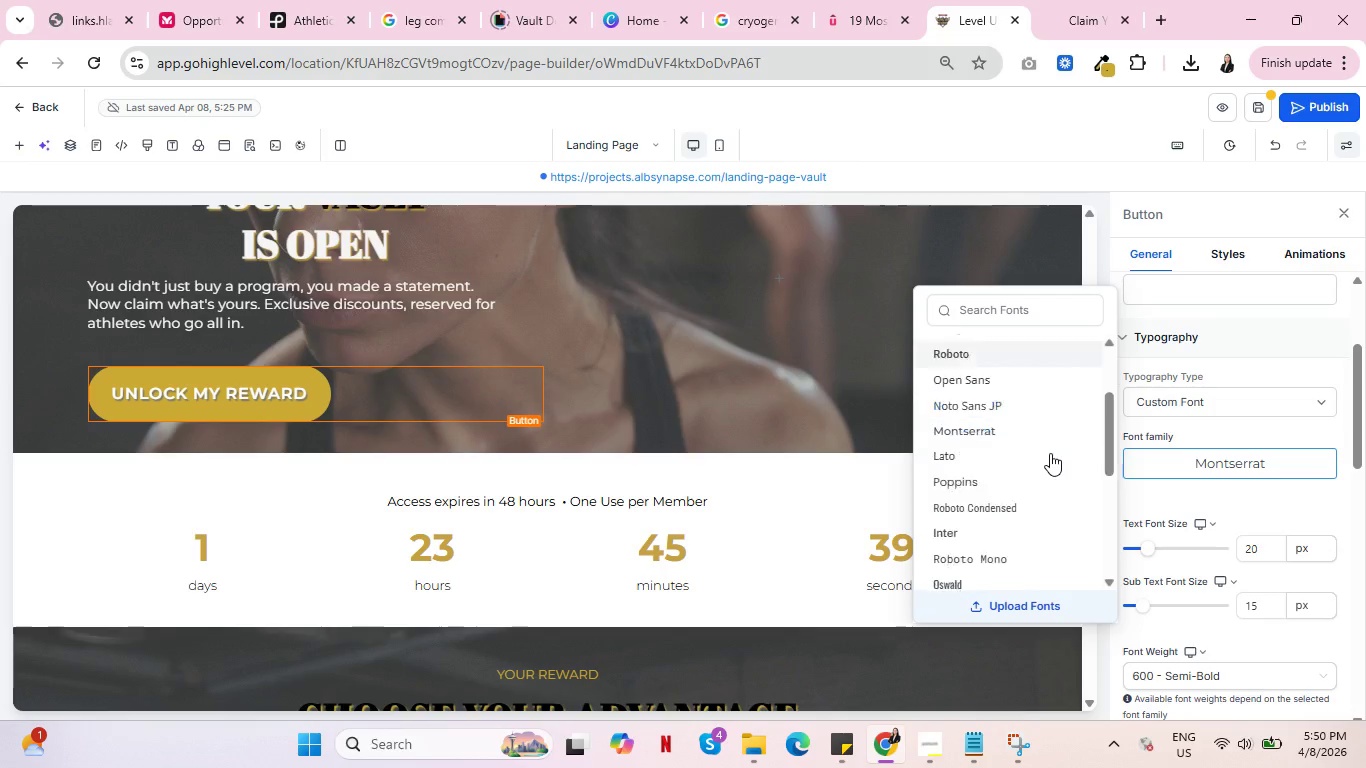 
scroll: coordinate [1050, 453], scroll_direction: down, amount: 2.0
 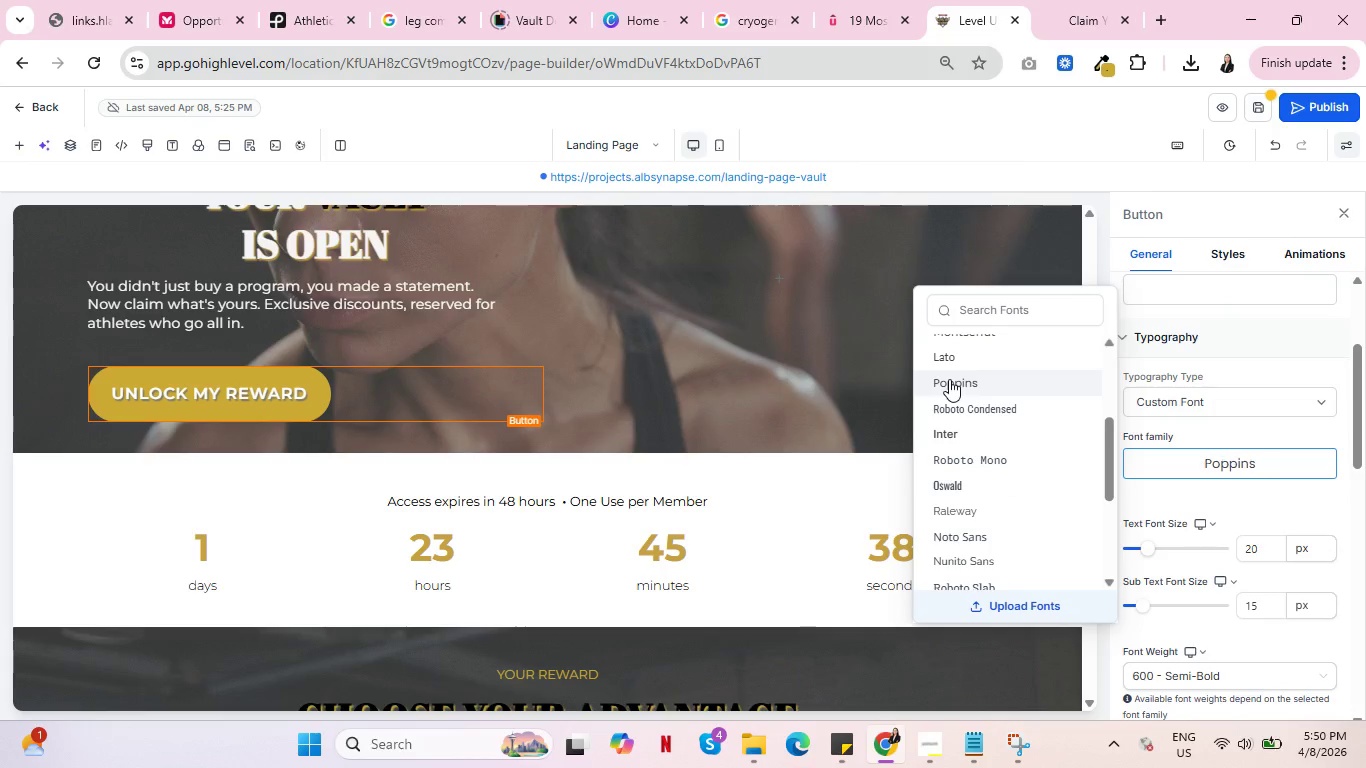 
left_click([949, 379])
 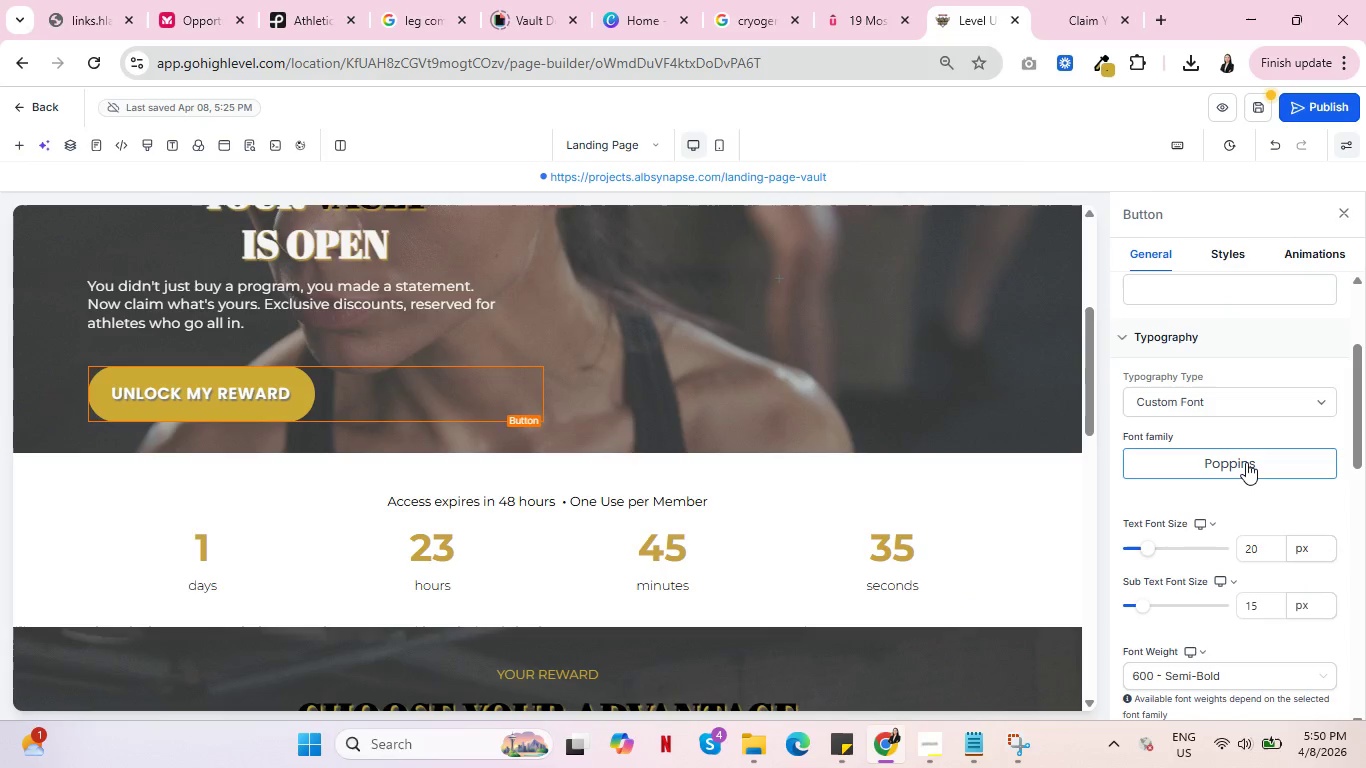 
left_click([1246, 462])
 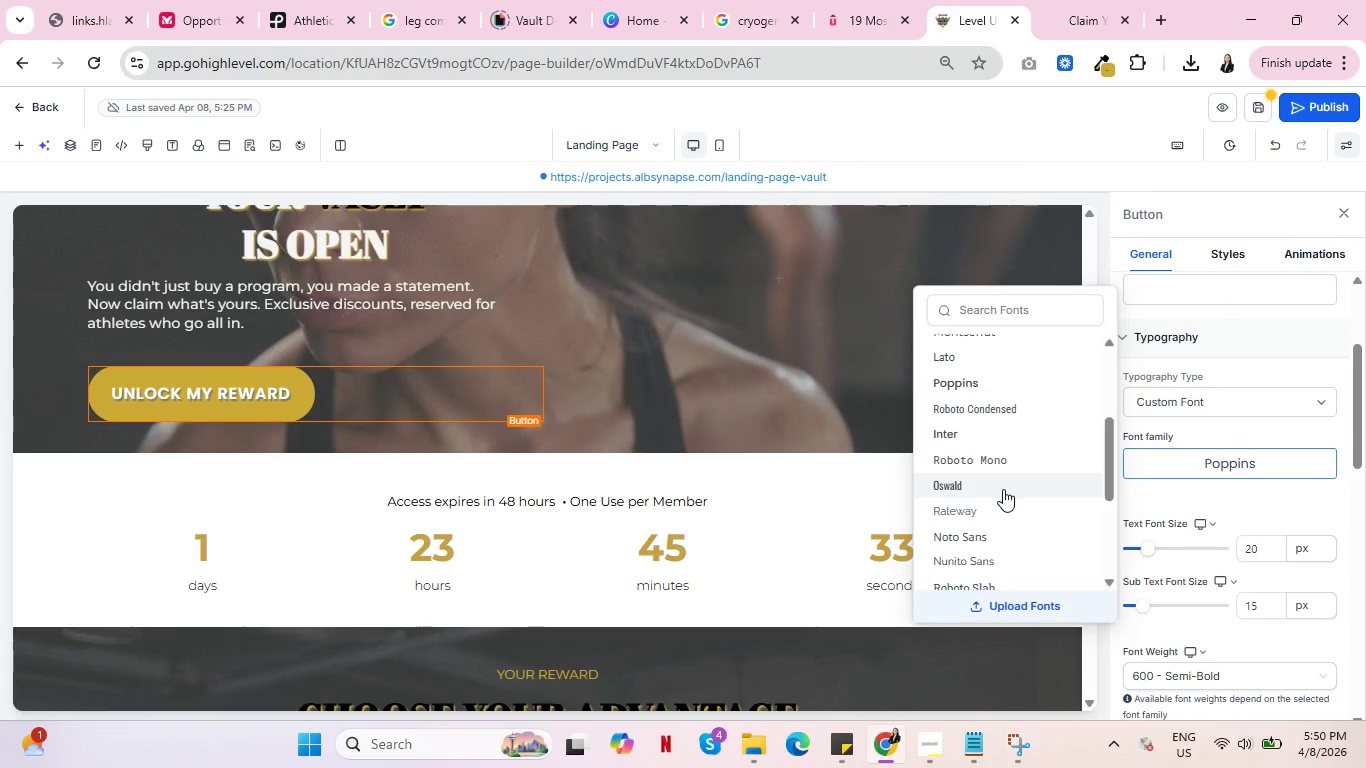 
scroll: coordinate [1006, 490], scroll_direction: down, amount: 2.0
 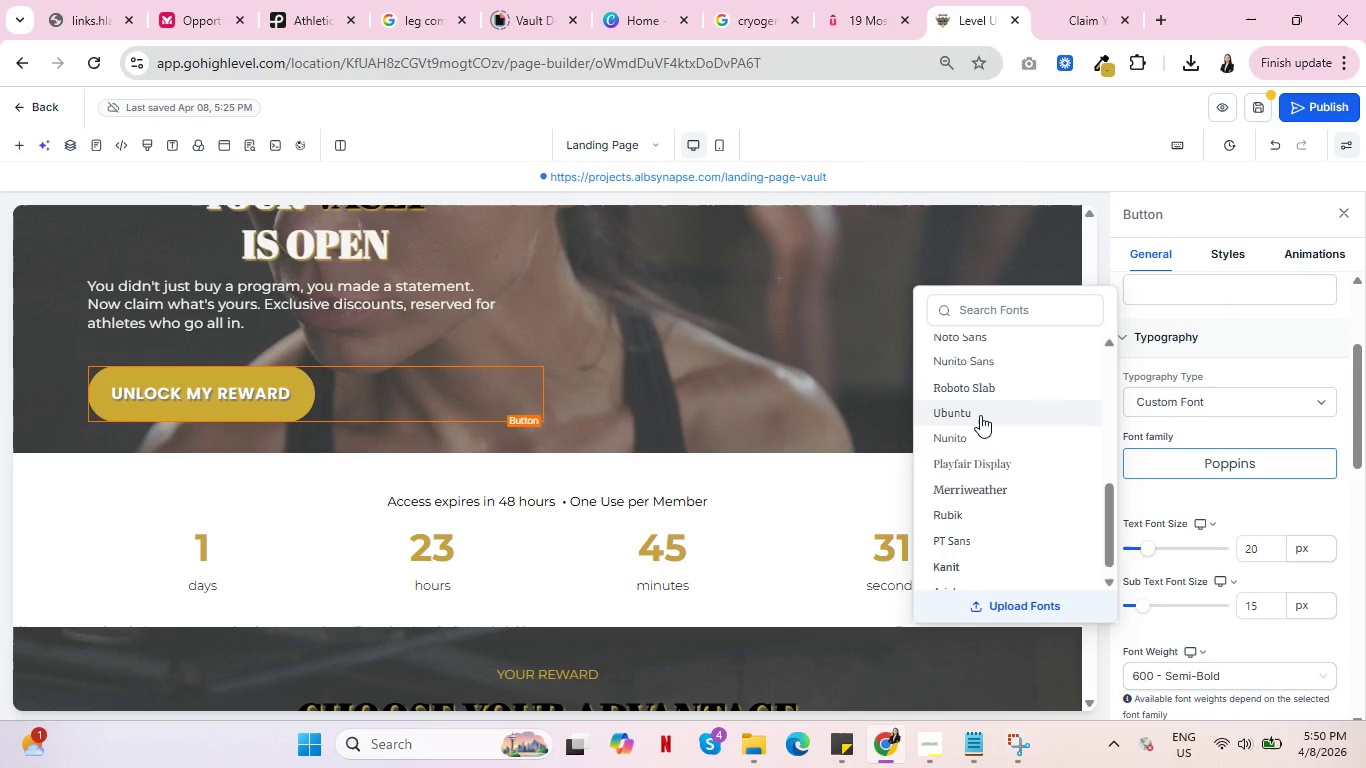 
left_click([980, 415])
 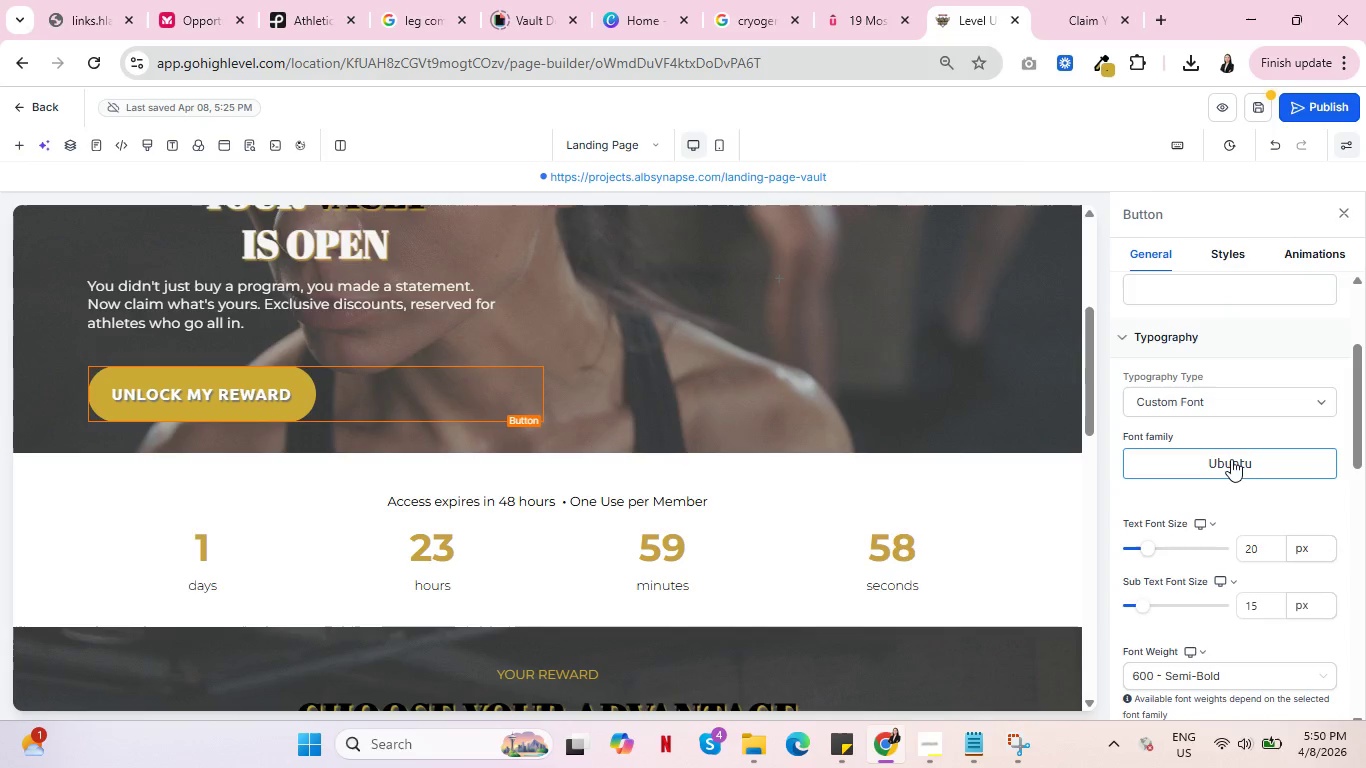 
scroll: coordinate [1021, 448], scroll_direction: down, amount: 2.0
 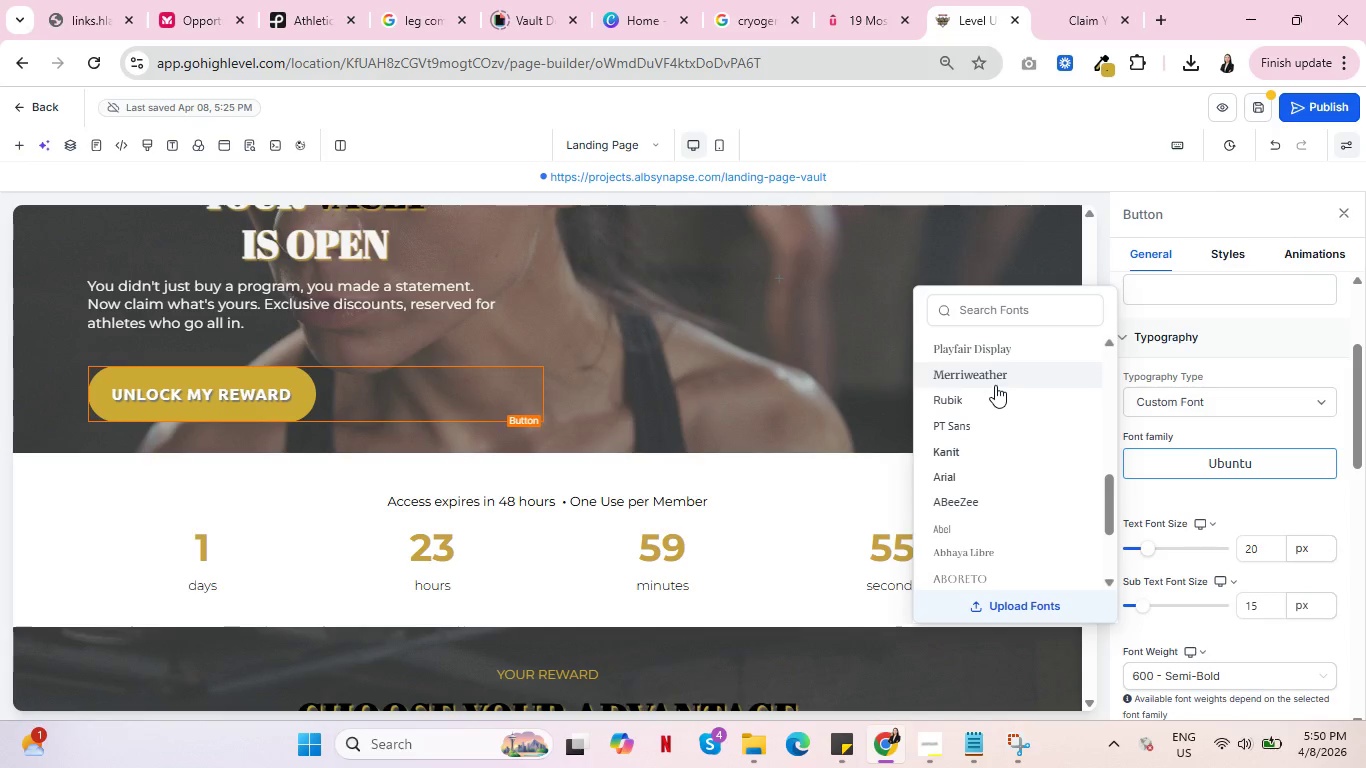 
left_click([995, 385])
 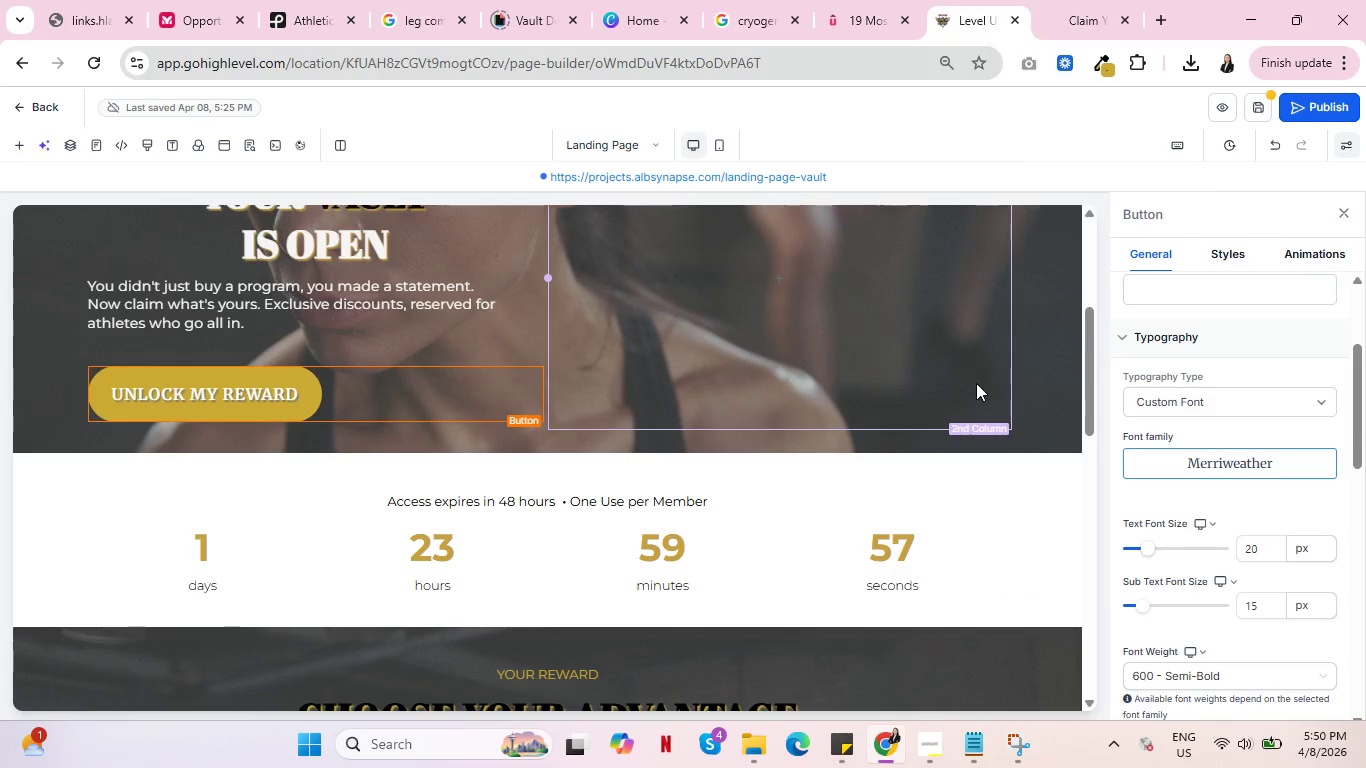 
scroll: coordinate [279, 519], scroll_direction: down, amount: 4.0
 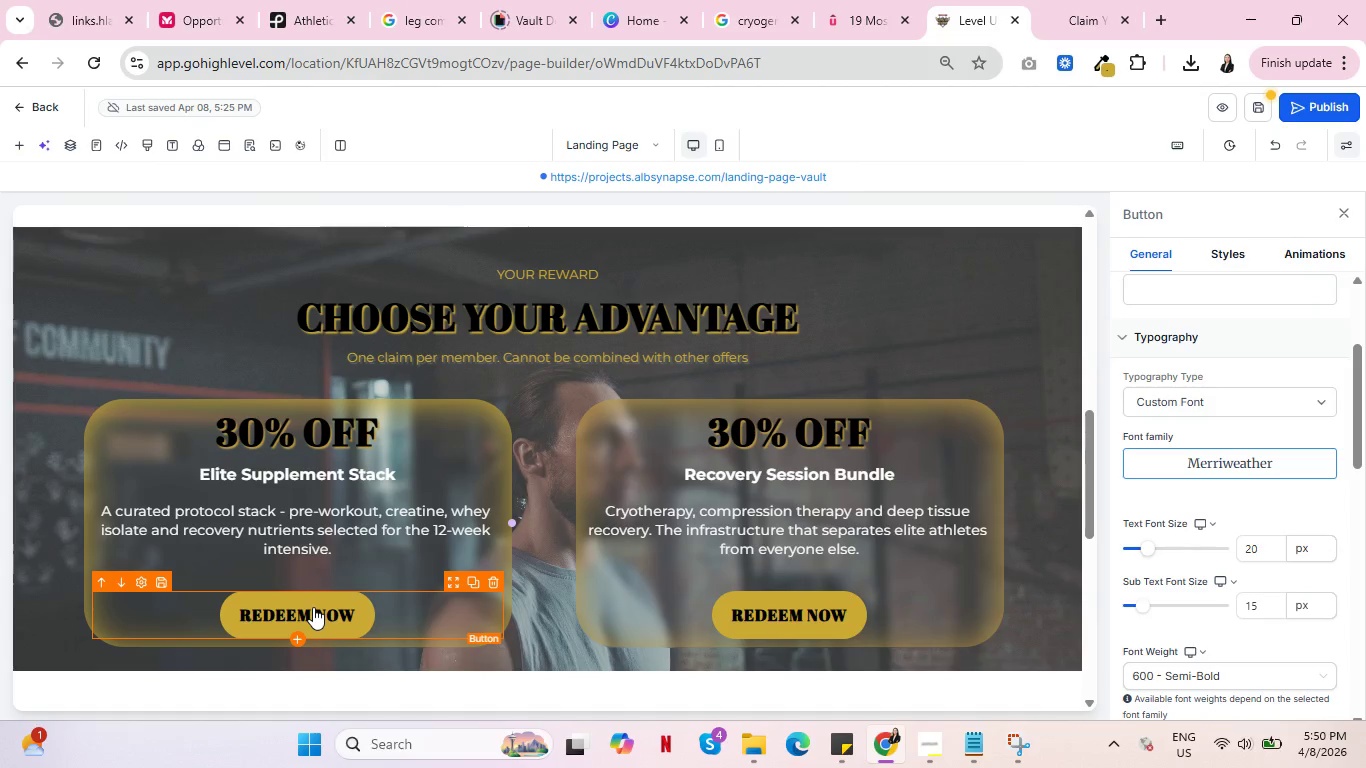 
left_click([313, 607])
 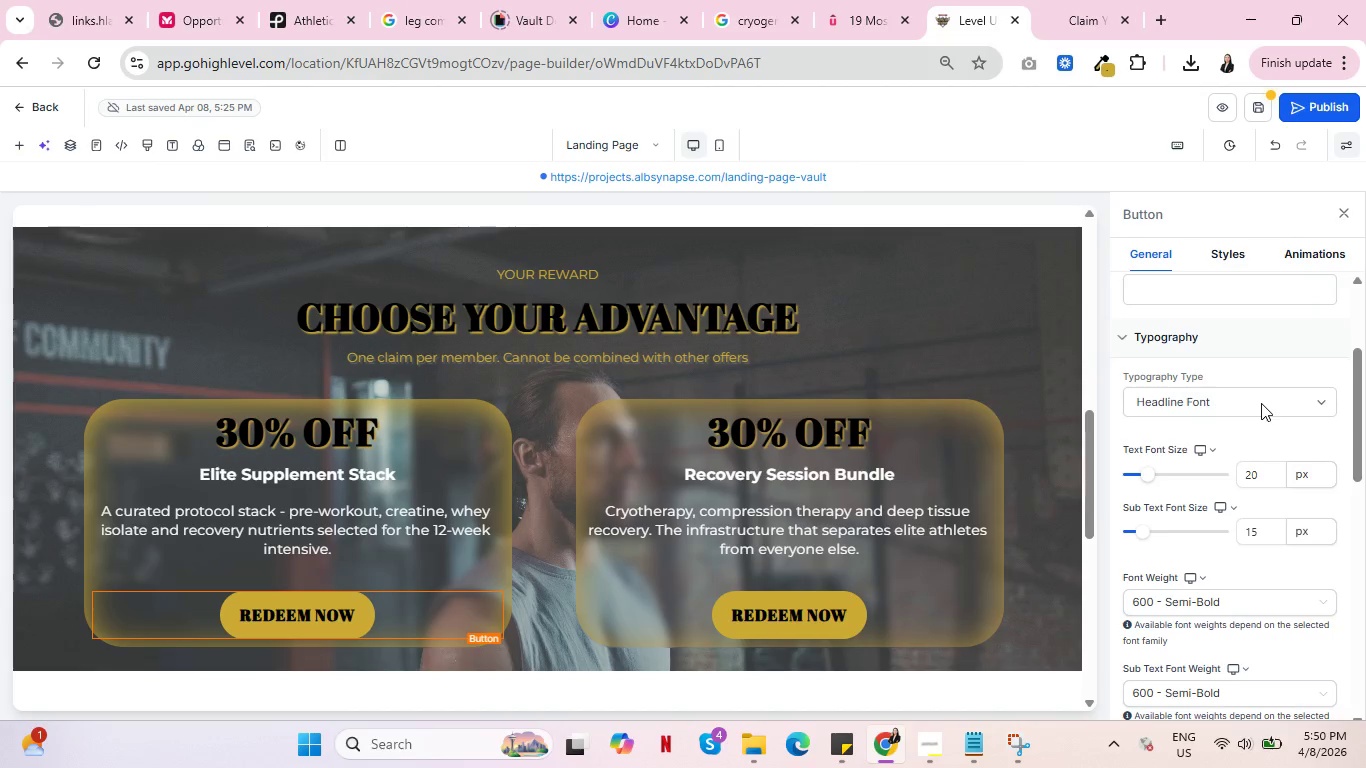 
left_click([1261, 403])
 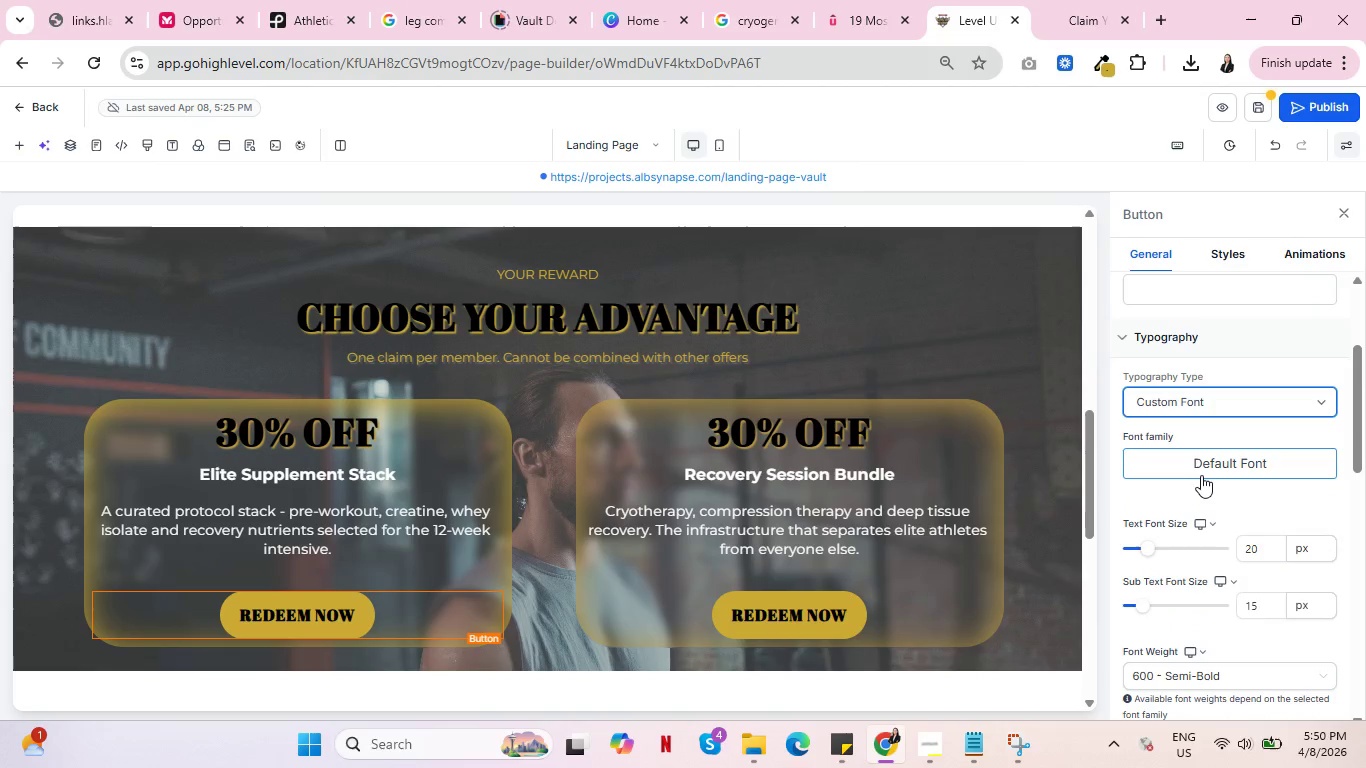 
left_click([1201, 475])
 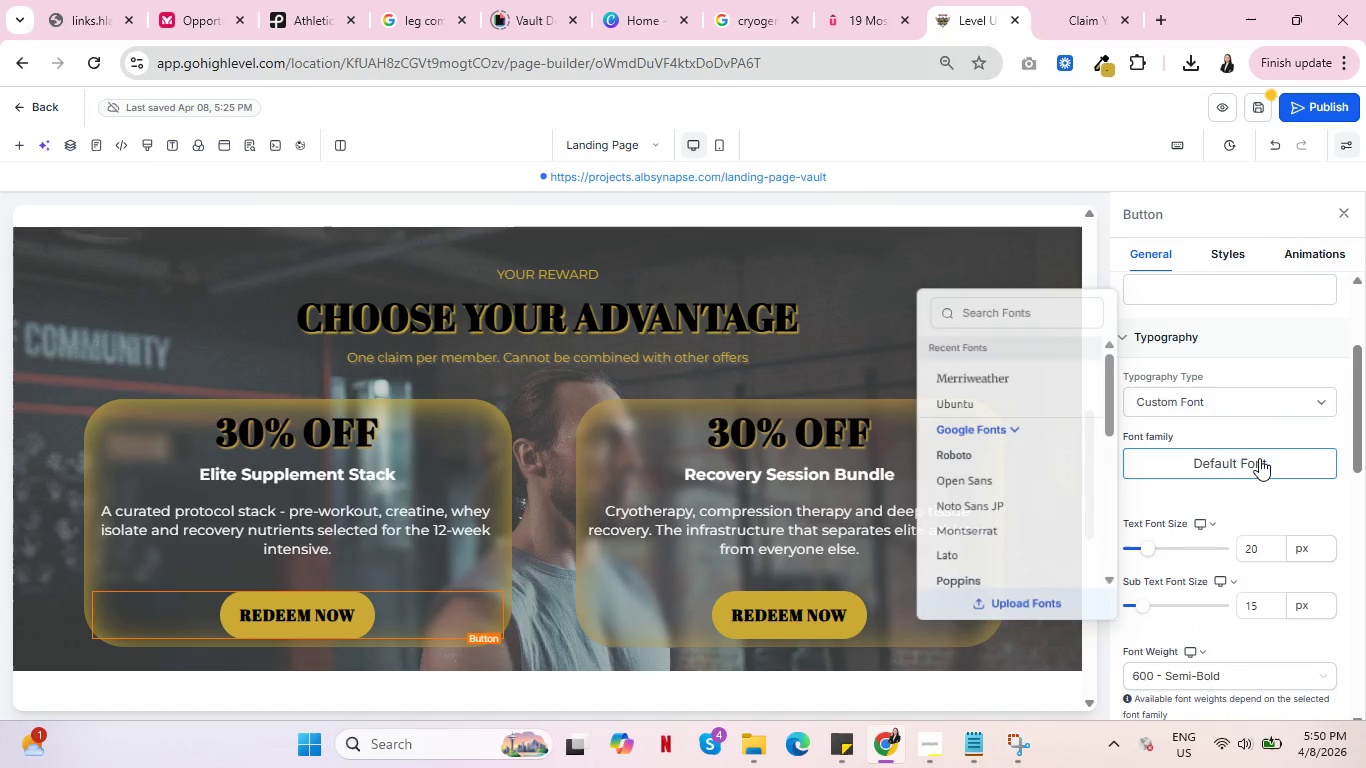 
double_click([1259, 458])
 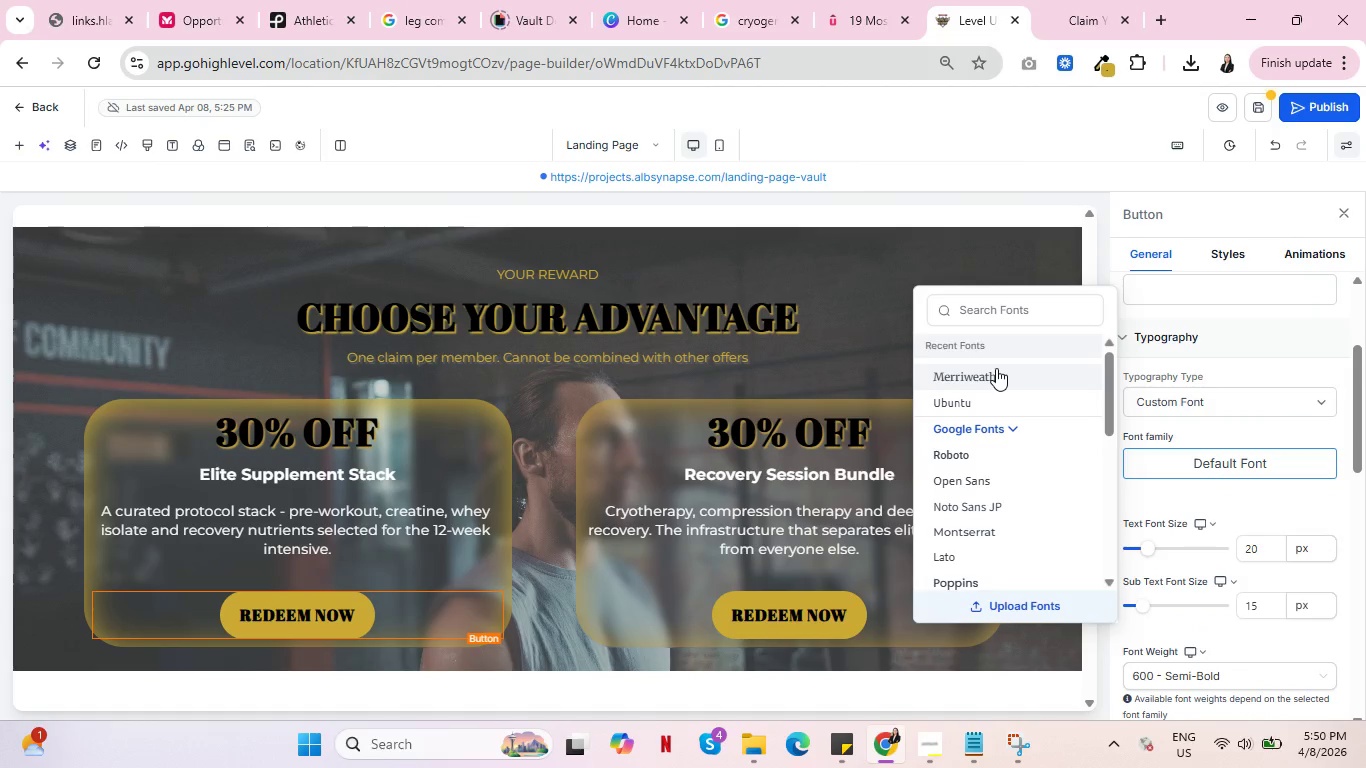 
left_click([996, 368])
 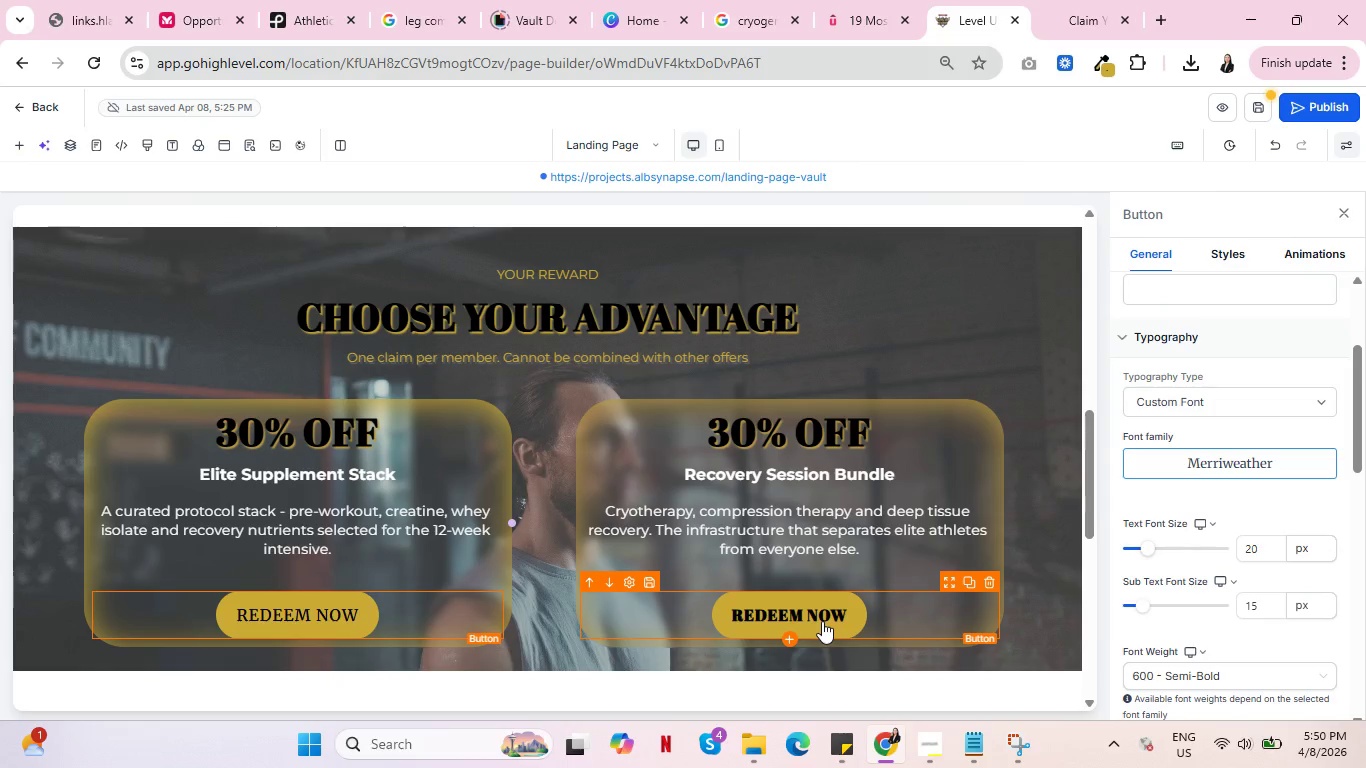 
left_click([822, 612])
 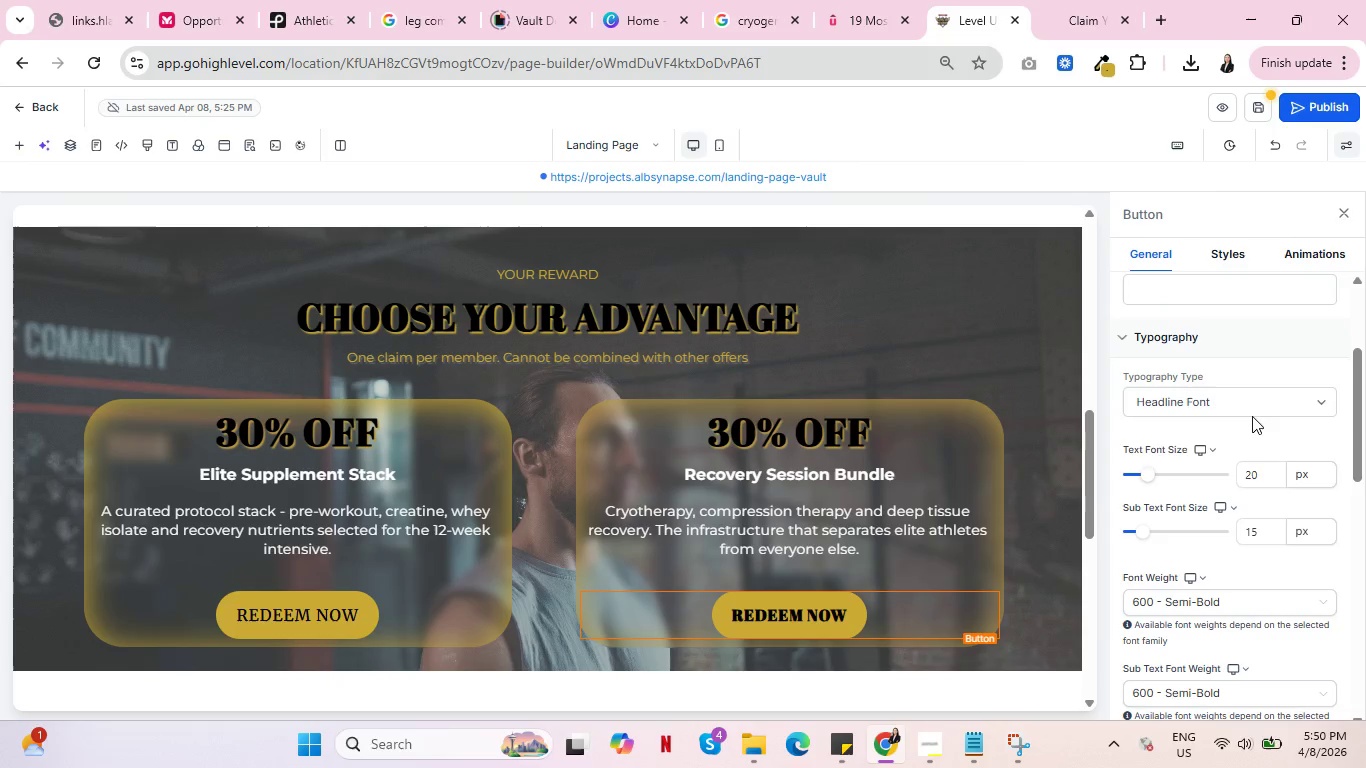 
left_click([1252, 416])
 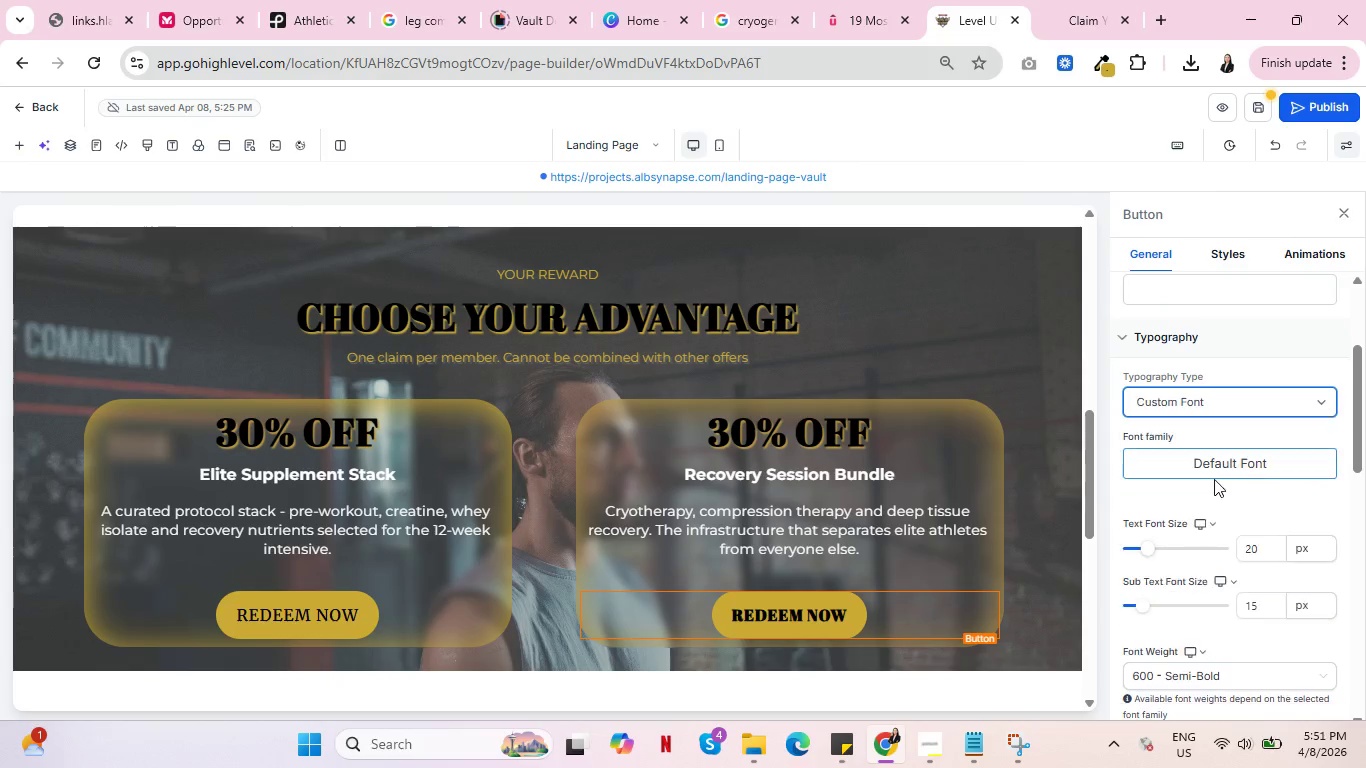 
left_click([1214, 479])
 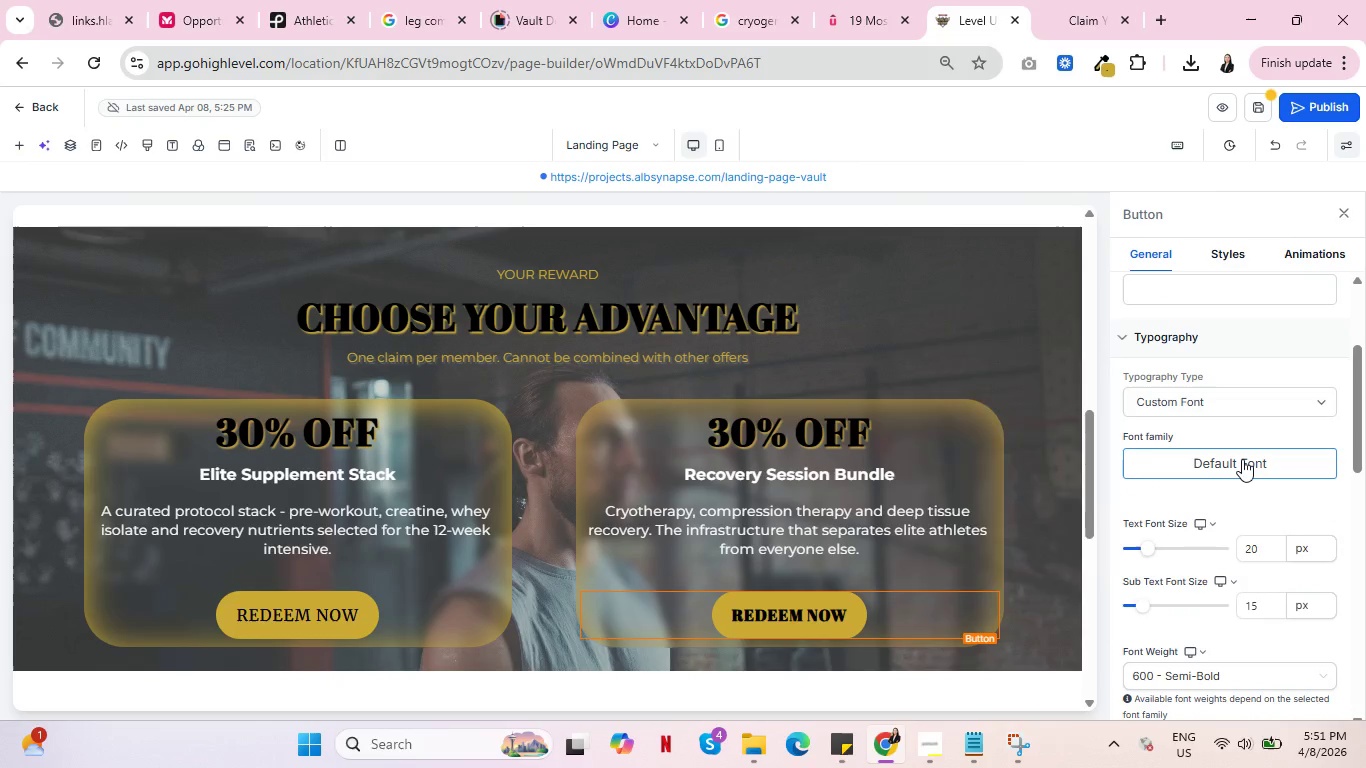 
left_click([1242, 459])
 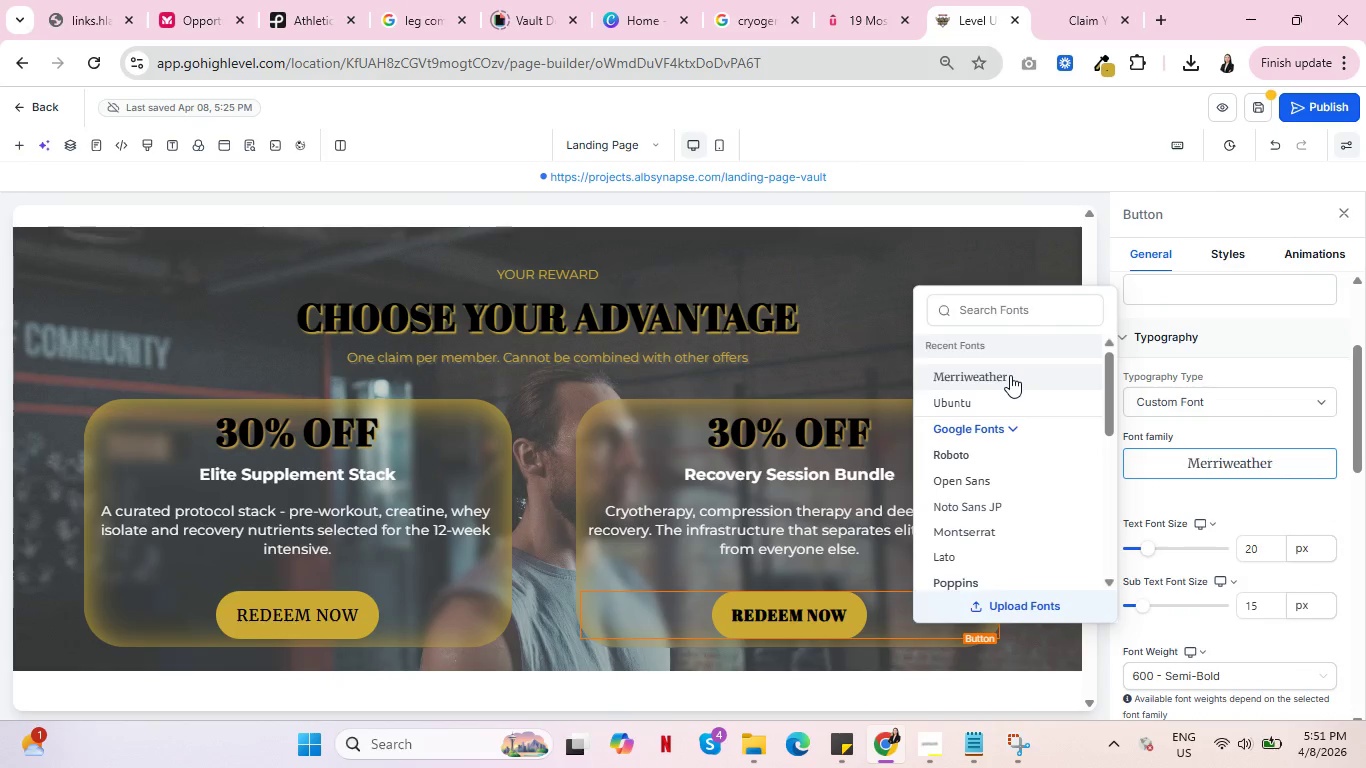 
left_click([1010, 375])
 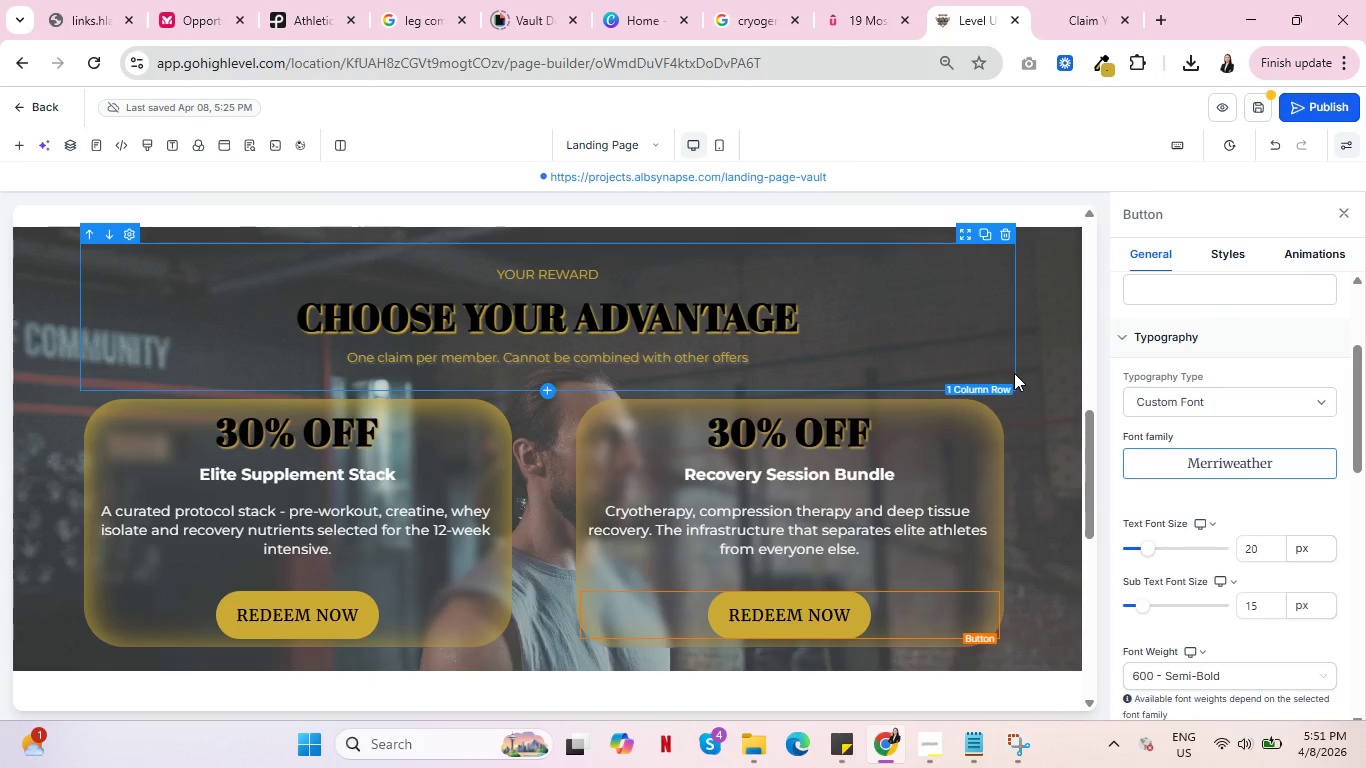 
wait(6.22)
 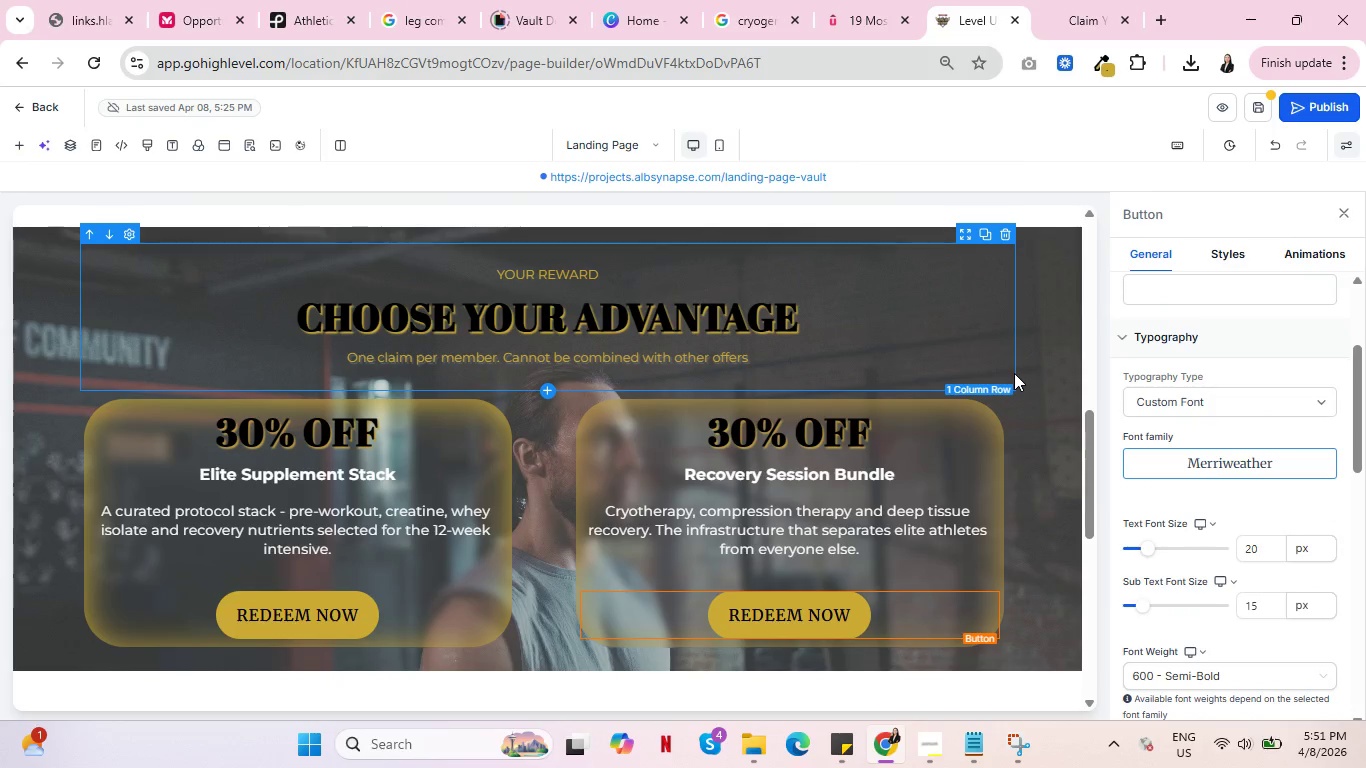 
scroll: coordinate [789, 563], scroll_direction: down, amount: 8.0
 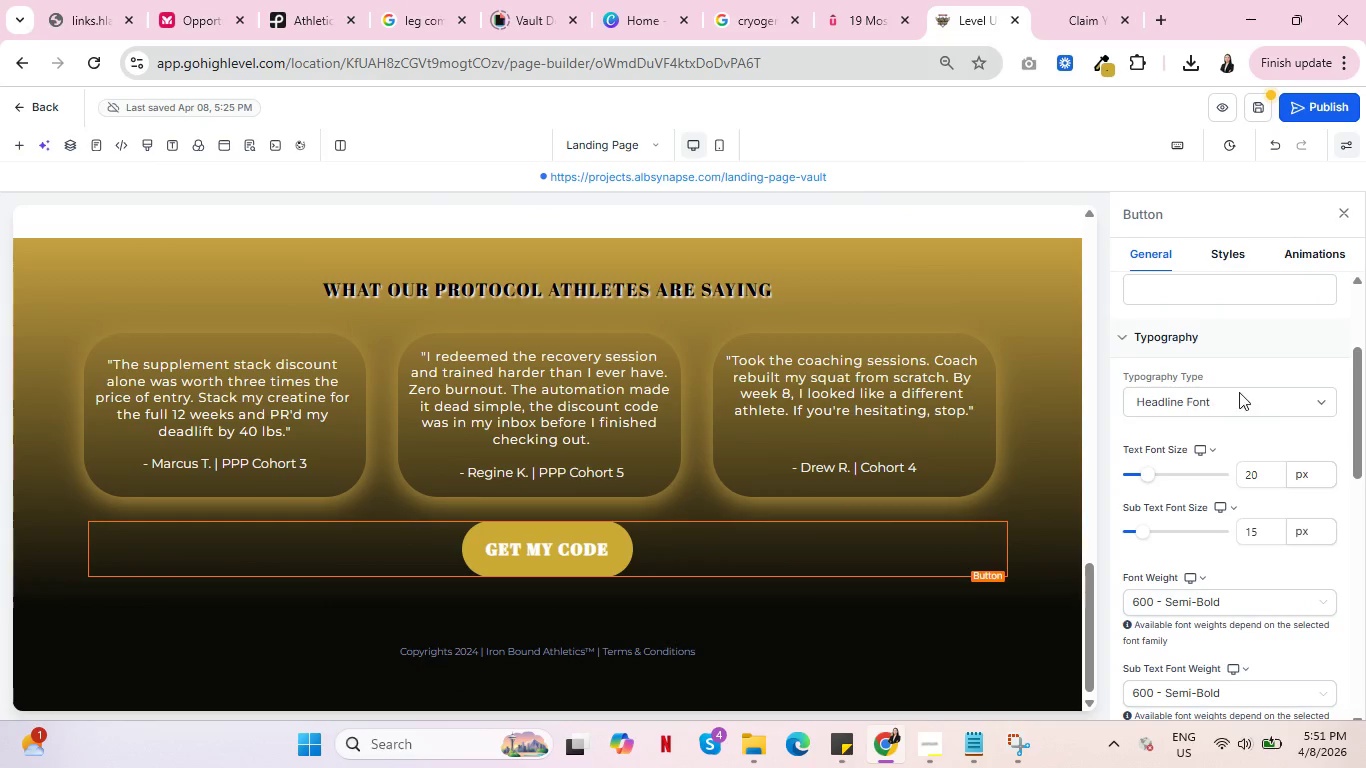 
left_click([1246, 393])
 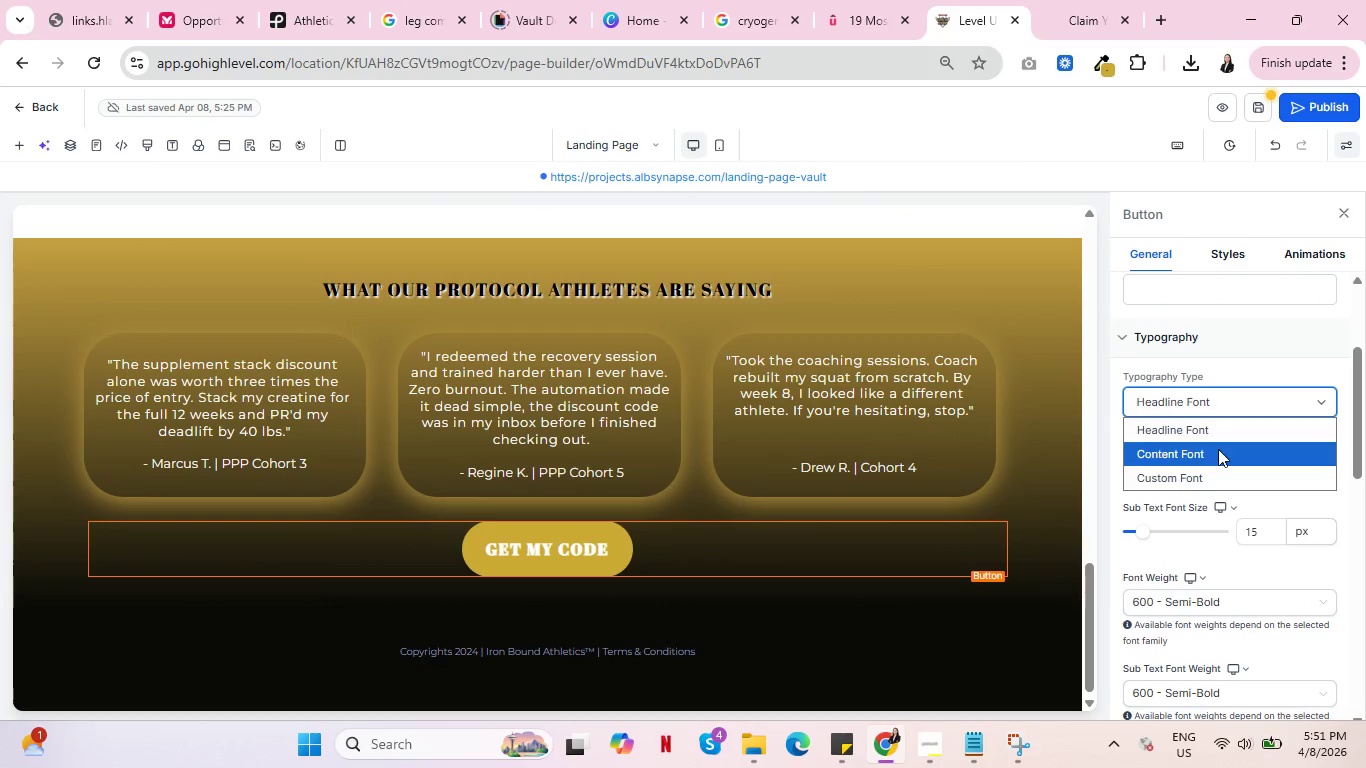 
left_click([1218, 449])
 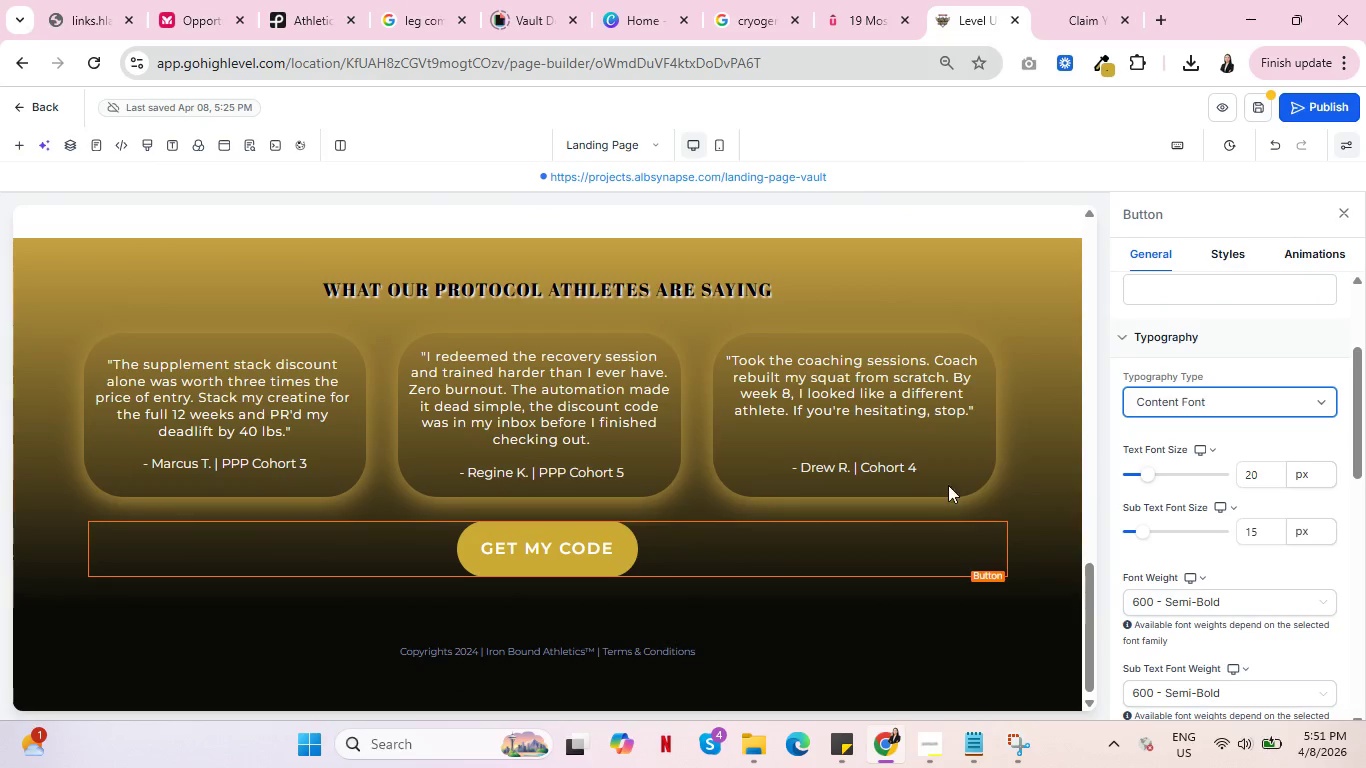 
scroll: coordinate [952, 478], scroll_direction: up, amount: 3.0
 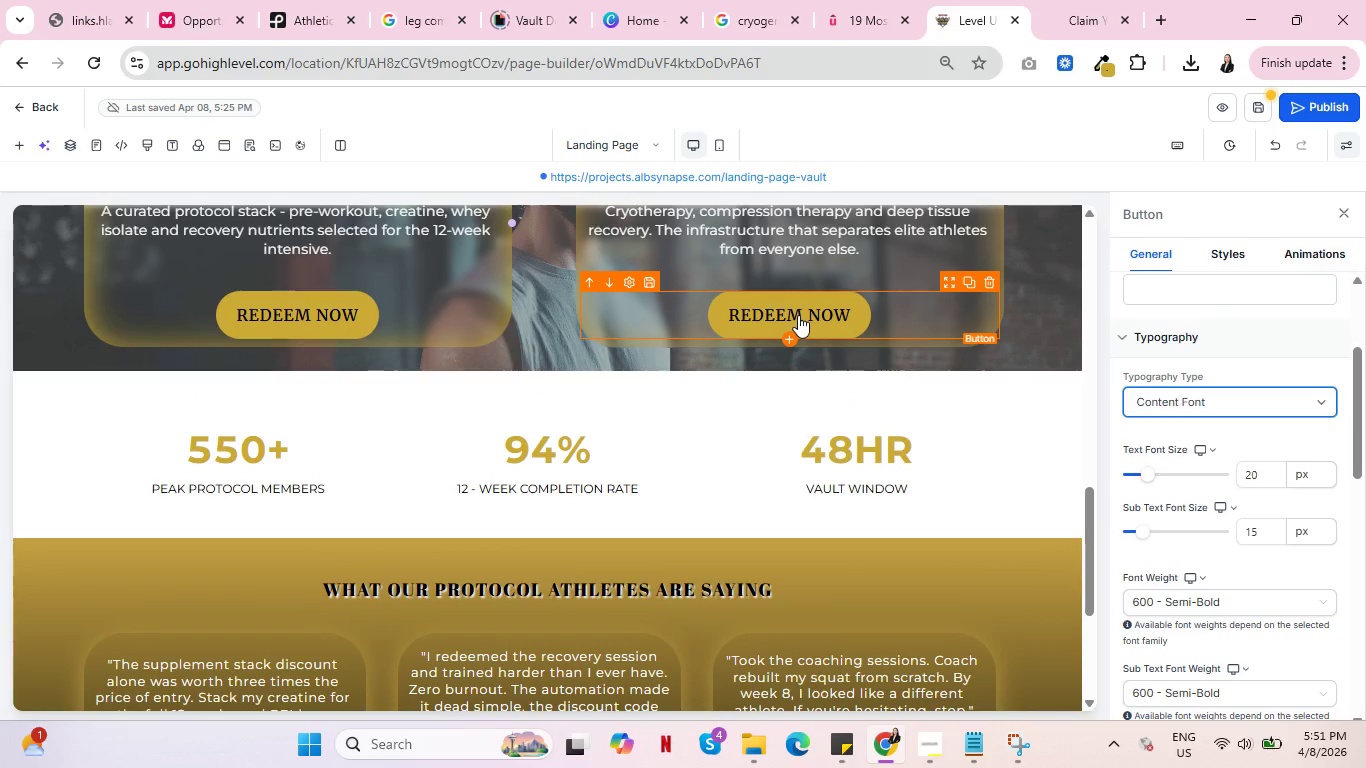 
left_click([798, 315])
 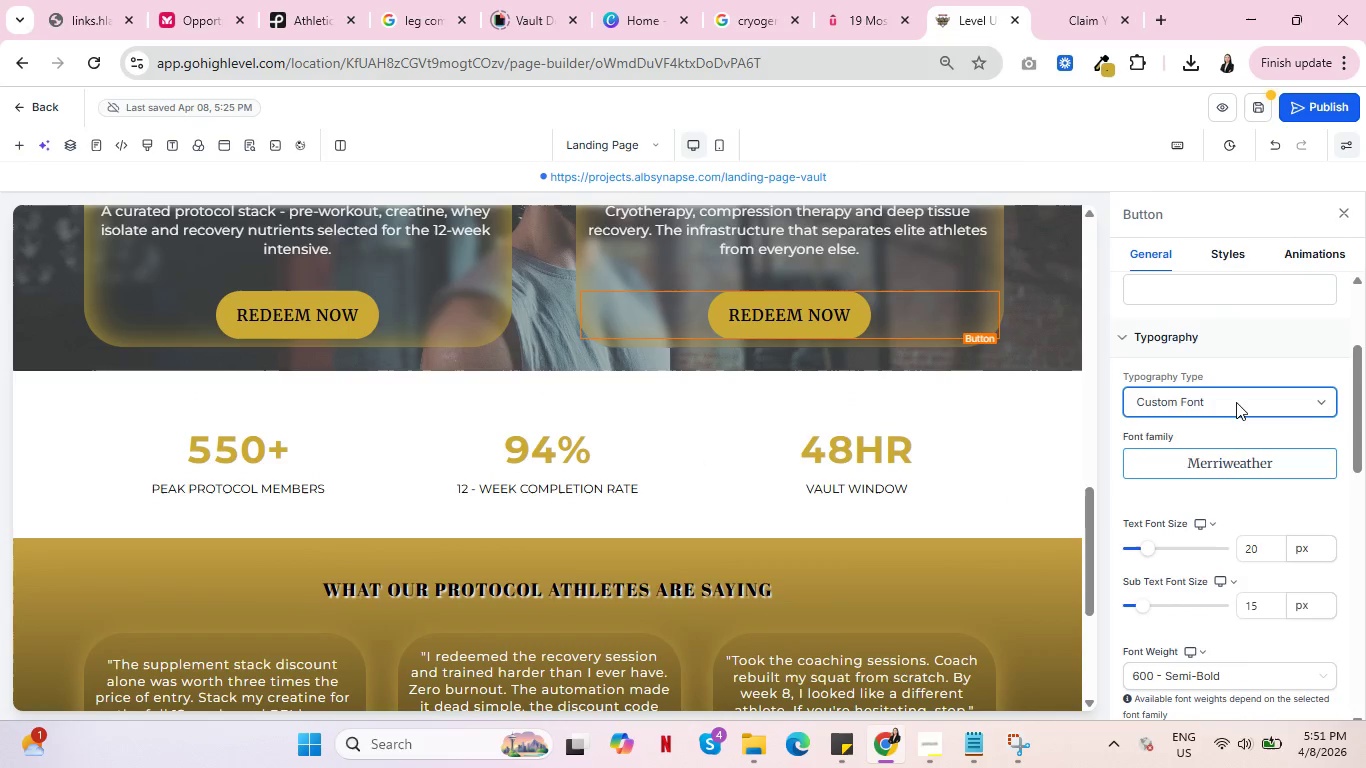 
double_click([1236, 402])
 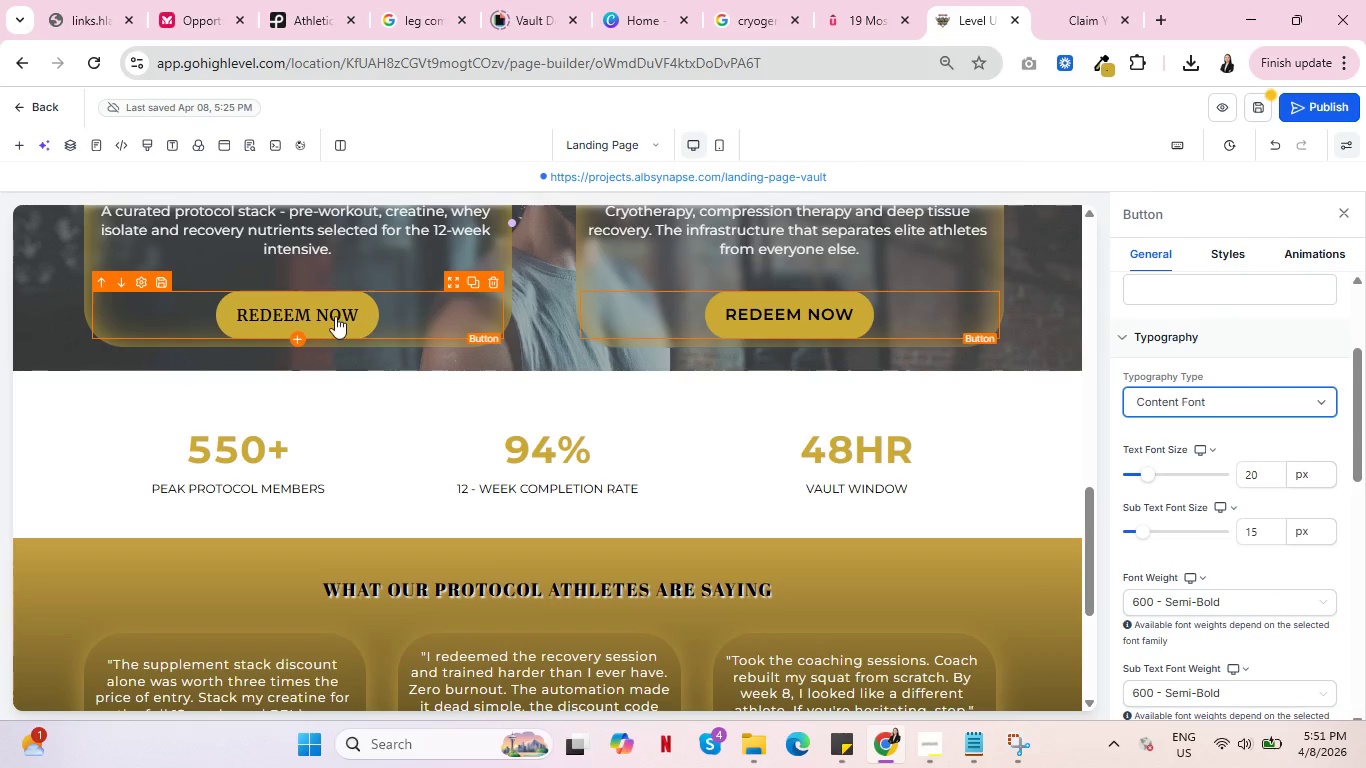 
left_click([335, 316])
 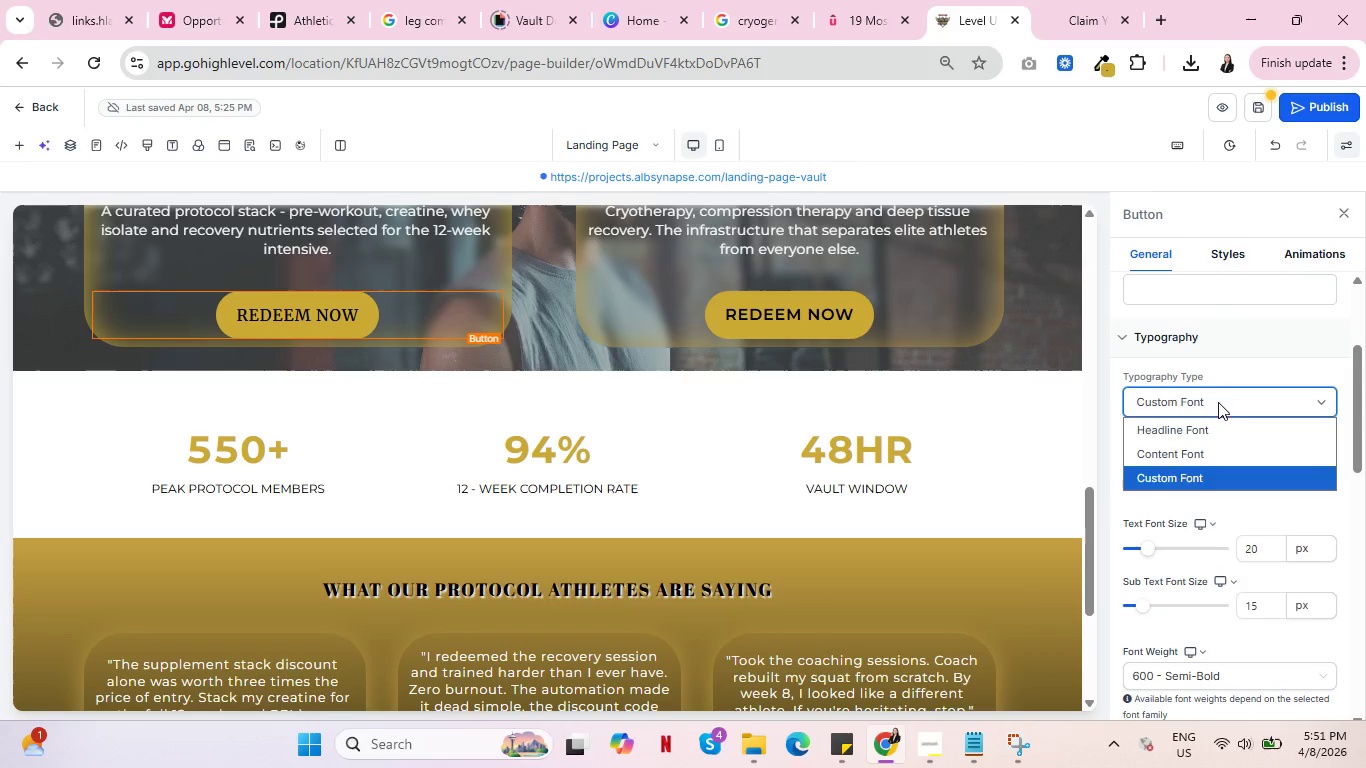 
left_click([1218, 402])
 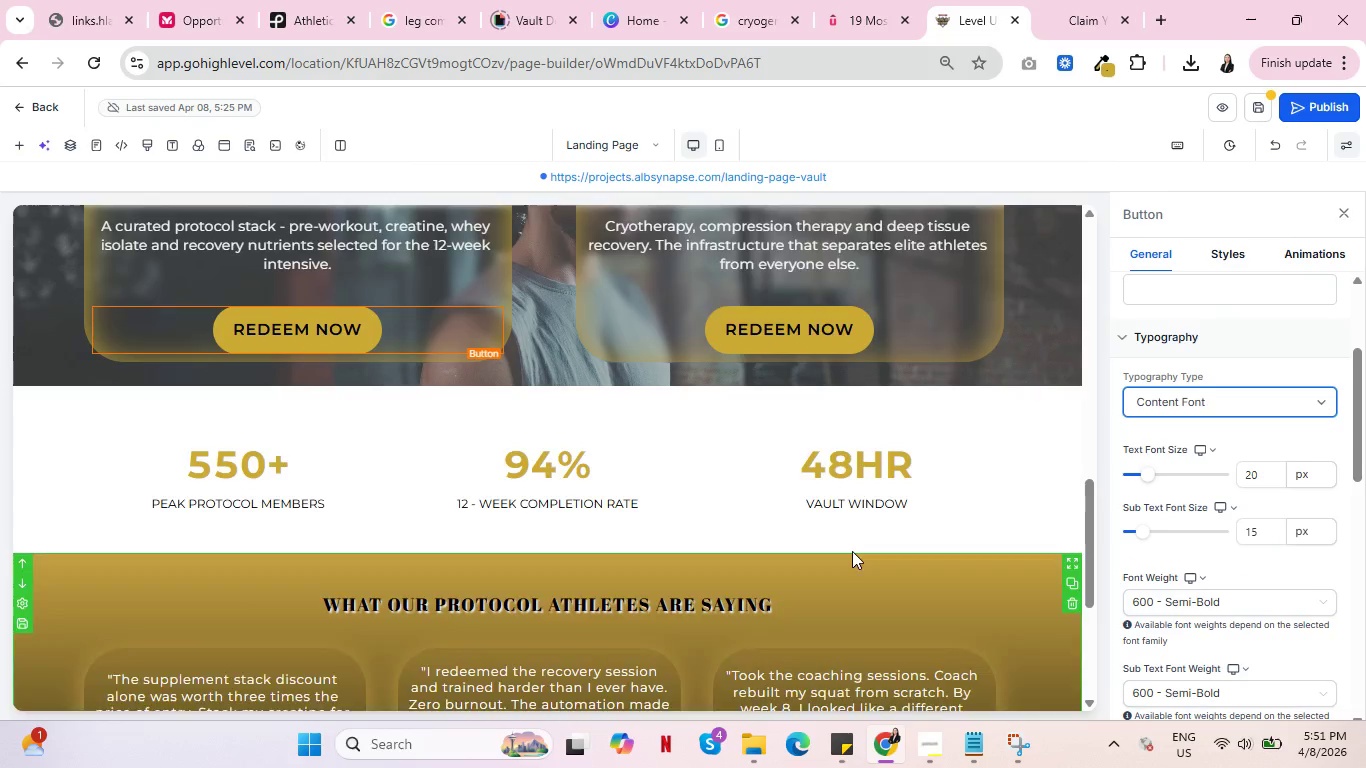 
scroll: coordinate [855, 551], scroll_direction: up, amount: 7.0
 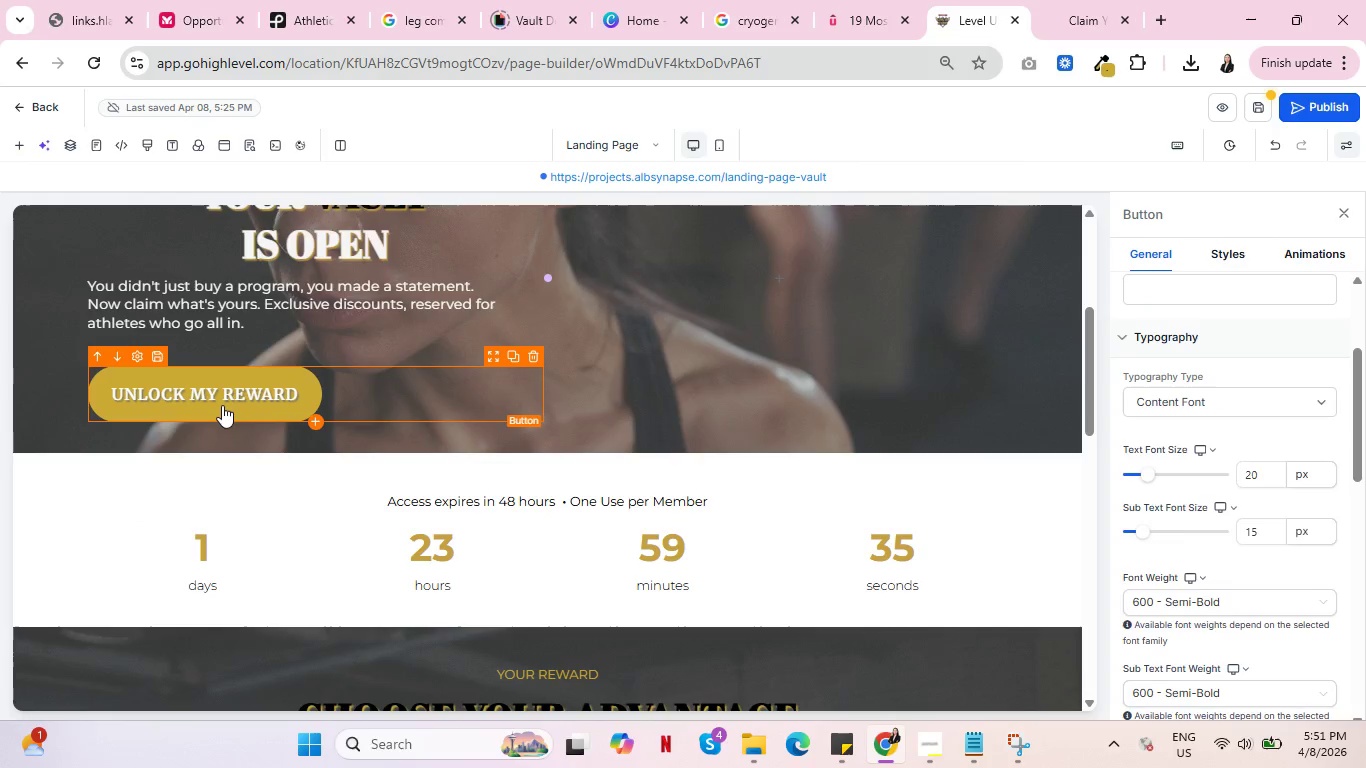 
left_click([222, 405])
 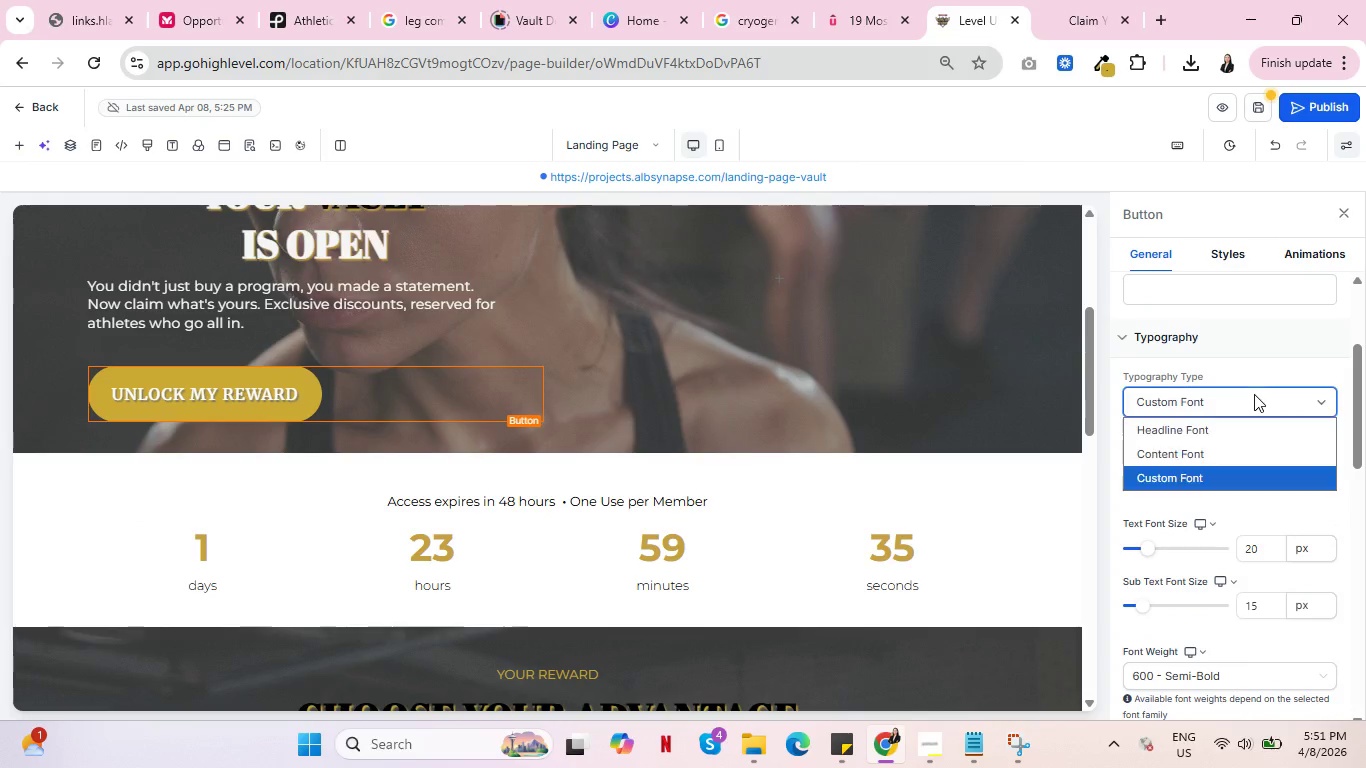 
left_click([1254, 394])
 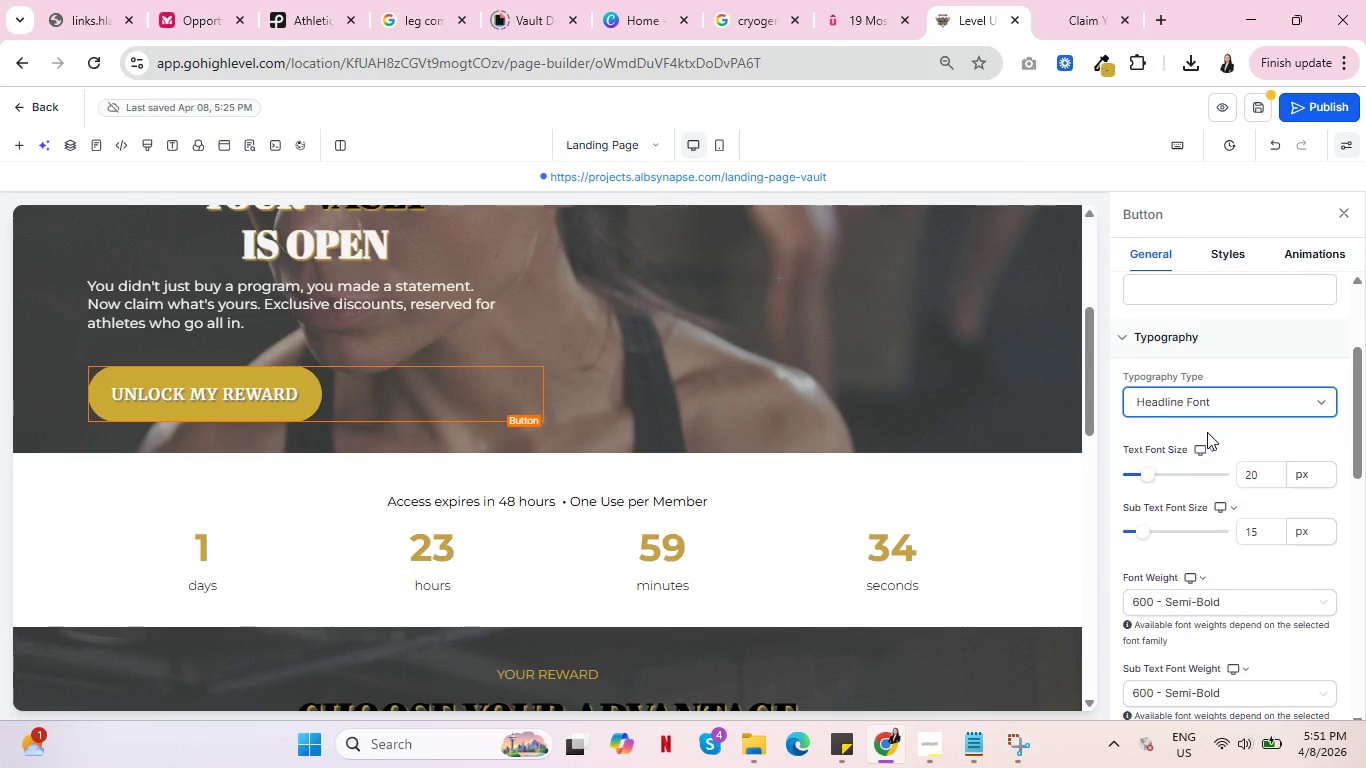 
left_click([1207, 432])
 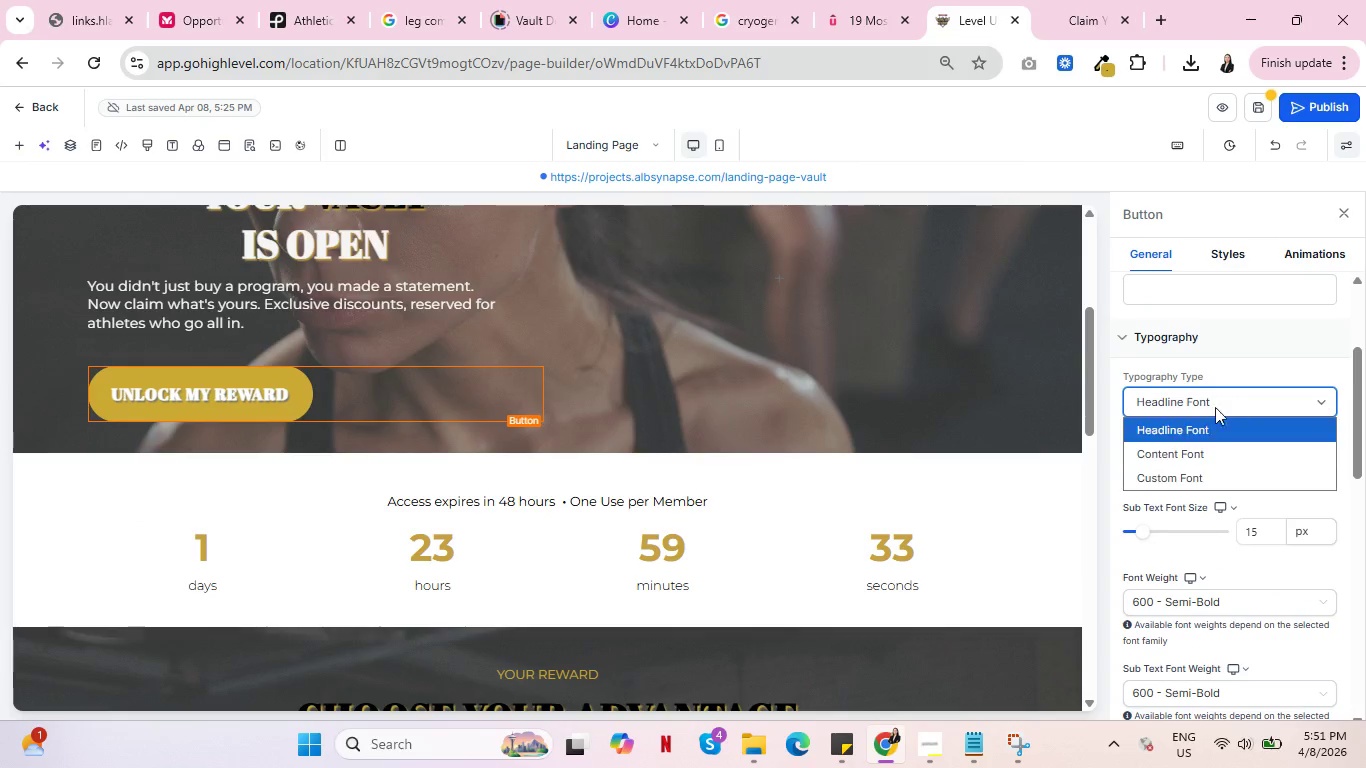 
left_click([1233, 400])
 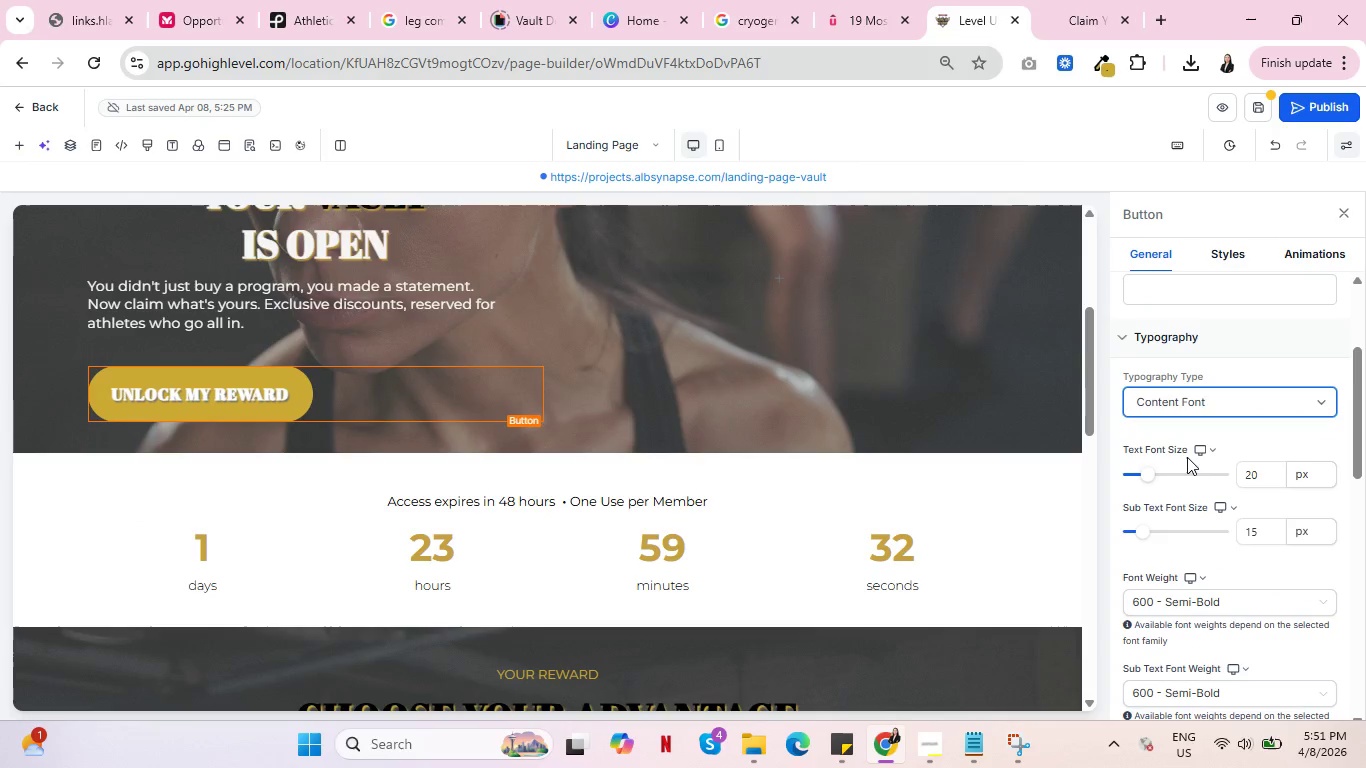 
double_click([1187, 457])
 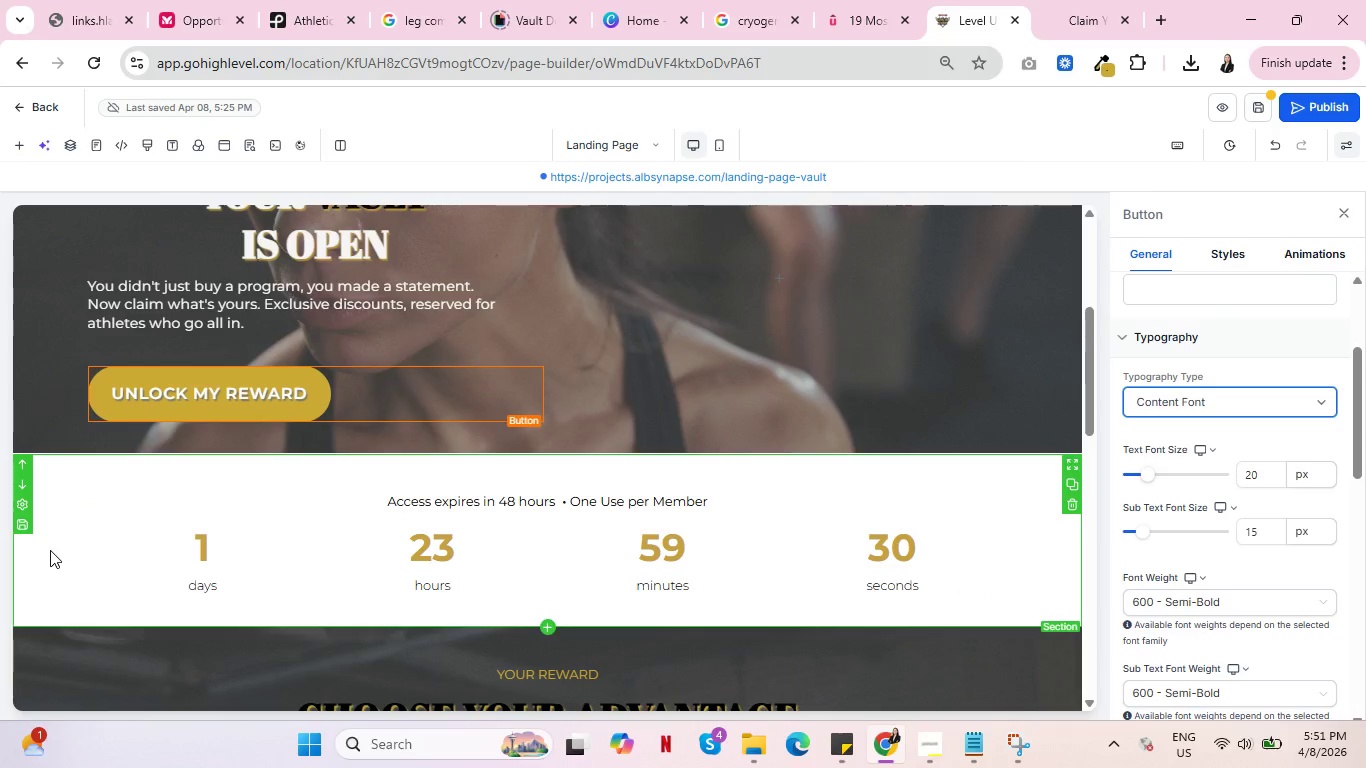 
left_click([62, 550])
 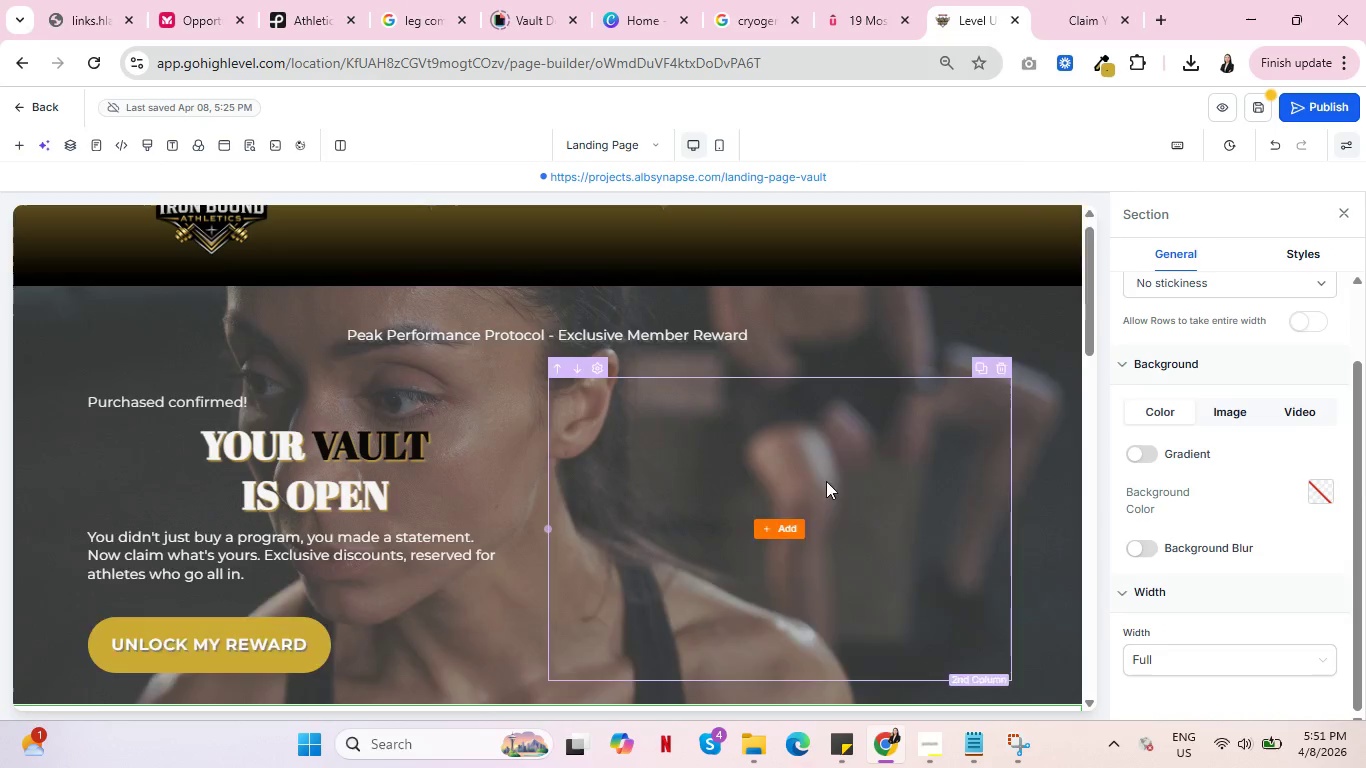 
scroll: coordinate [913, 439], scroll_direction: none, amount: 0.0
 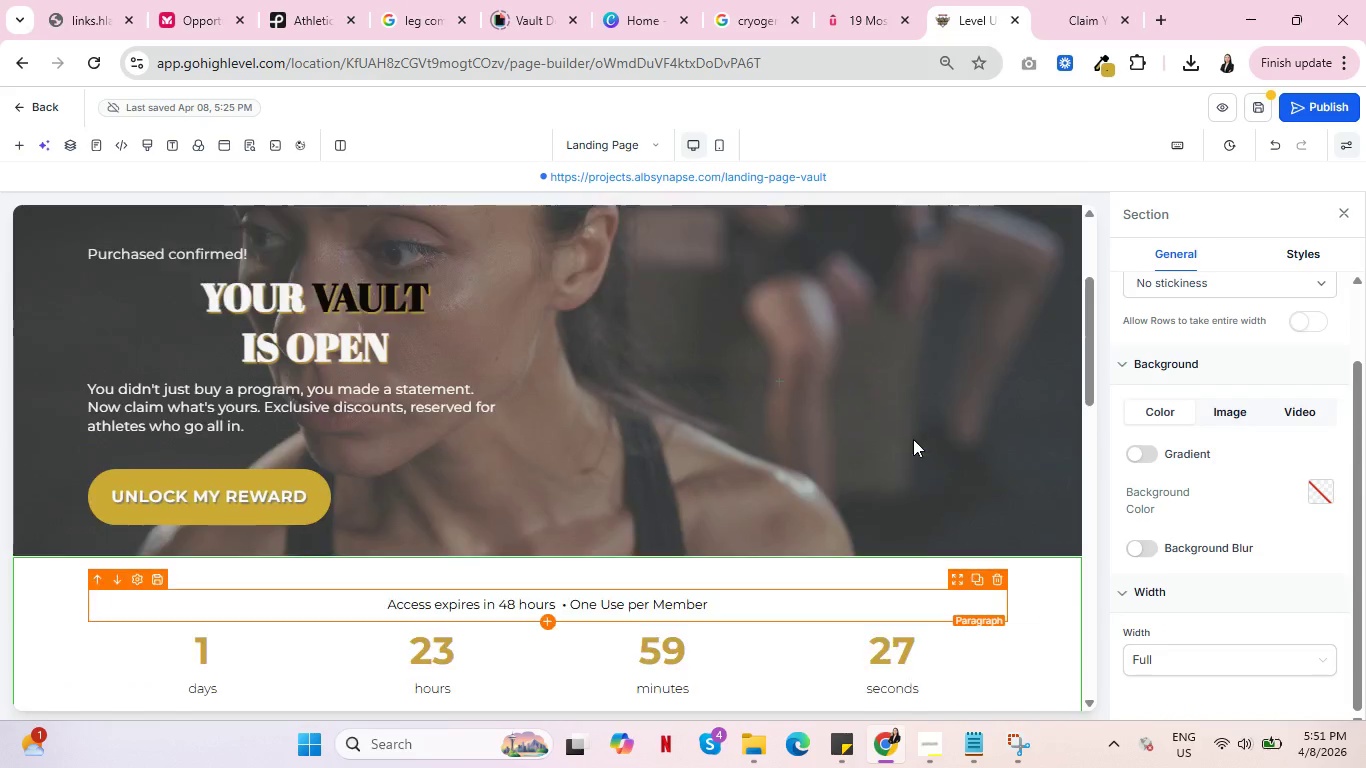 
scroll: coordinate [914, 438], scroll_direction: up, amount: 6.0
 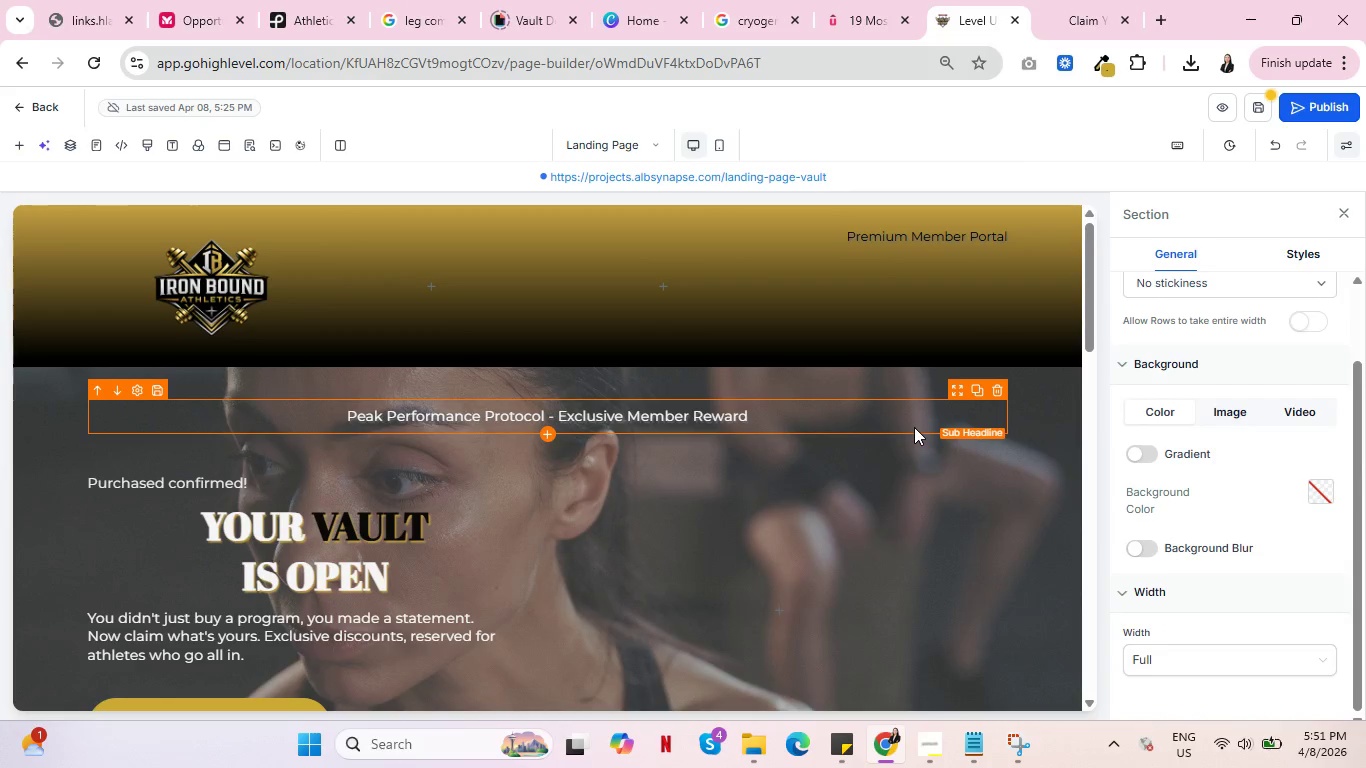 
scroll: coordinate [915, 439], scroll_direction: down, amount: 11.0
 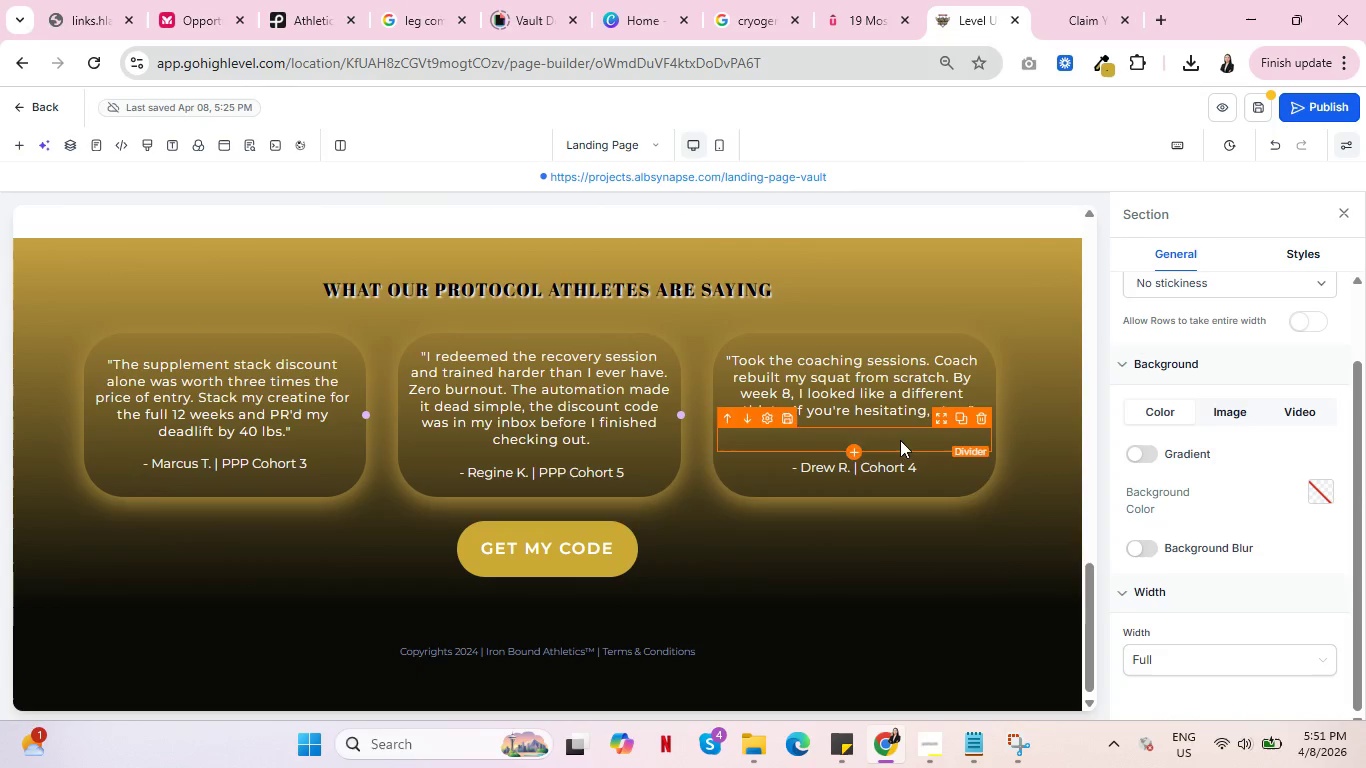 
scroll: coordinate [916, 540], scroll_direction: up, amount: 18.0
 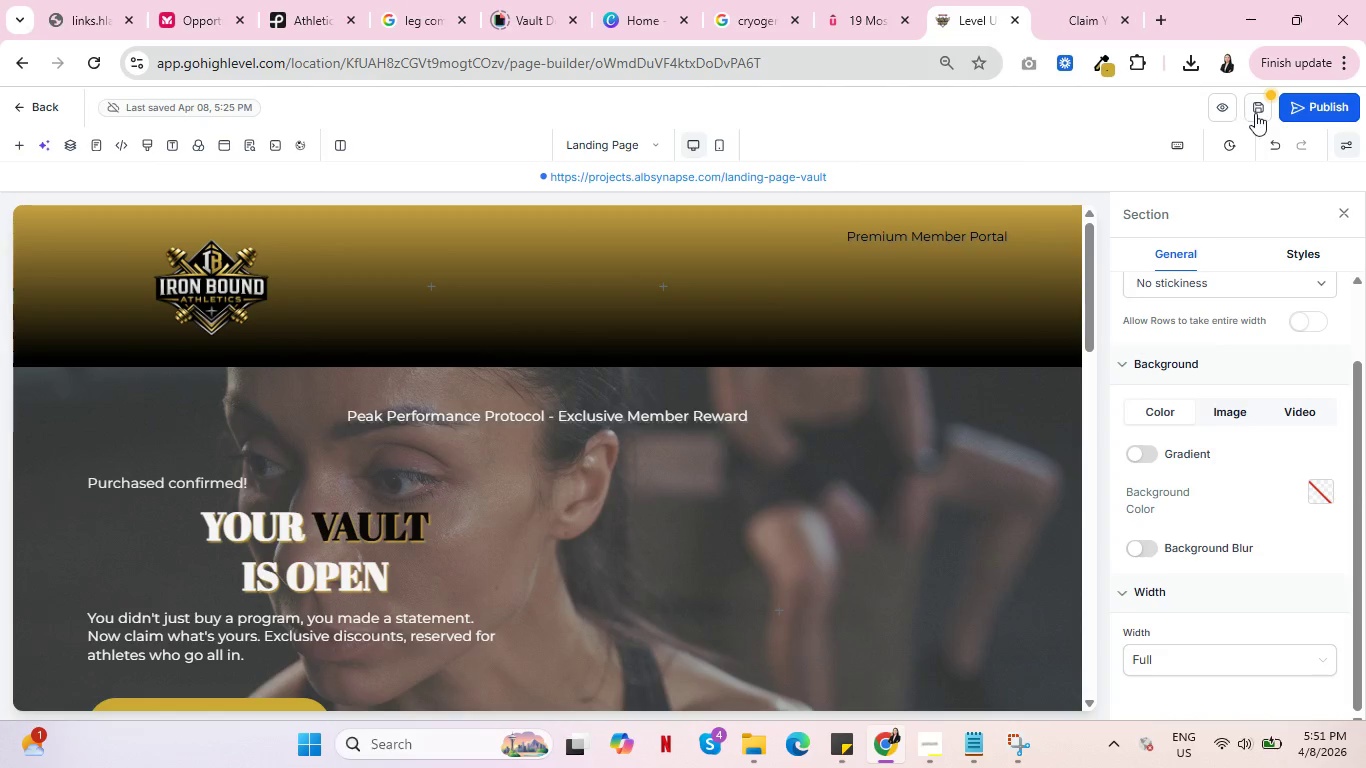 
left_click([1258, 111])
 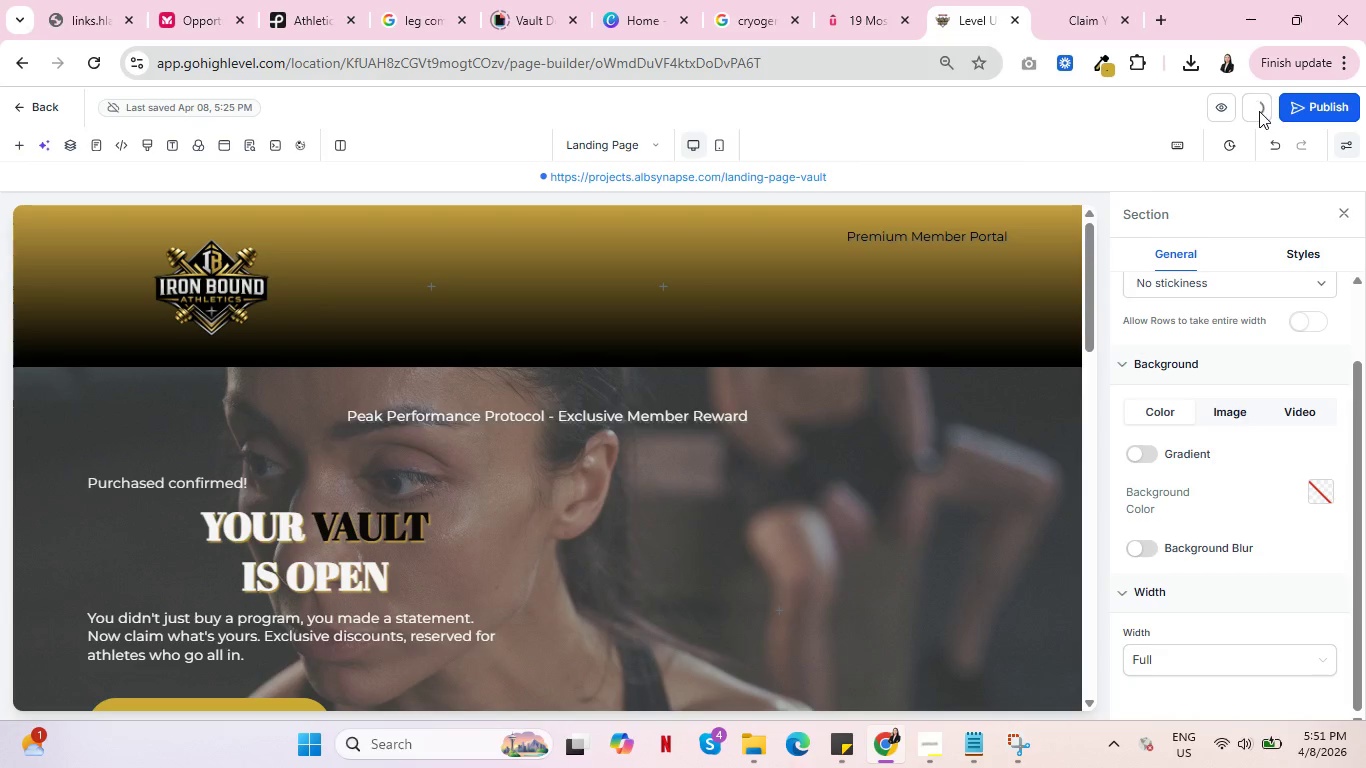 
mouse_move([1095, 36])
 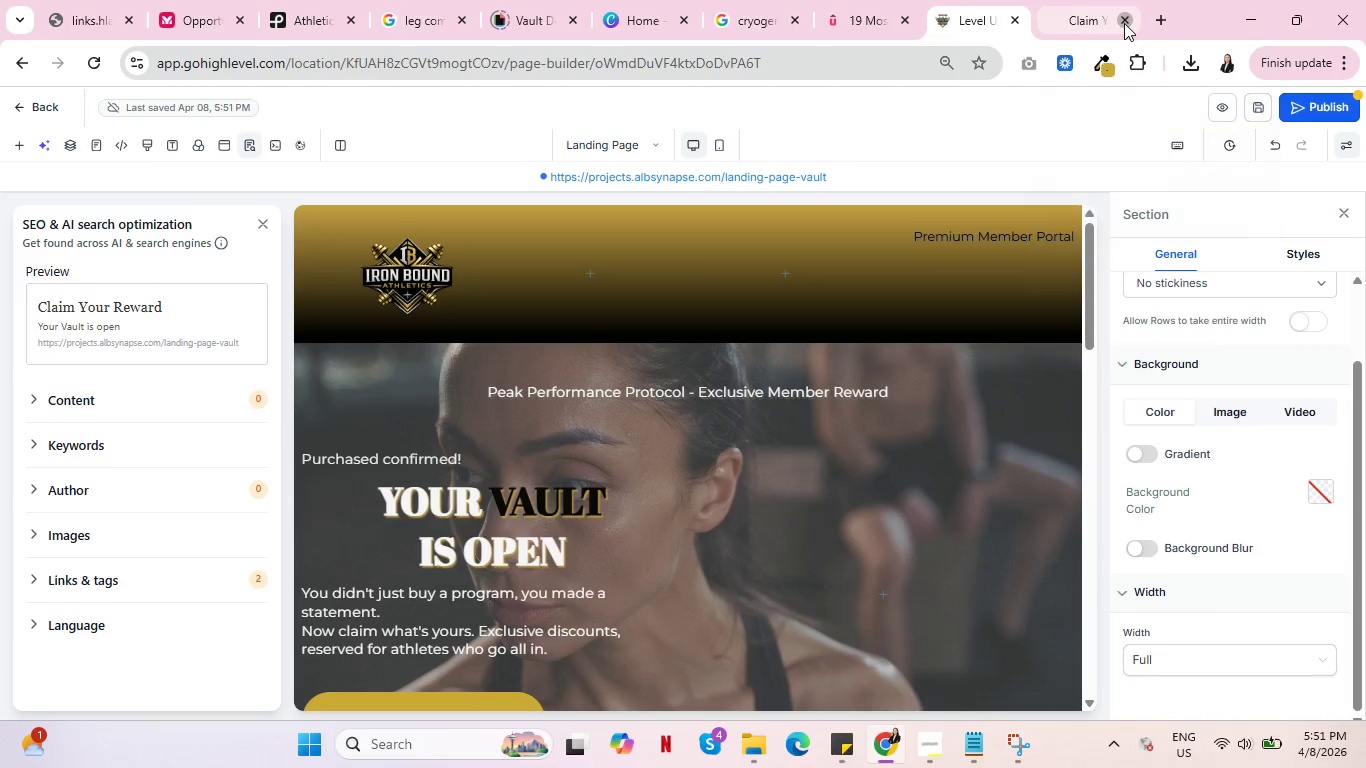 
left_click([1124, 23])
 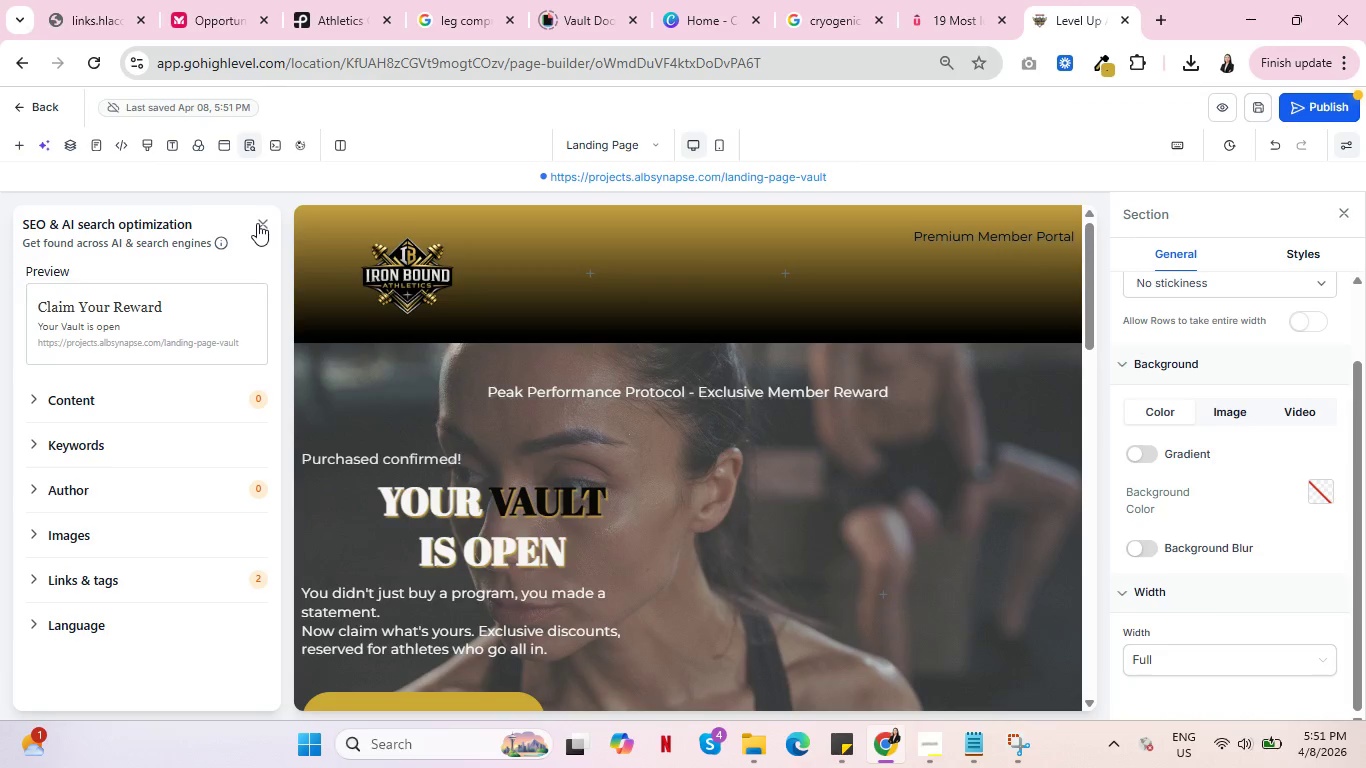 
left_click([36, 575])
 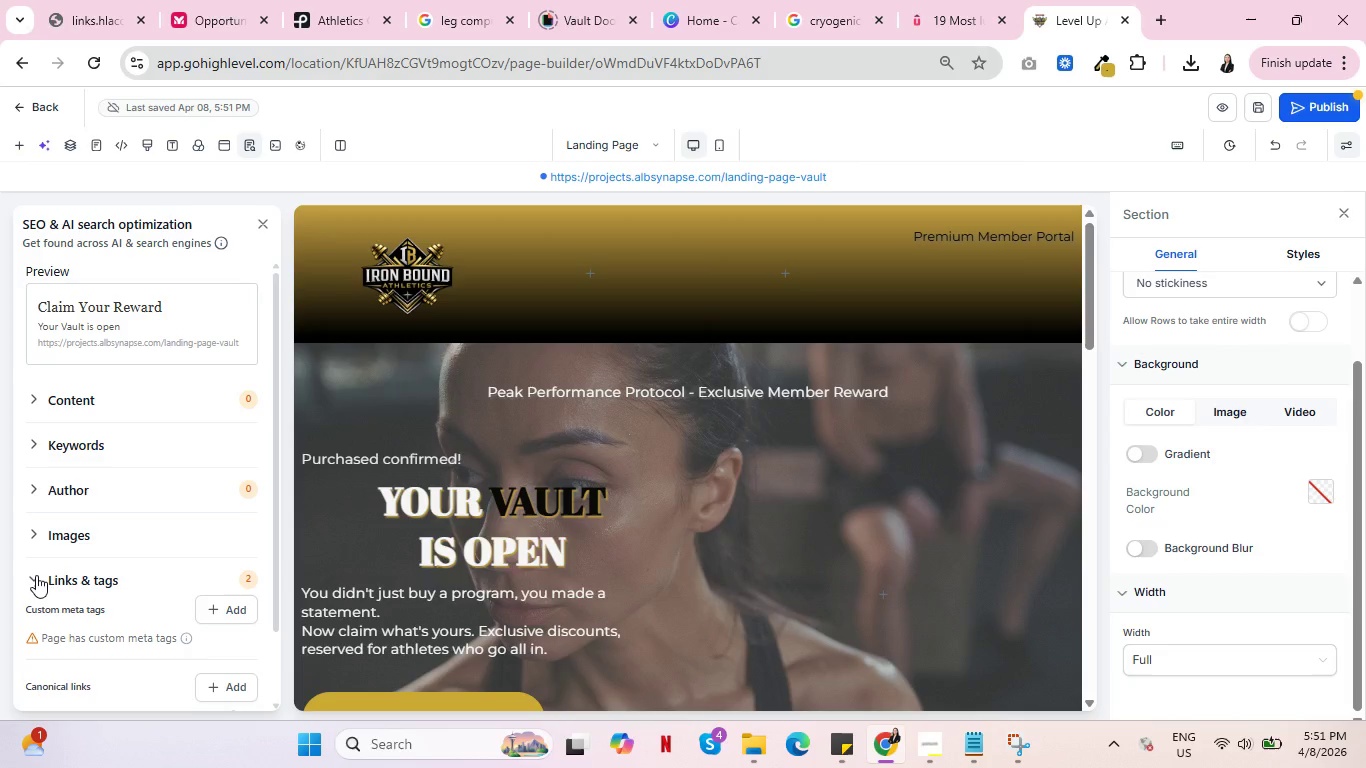 
scroll: coordinate [36, 575], scroll_direction: down, amount: 2.0
 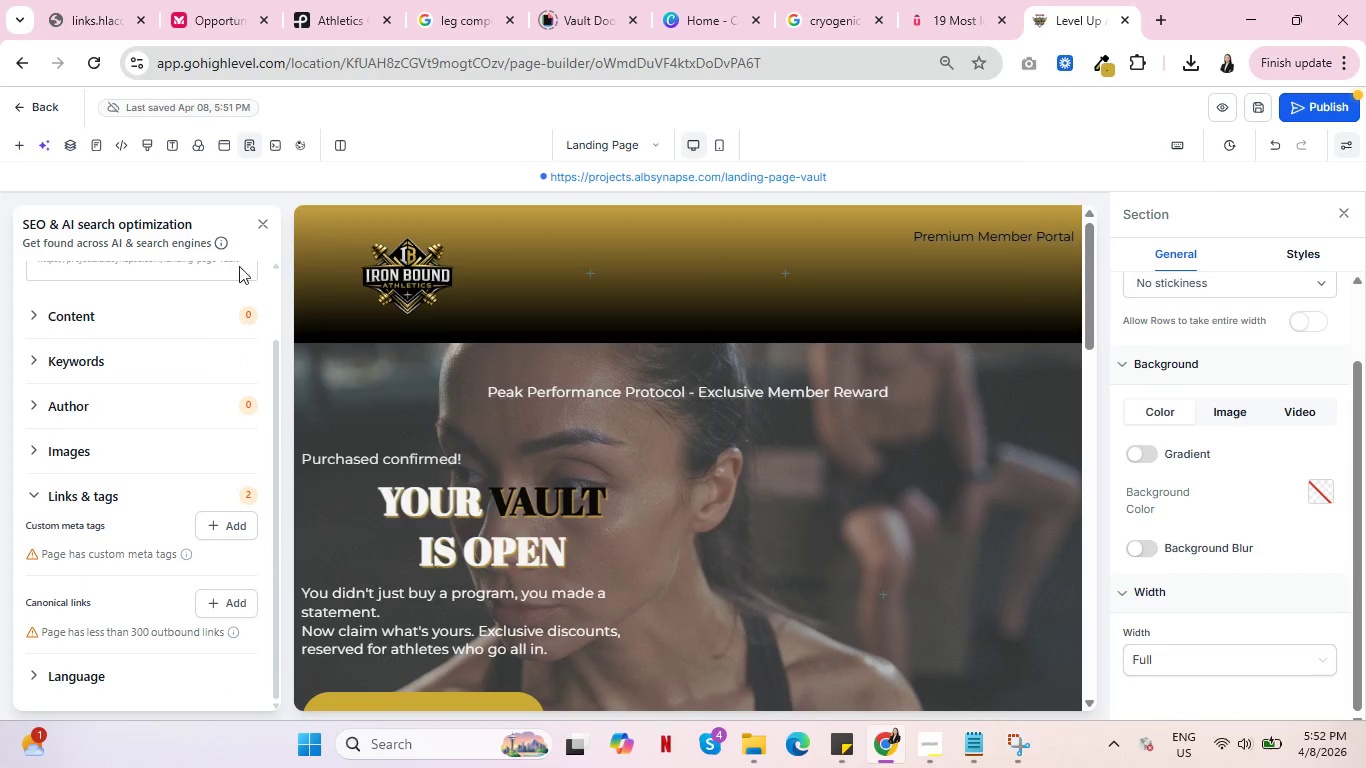 
left_click([261, 225])
 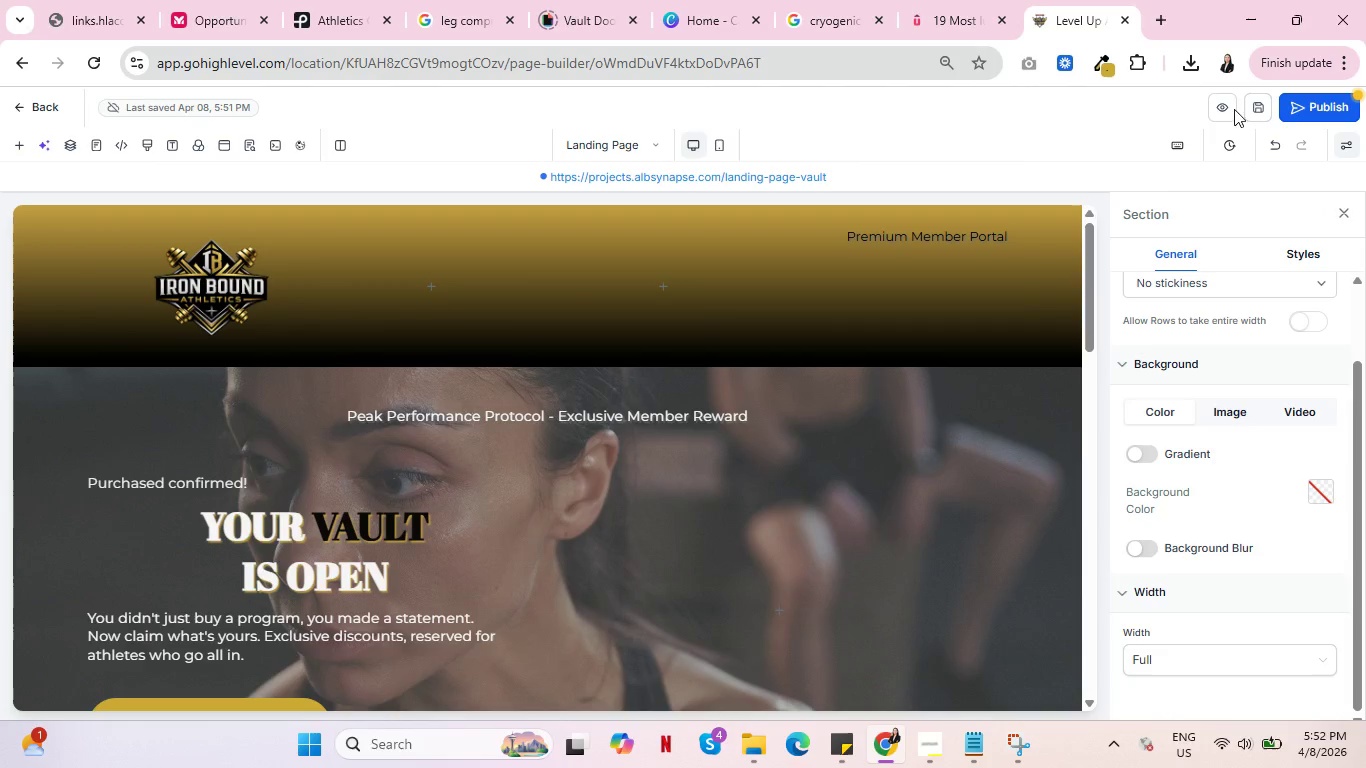 
left_click([1214, 110])
 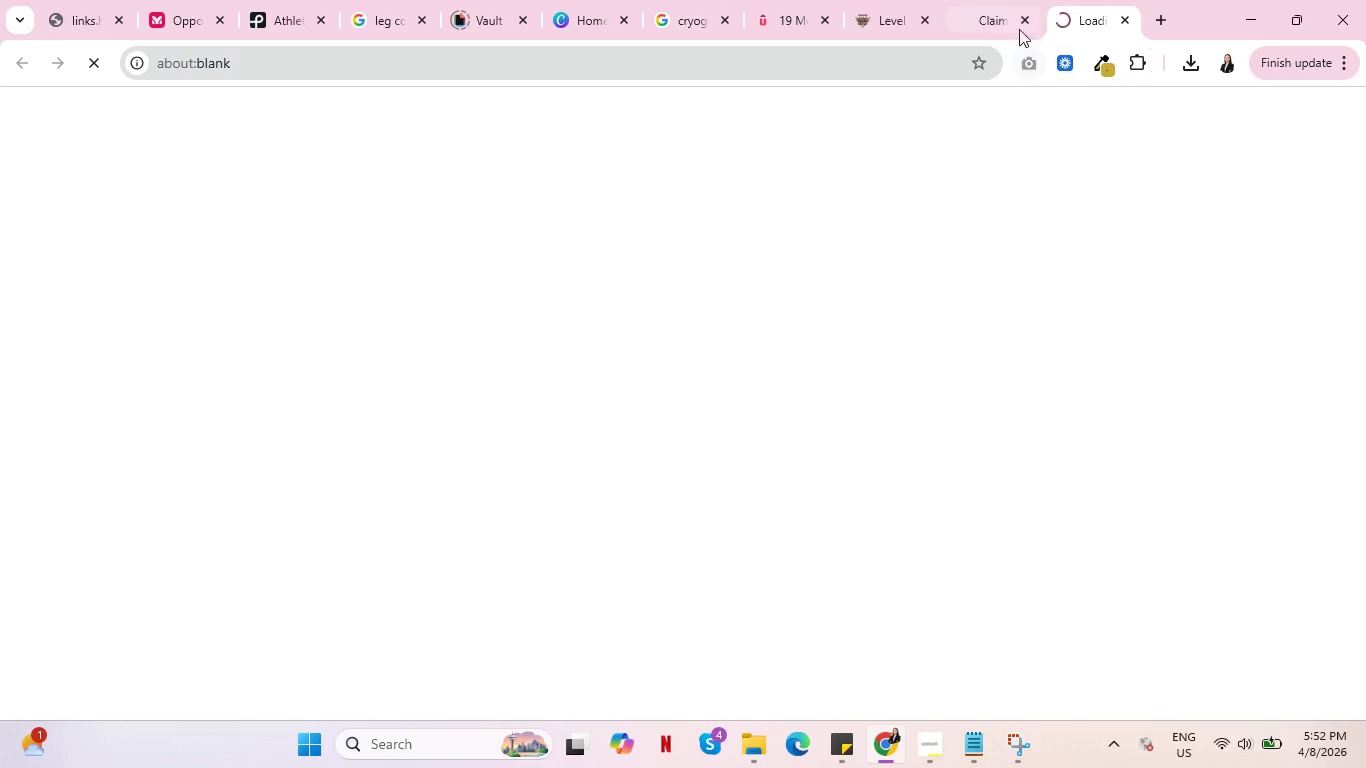 
left_click([1021, 18])
 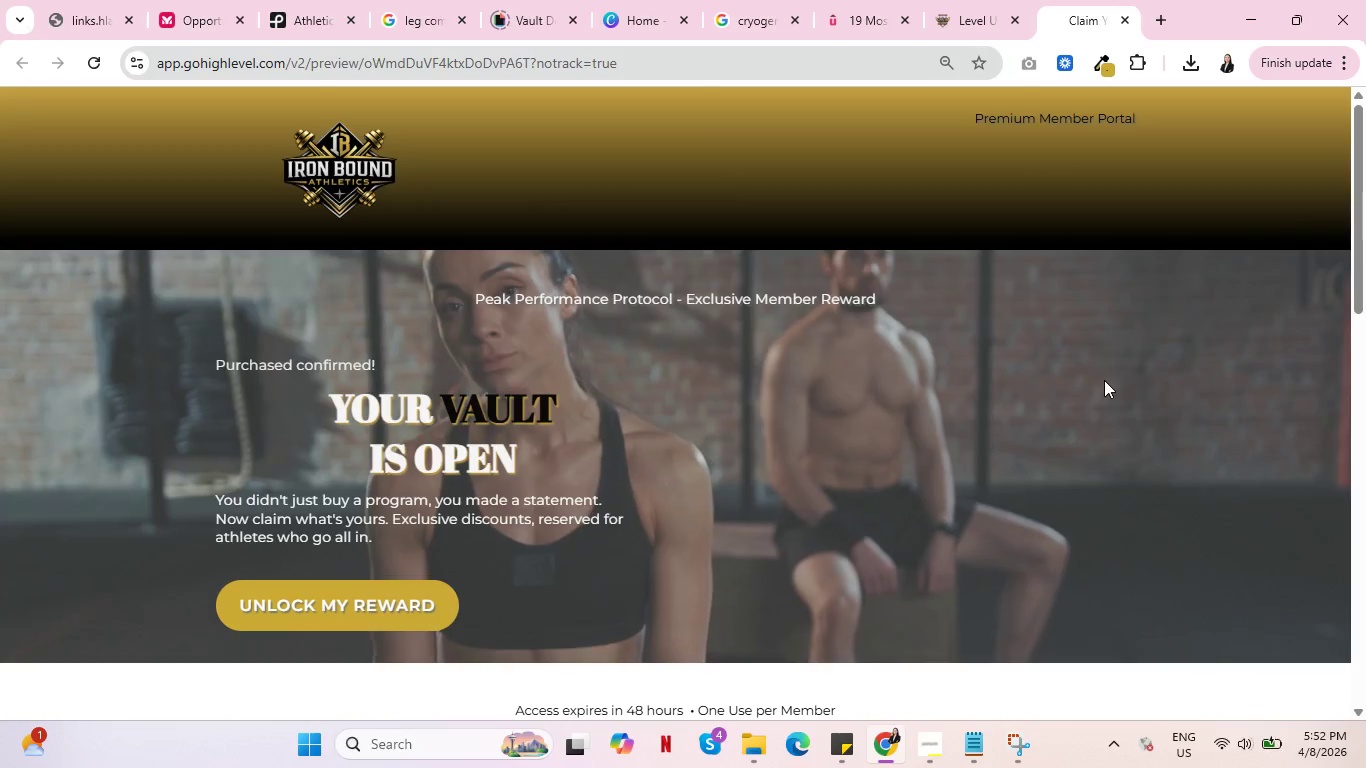 
wait(14.56)
 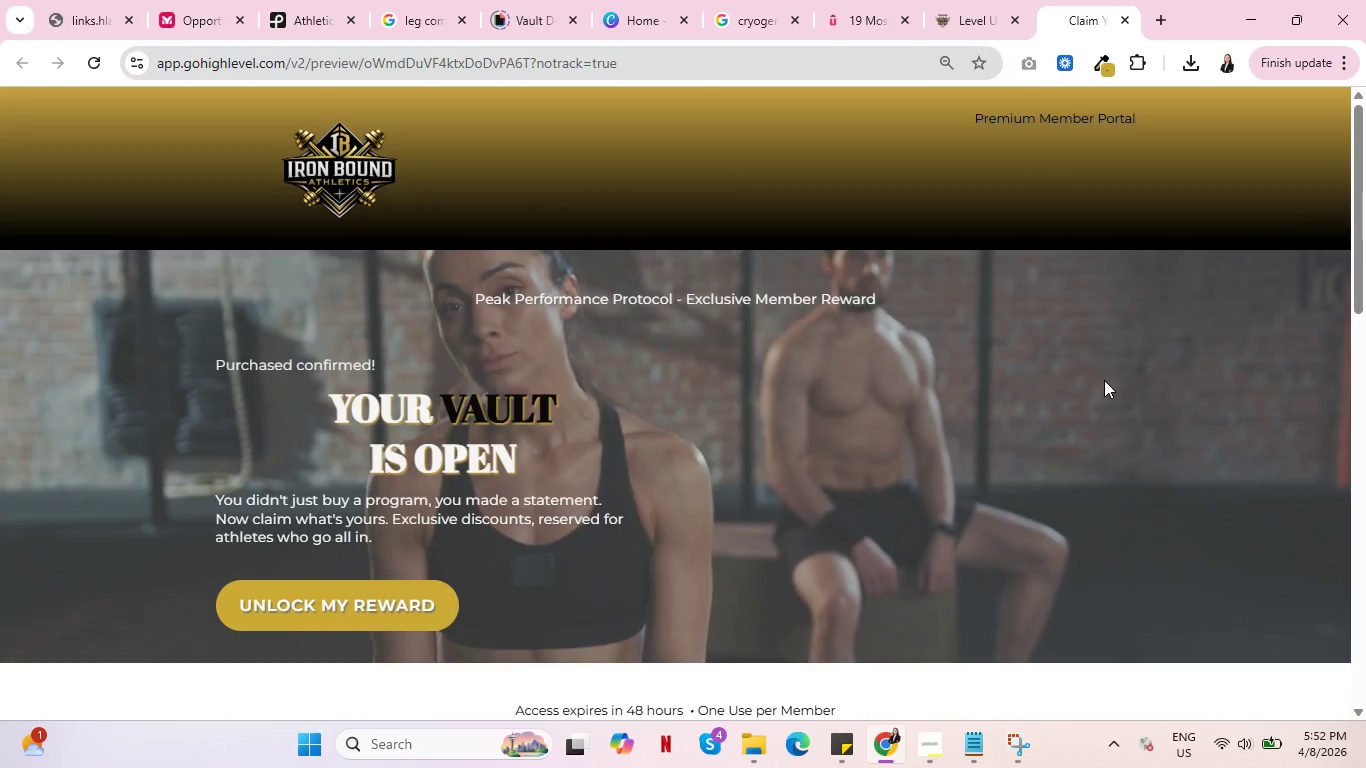 
scroll: coordinate [1125, 389], scroll_direction: down, amount: 7.0
 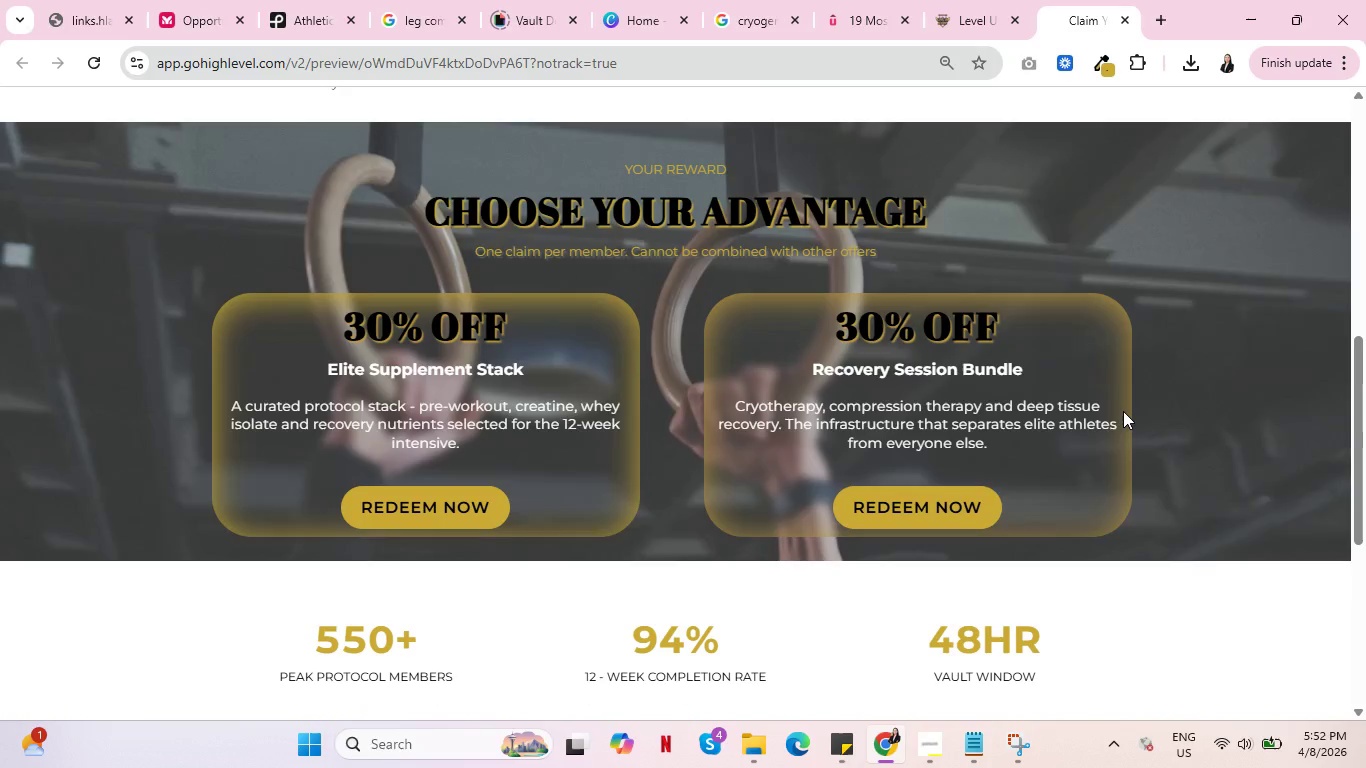 
wait(7.34)
 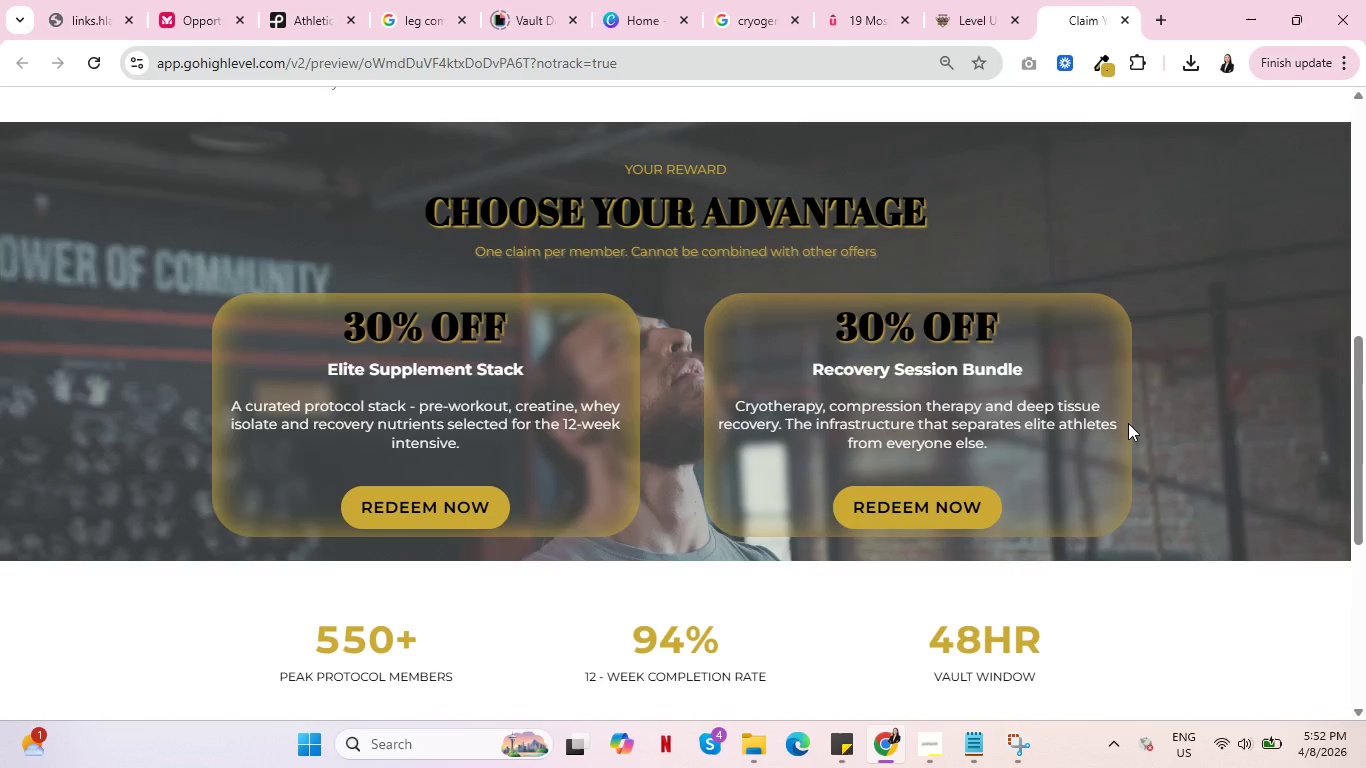 
scroll: coordinate [1118, 403], scroll_direction: up, amount: 8.0
 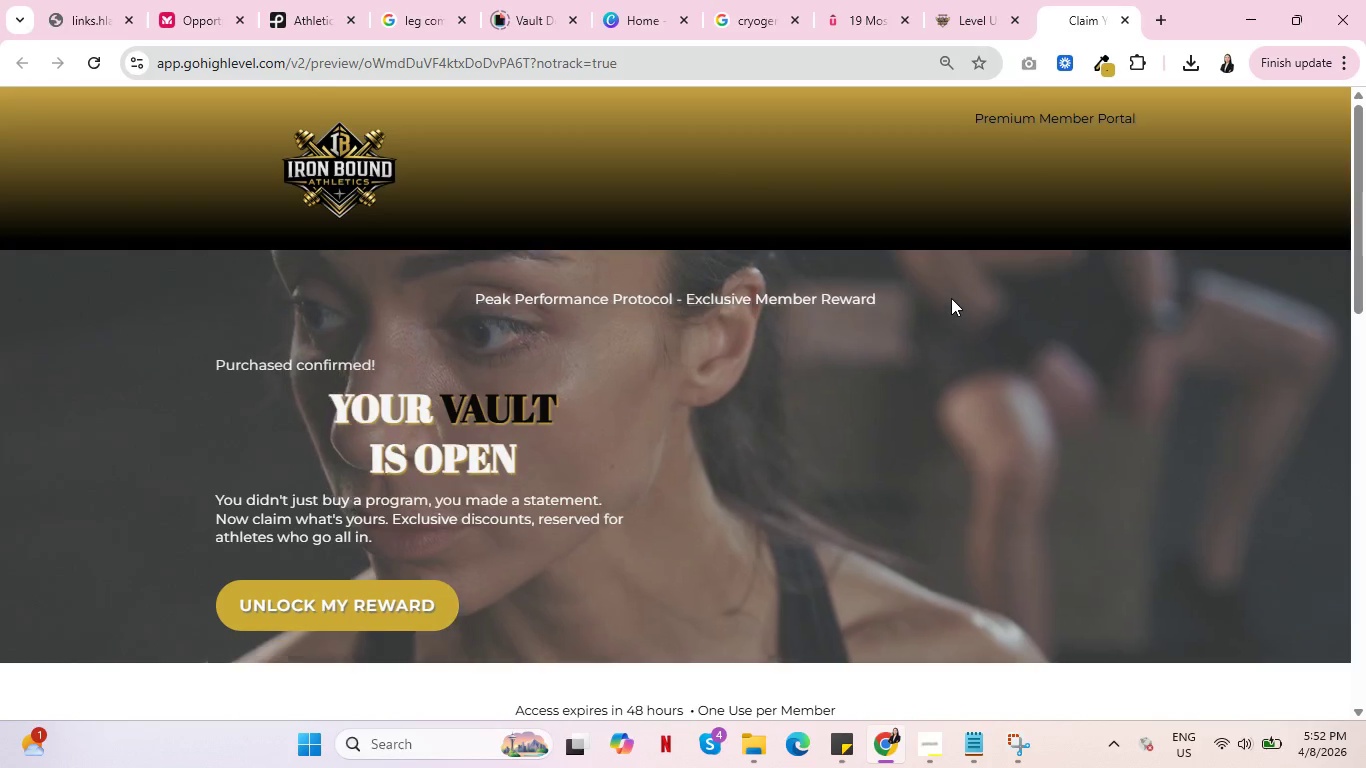 
wait(28.53)
 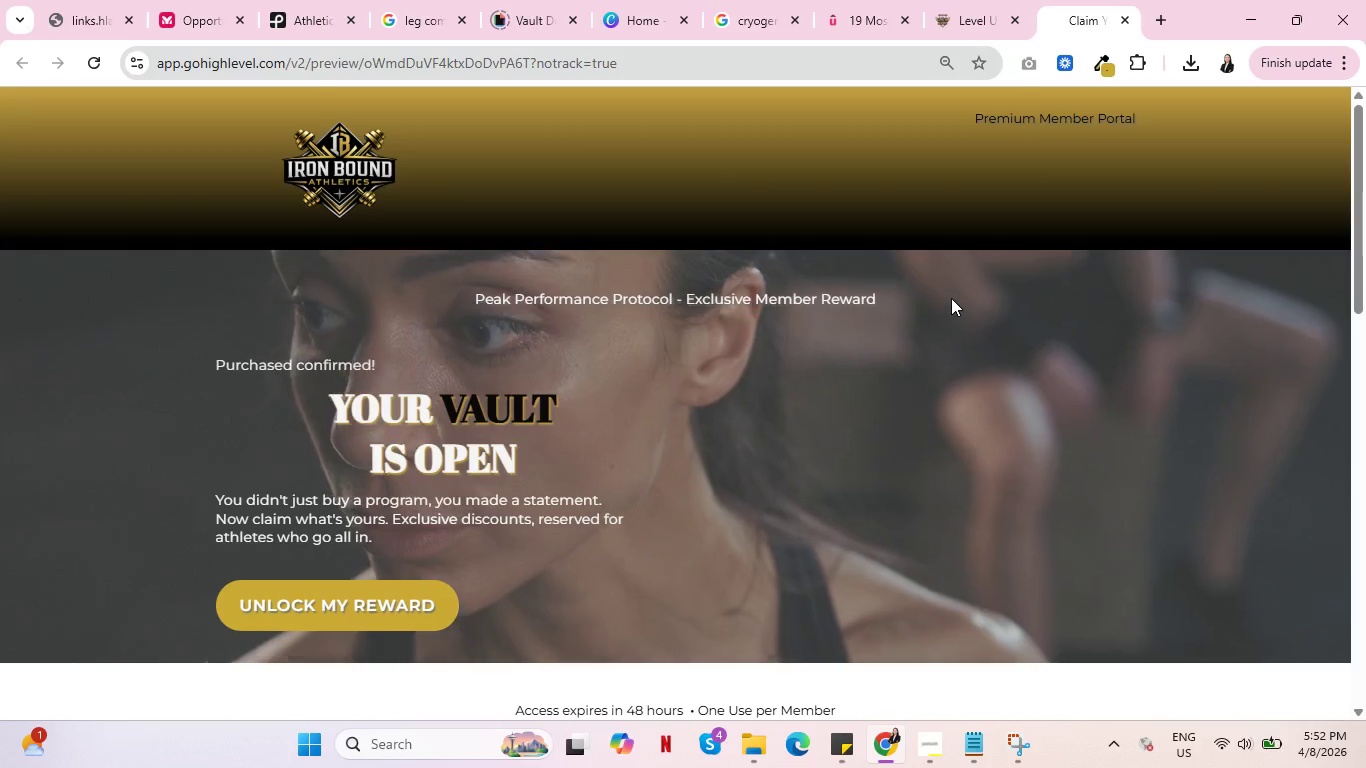 
scroll: coordinate [934, 298], scroll_direction: down, amount: 2.0
 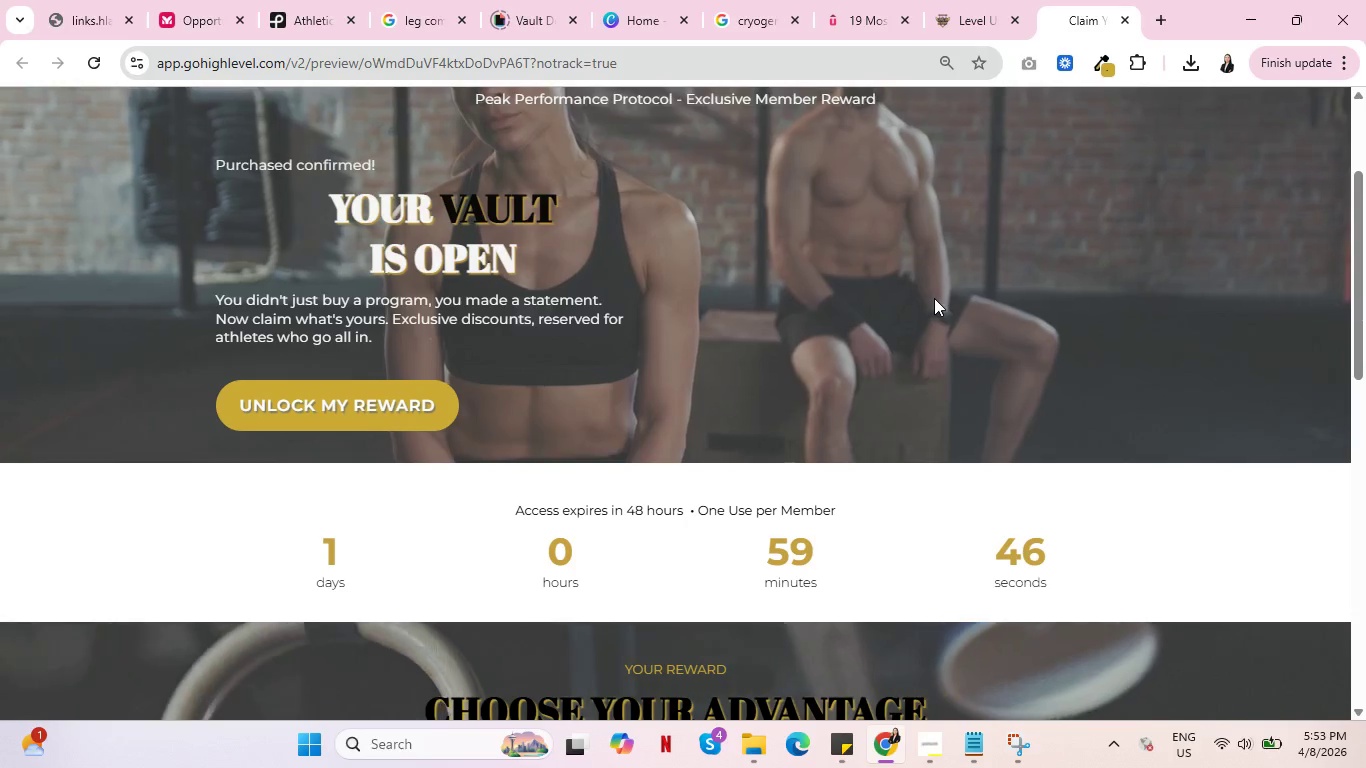 
wait(5.09)
 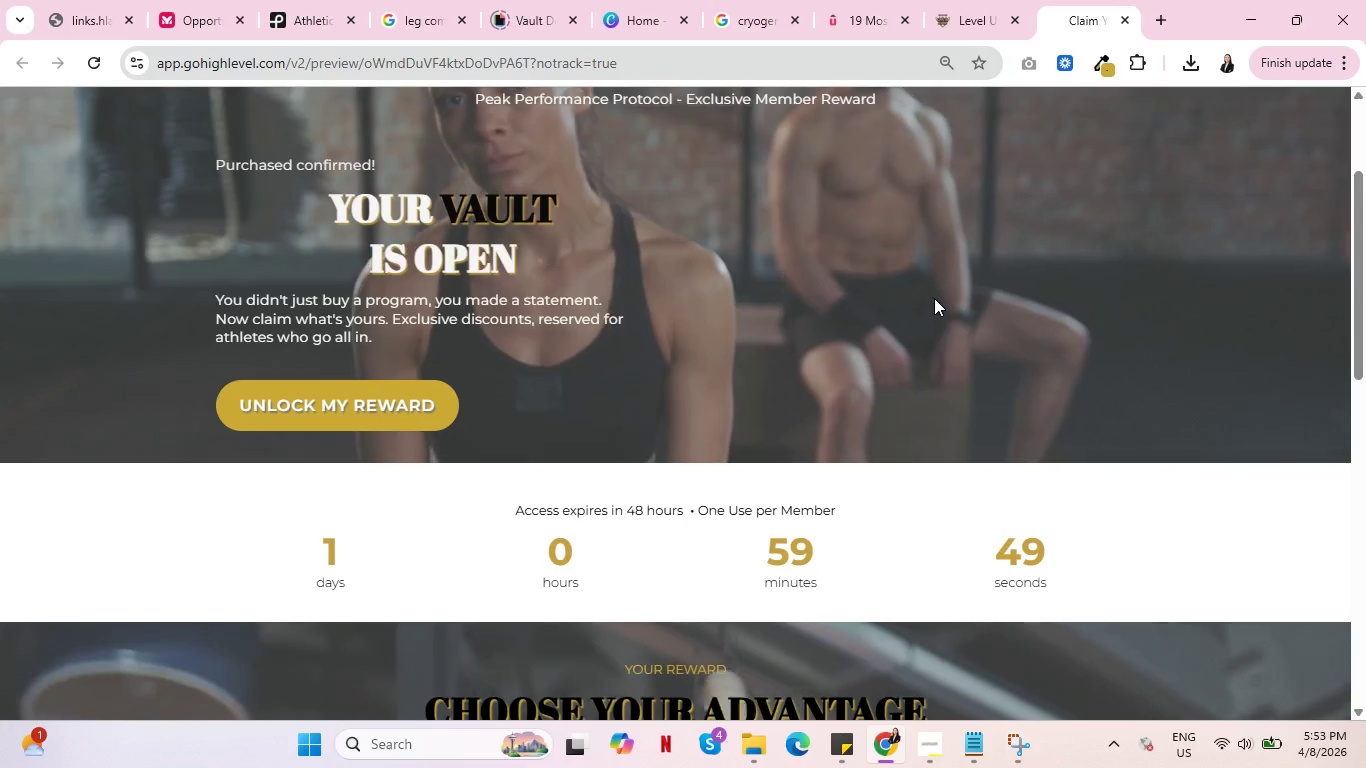 
scroll: coordinate [938, 316], scroll_direction: down, amount: 6.0
 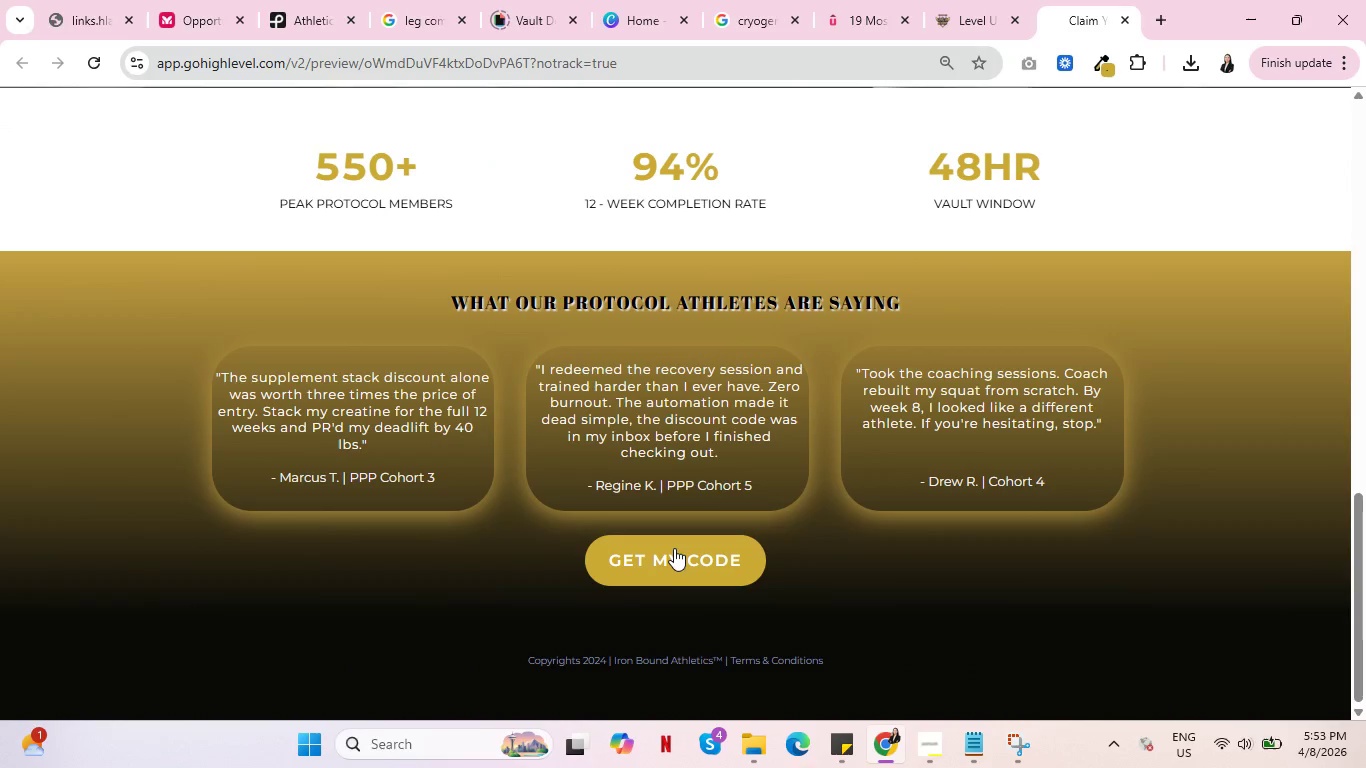 
scroll: coordinate [1151, 480], scroll_direction: up, amount: 4.0
 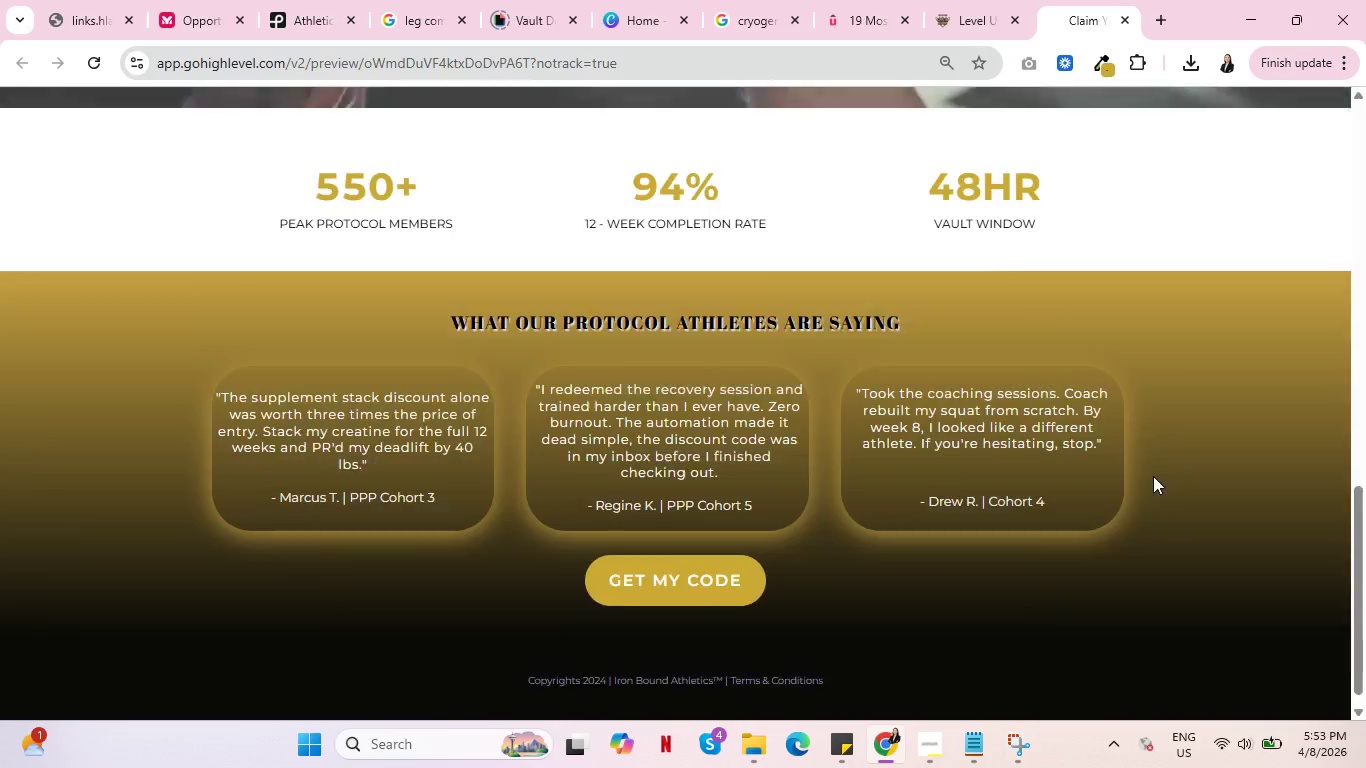 
scroll: coordinate [1153, 476], scroll_direction: down, amount: 6.0
 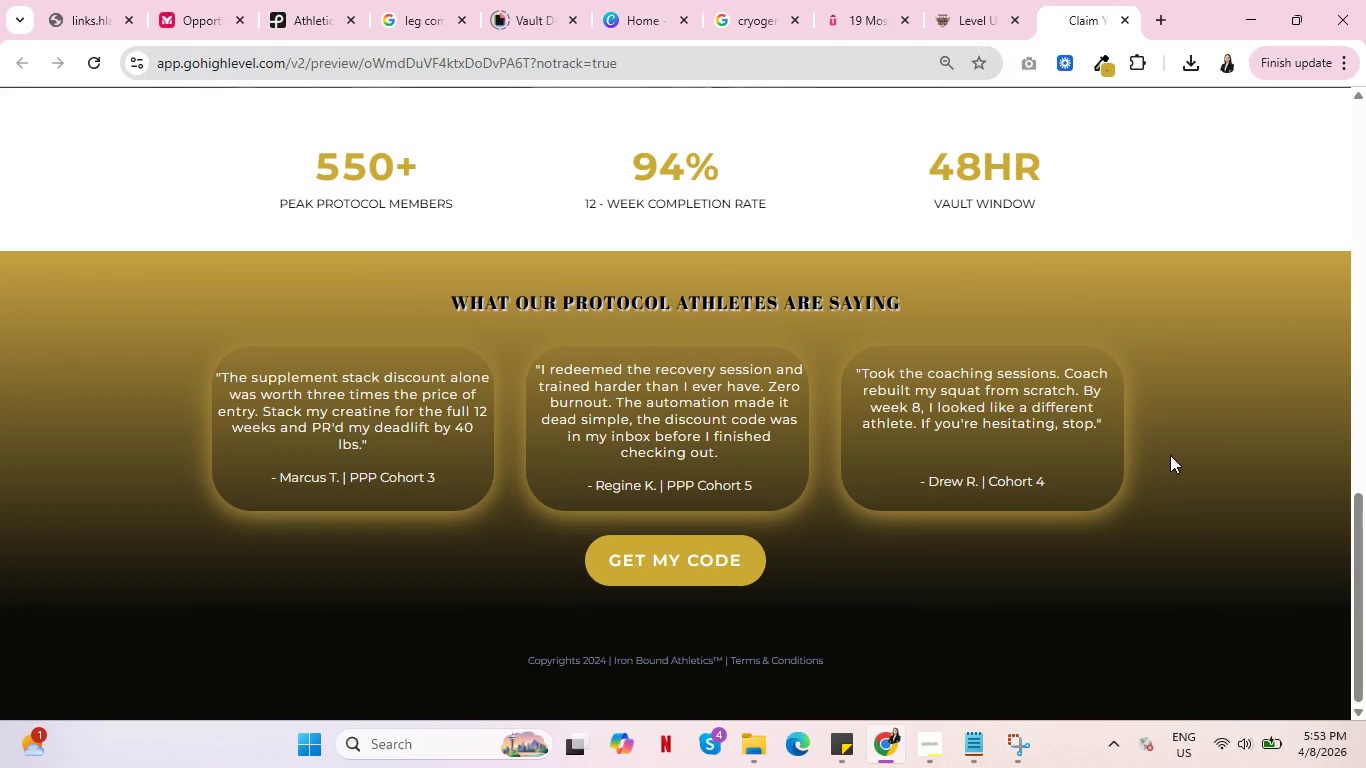 
scroll: coordinate [1182, 444], scroll_direction: up, amount: 7.0
 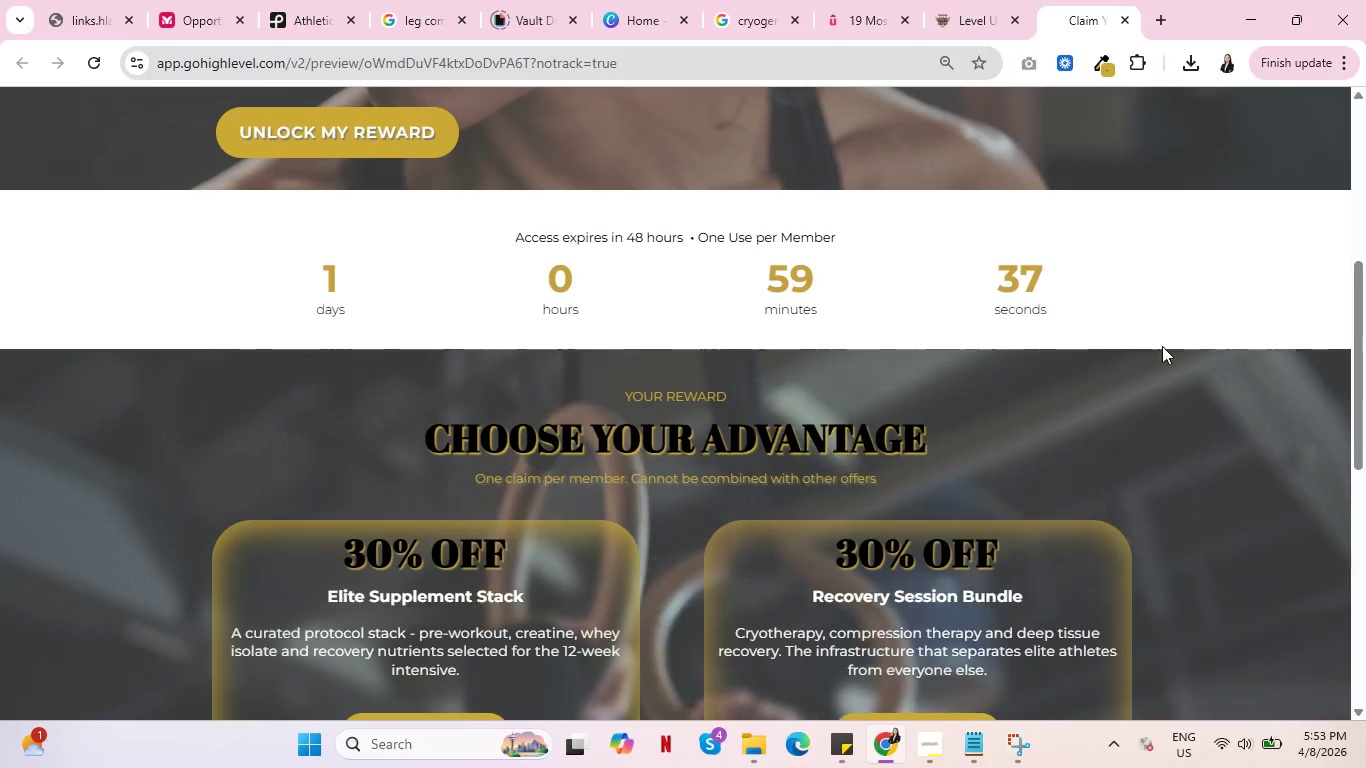 
scroll: coordinate [1158, 350], scroll_direction: down, amount: 2.0
 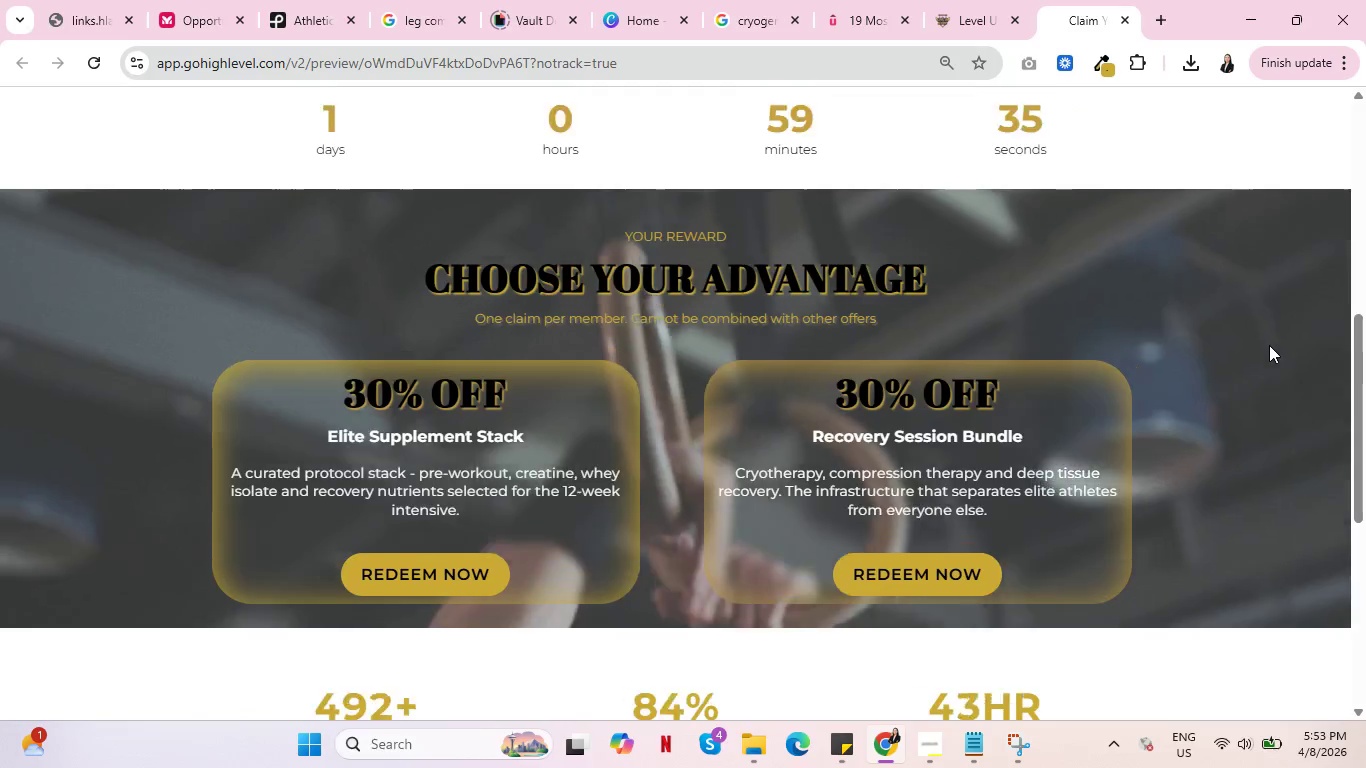 
scroll: coordinate [1269, 345], scroll_direction: up, amount: 6.0
 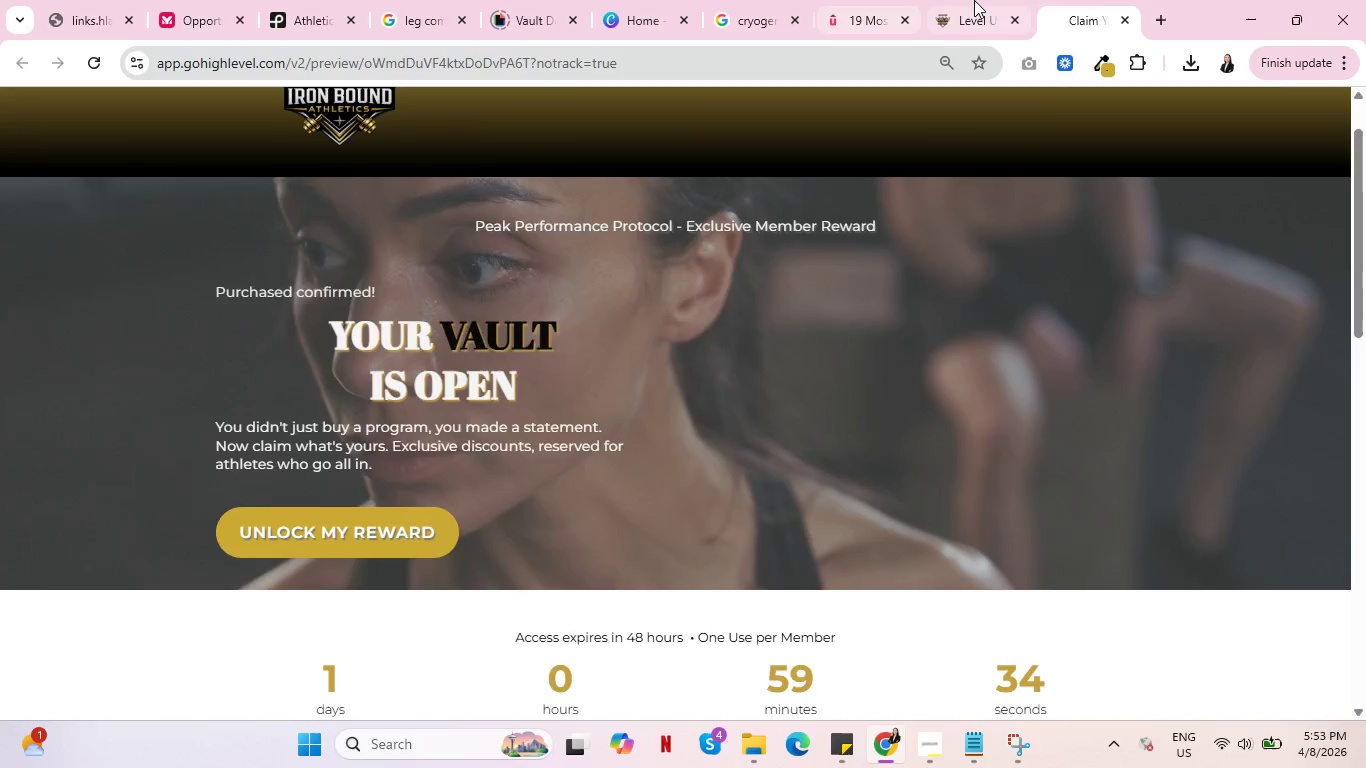 
left_click([974, 0])
 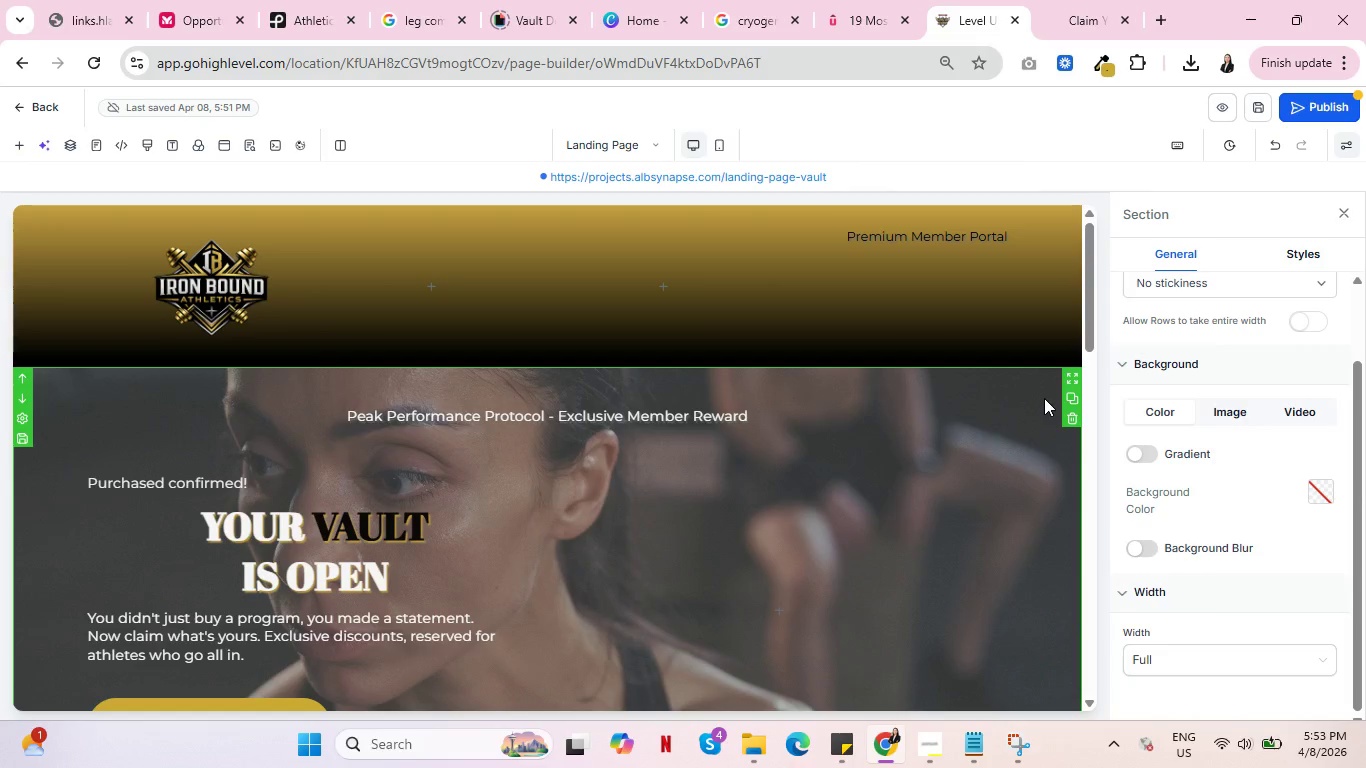 
left_click([1044, 398])
 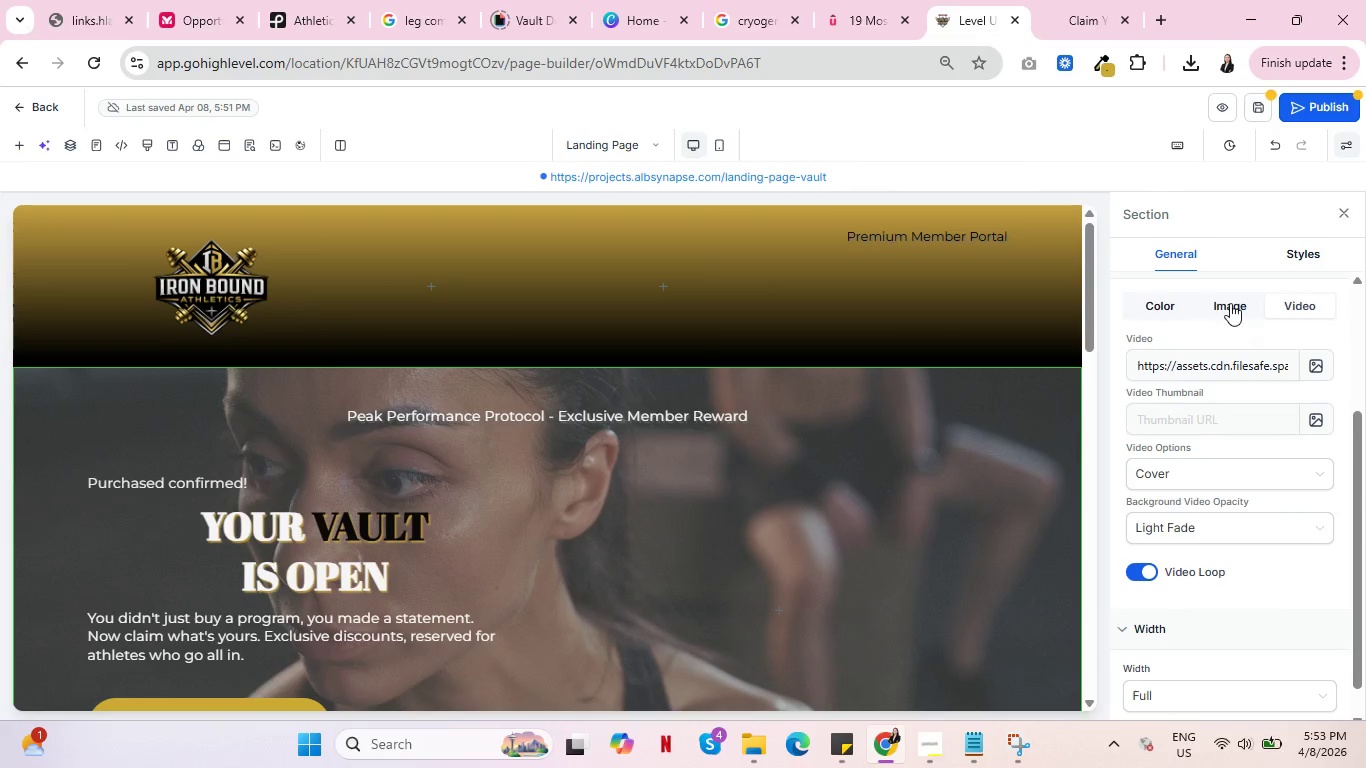 
left_click([1230, 303])
 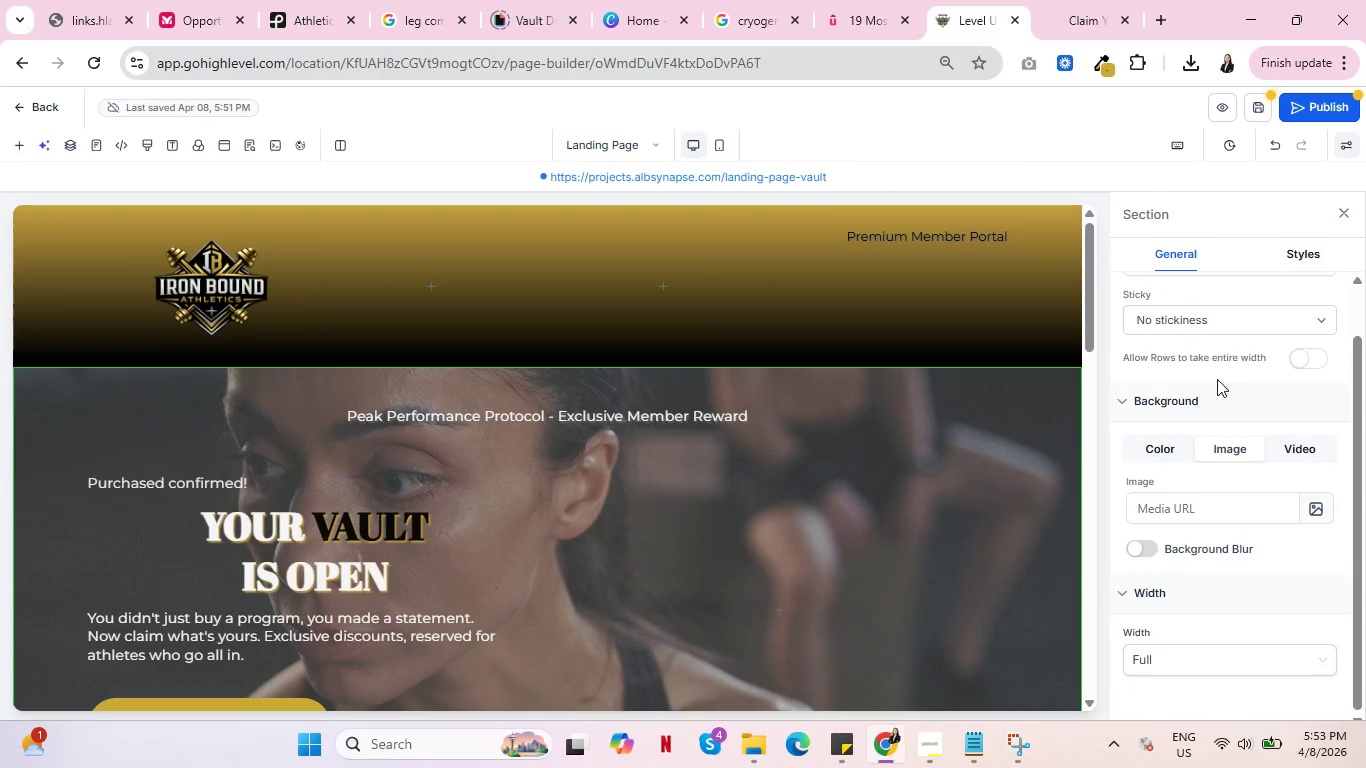 
scroll: coordinate [1217, 379], scroll_direction: up, amount: 1.0
 